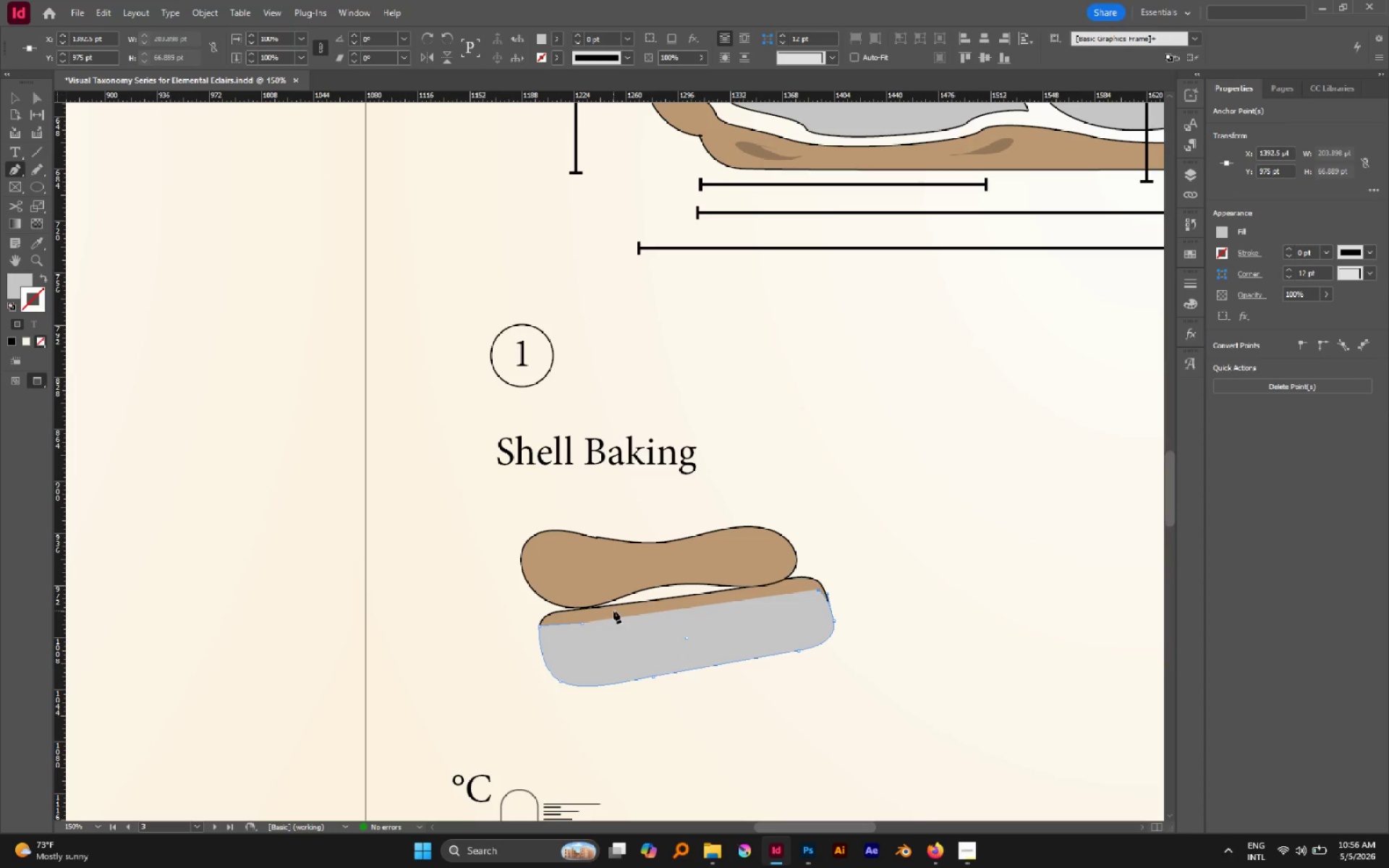 
left_click([613, 613])
 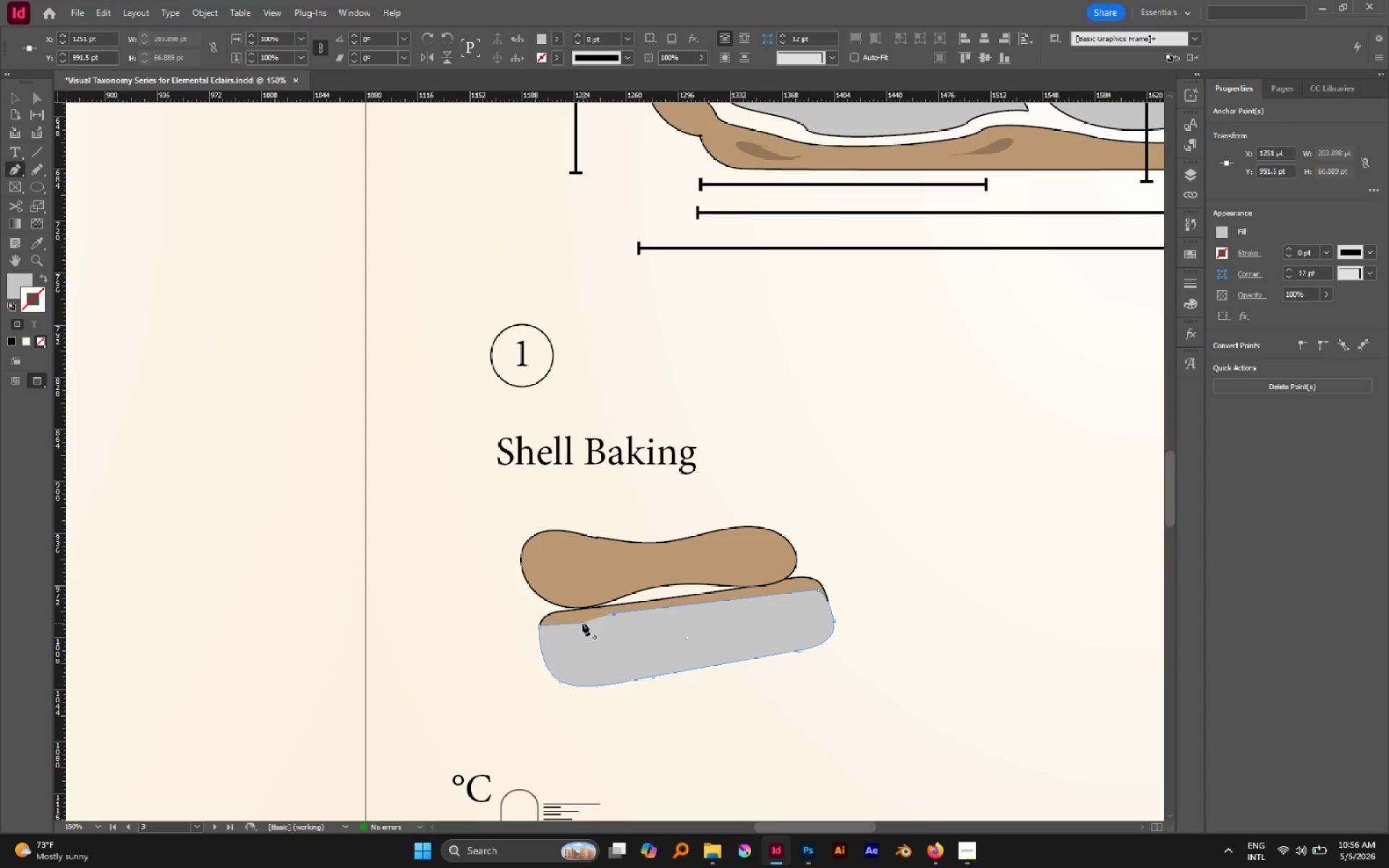 
left_click([582, 623])
 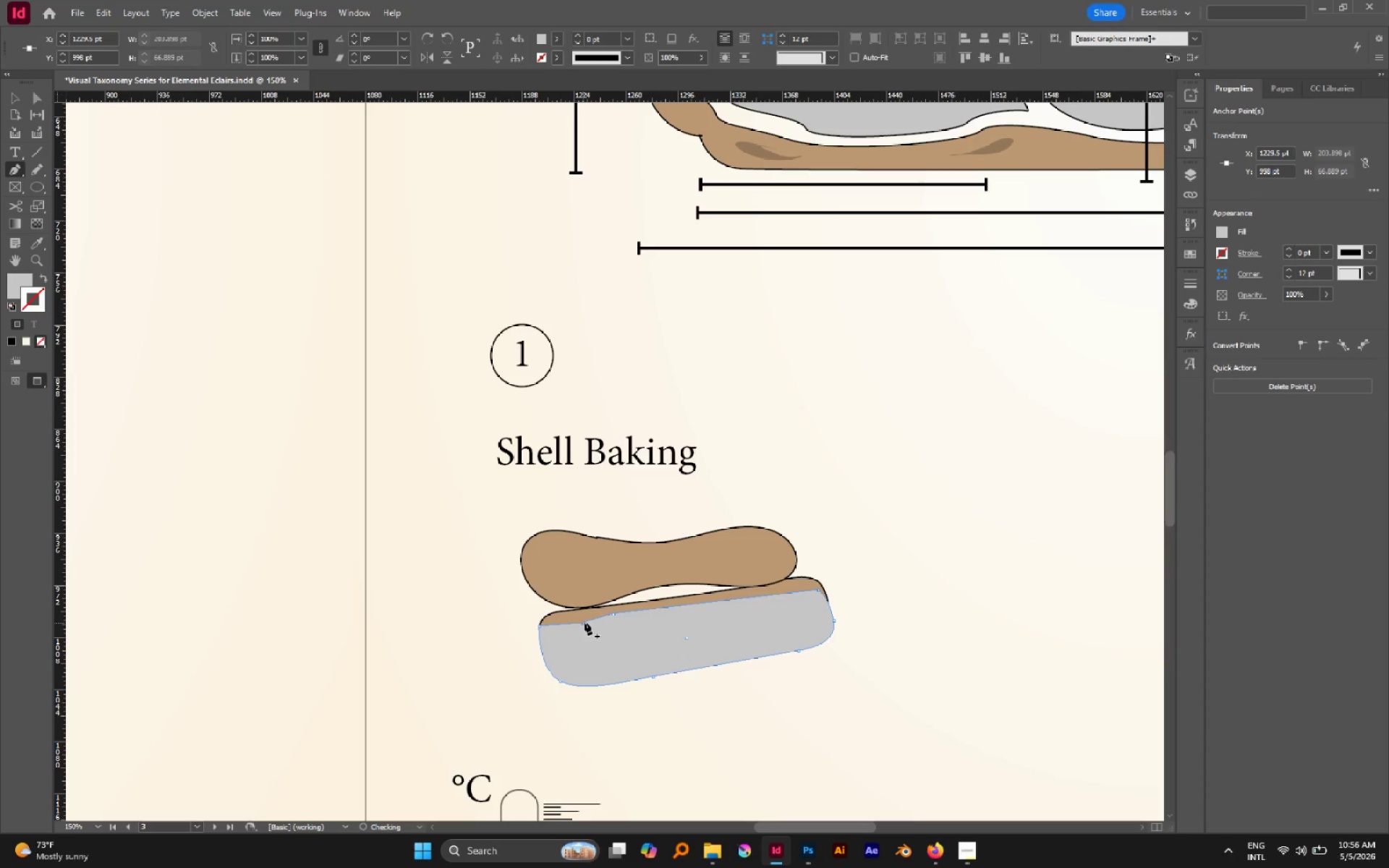 
key(Control+Shift+BracketLeft)
 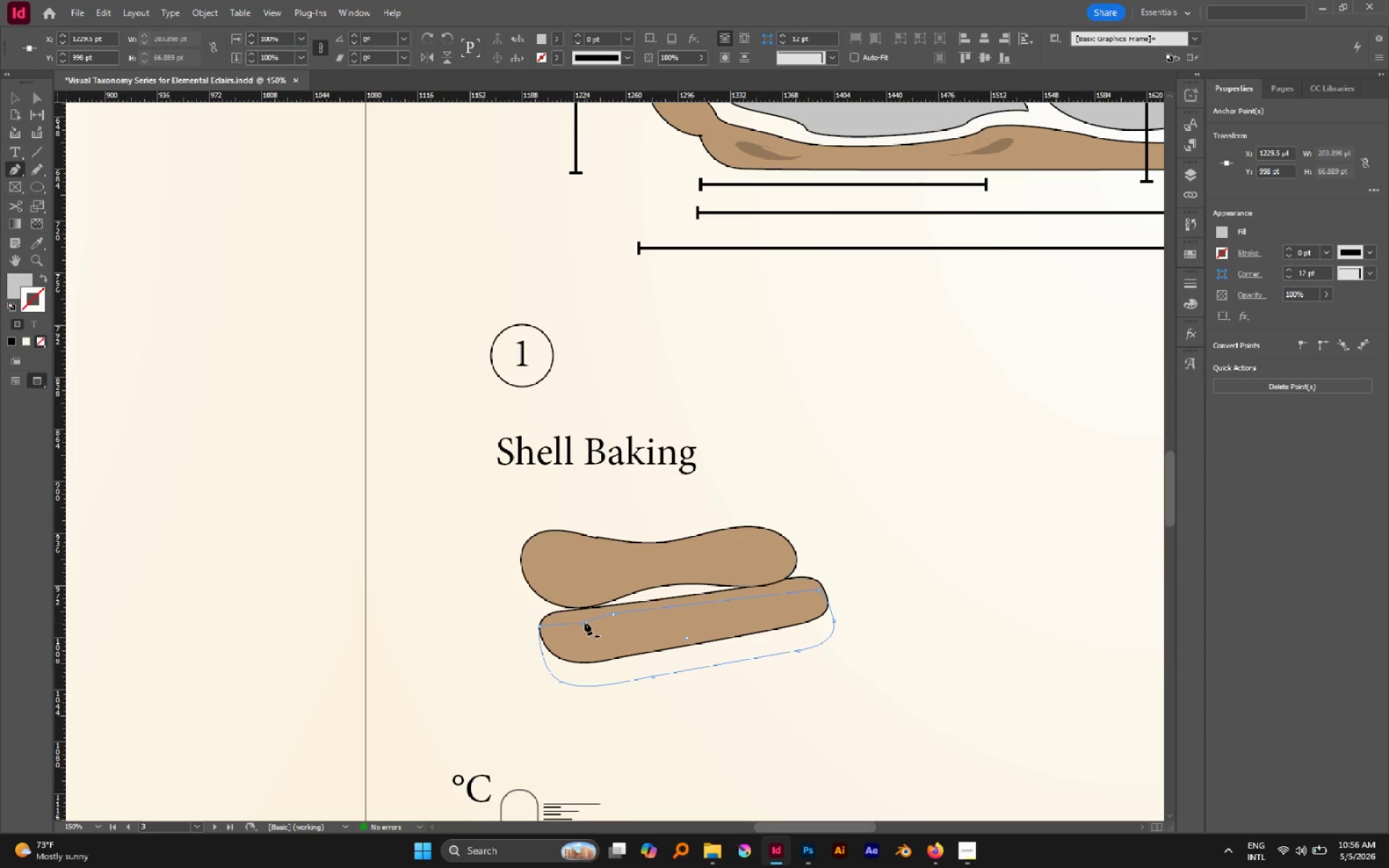 
key(Control+BracketRight)
 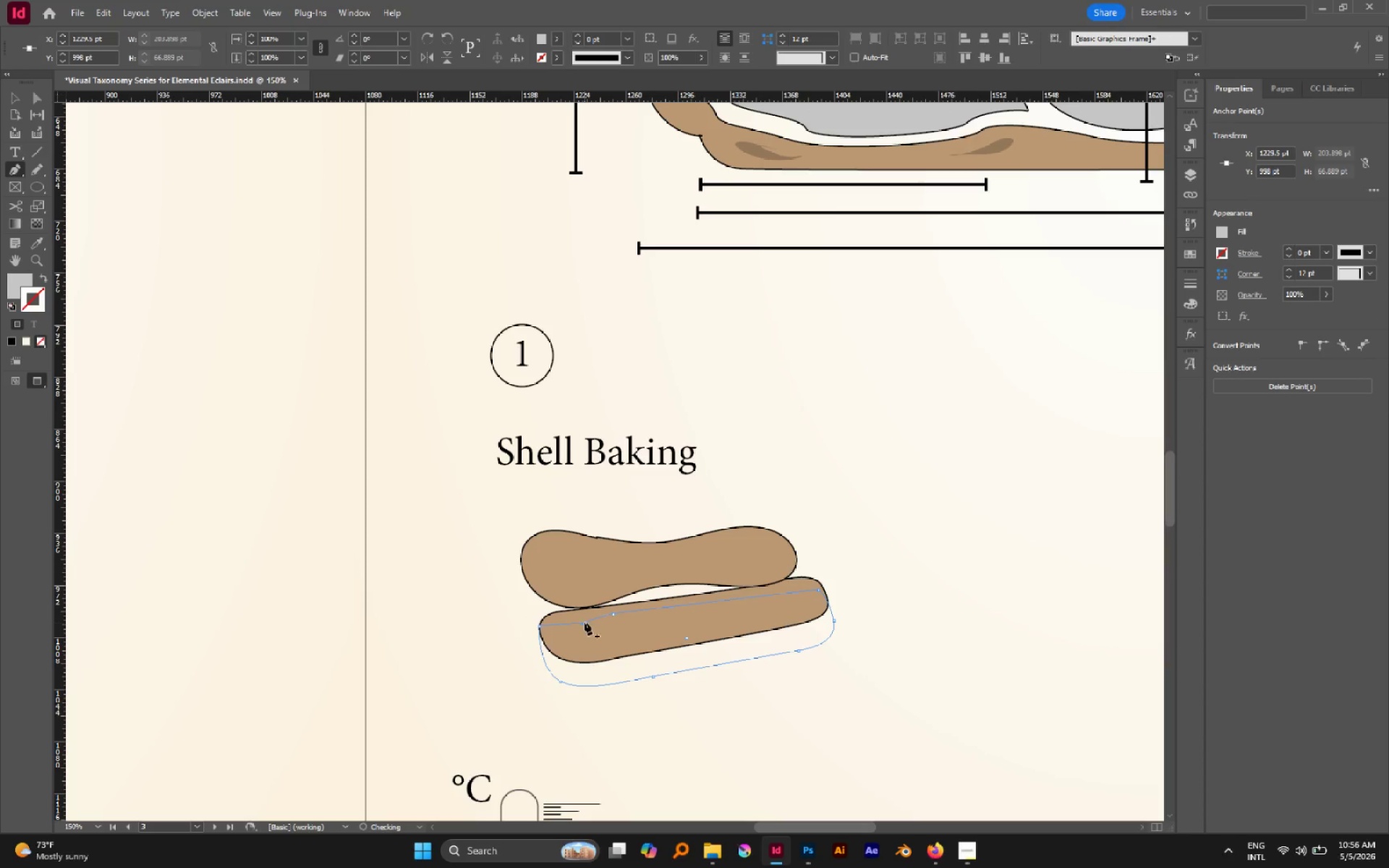 
key(Control+BracketRight)
 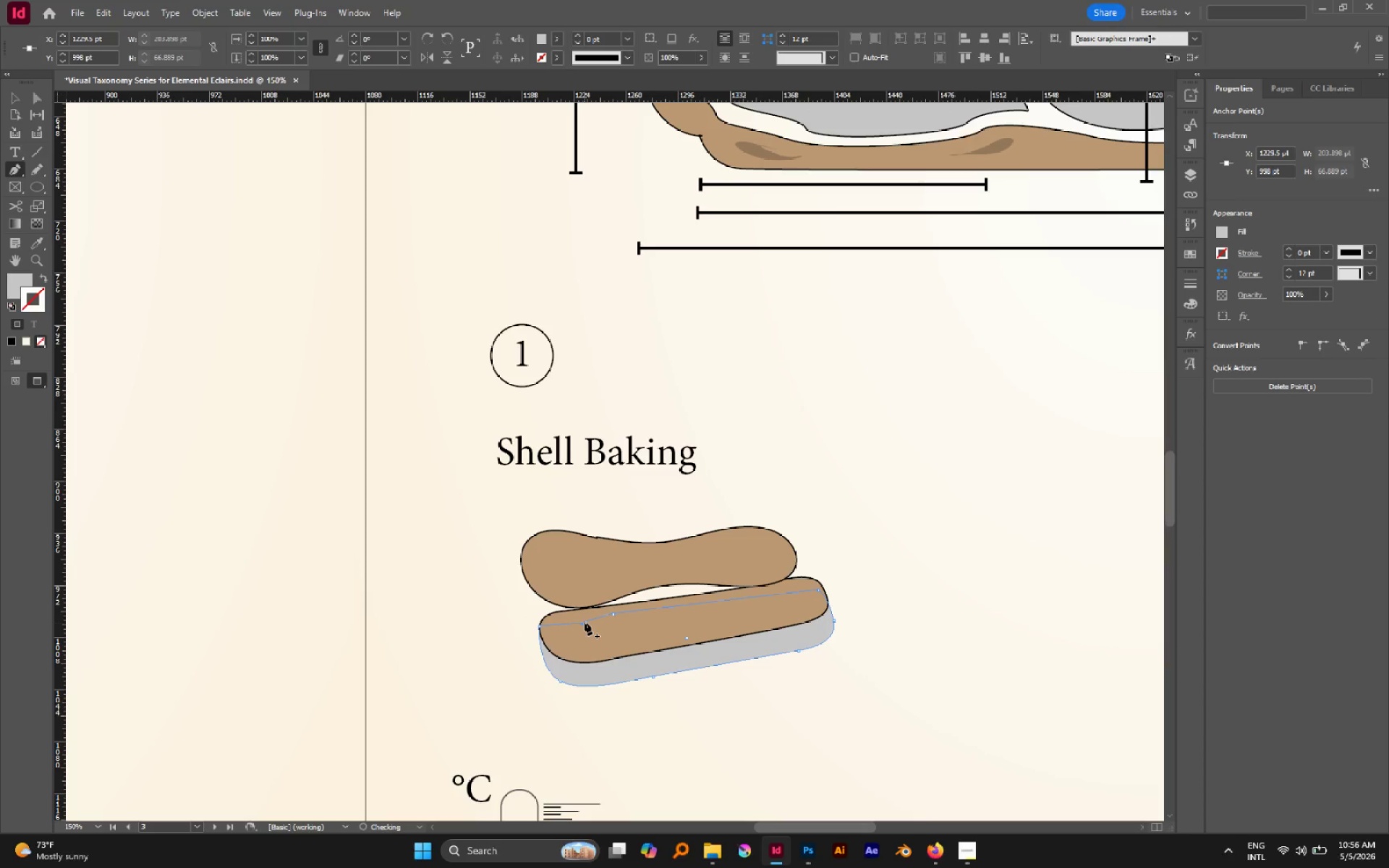 
key(I)
 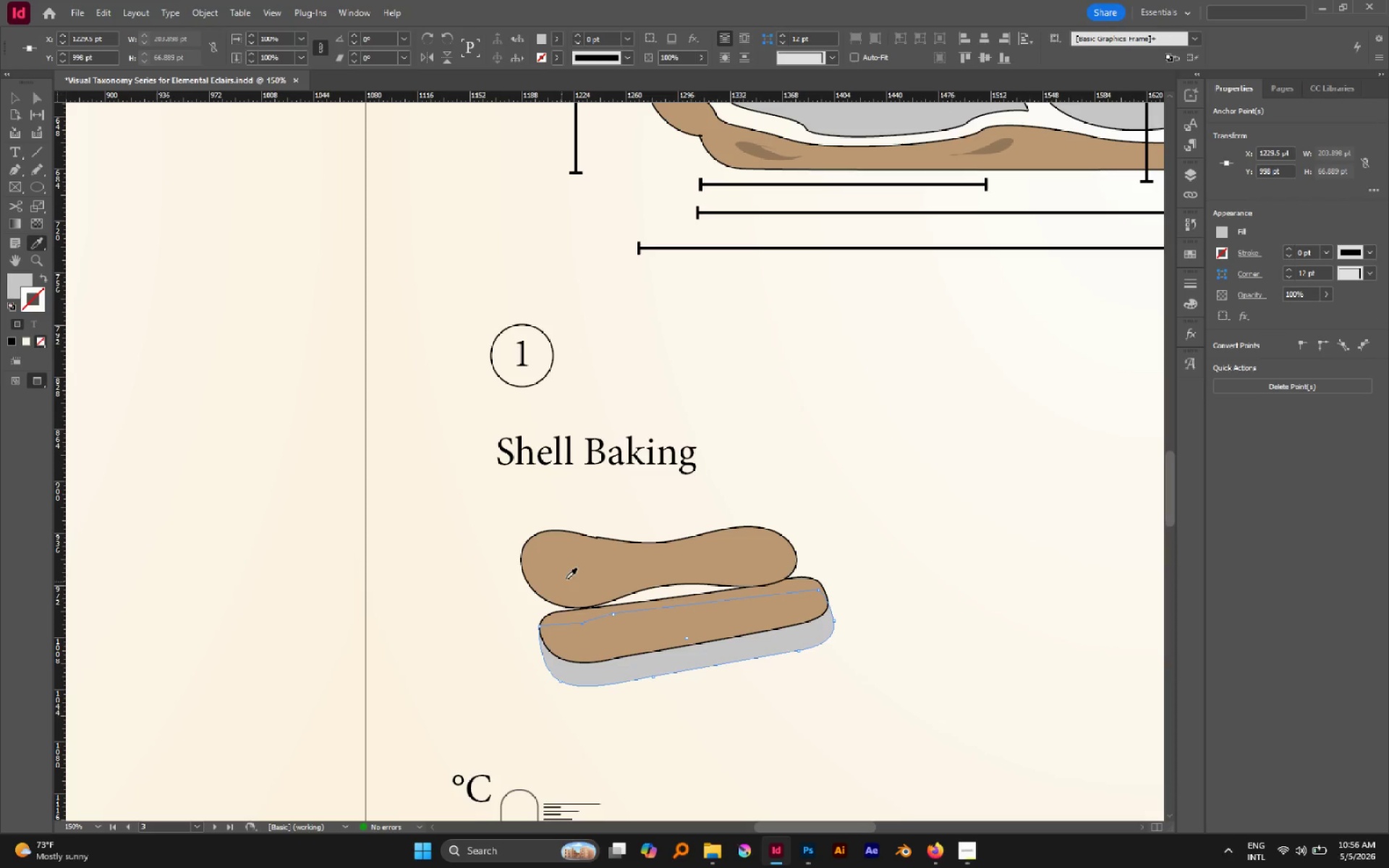 
left_click([569, 576])
 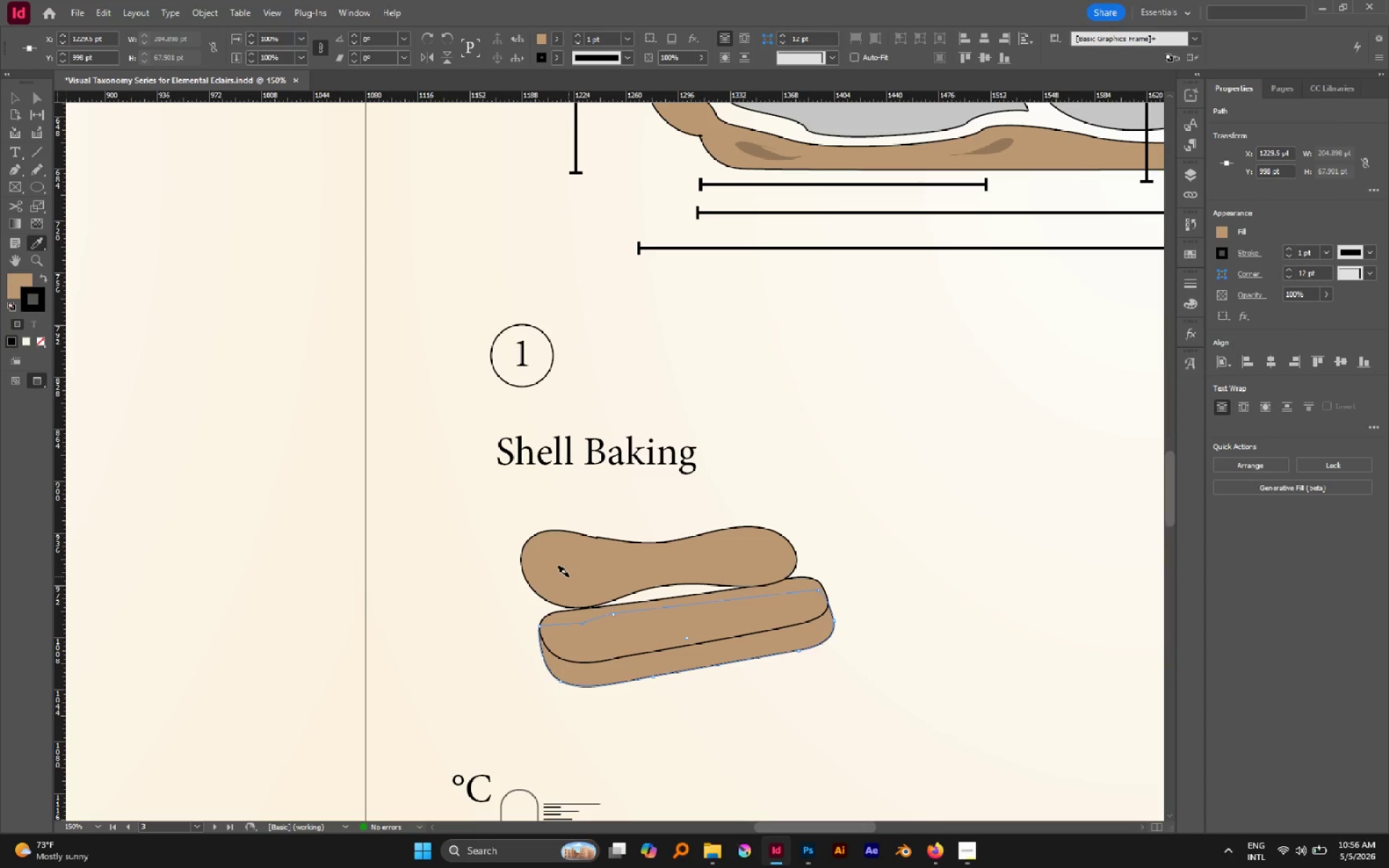 
key(V)
 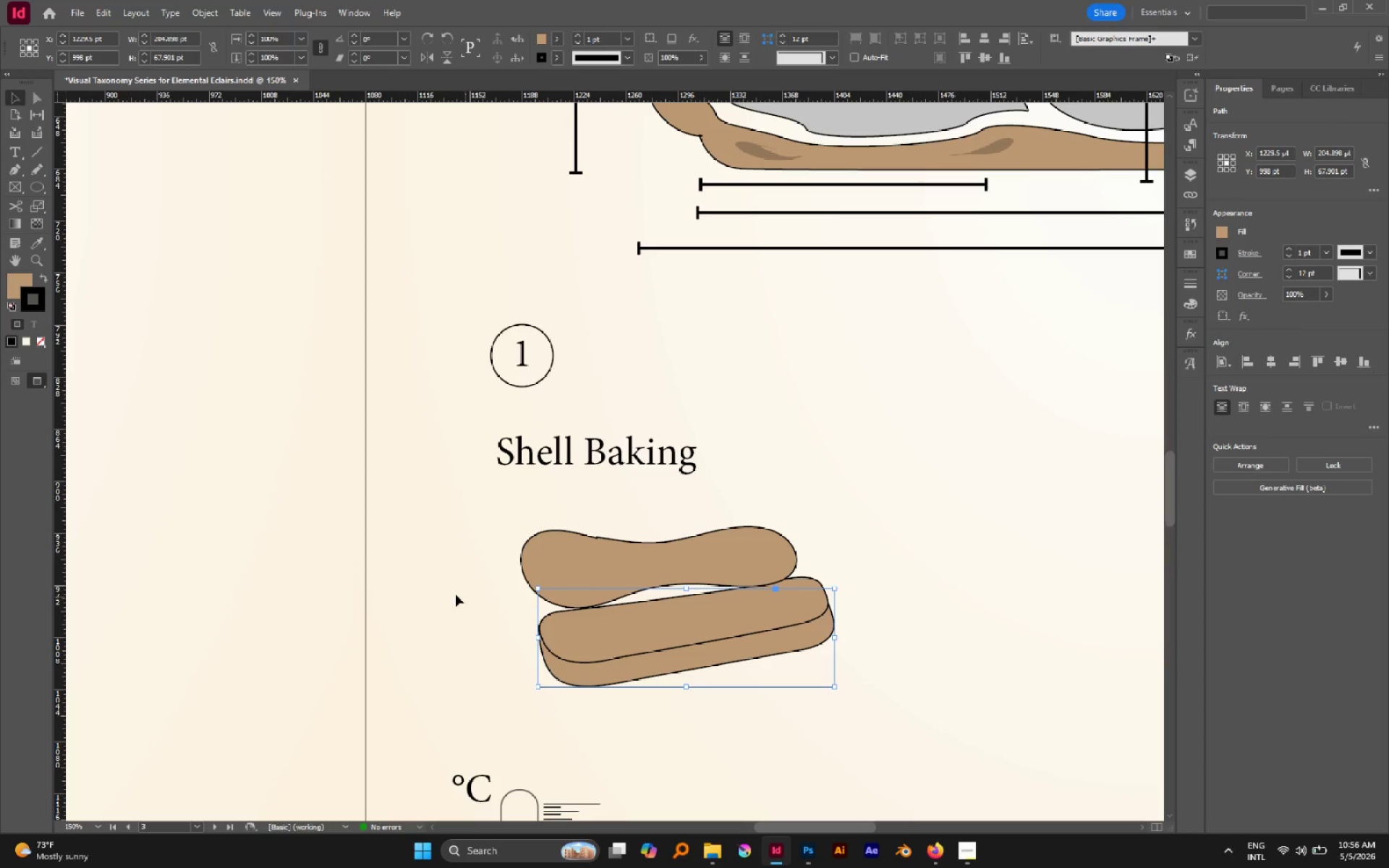 
left_click([434, 590])
 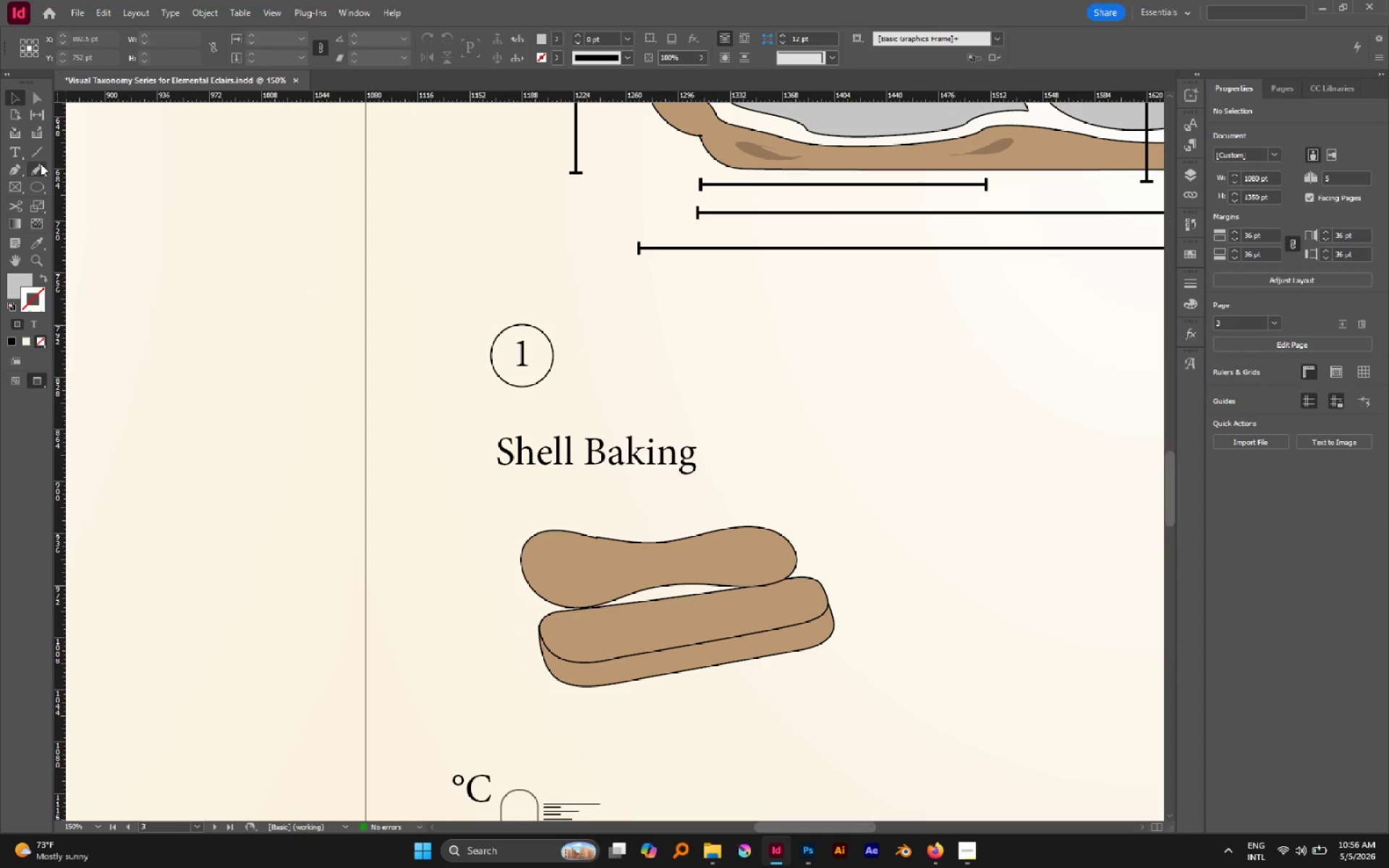 
wait(7.23)
 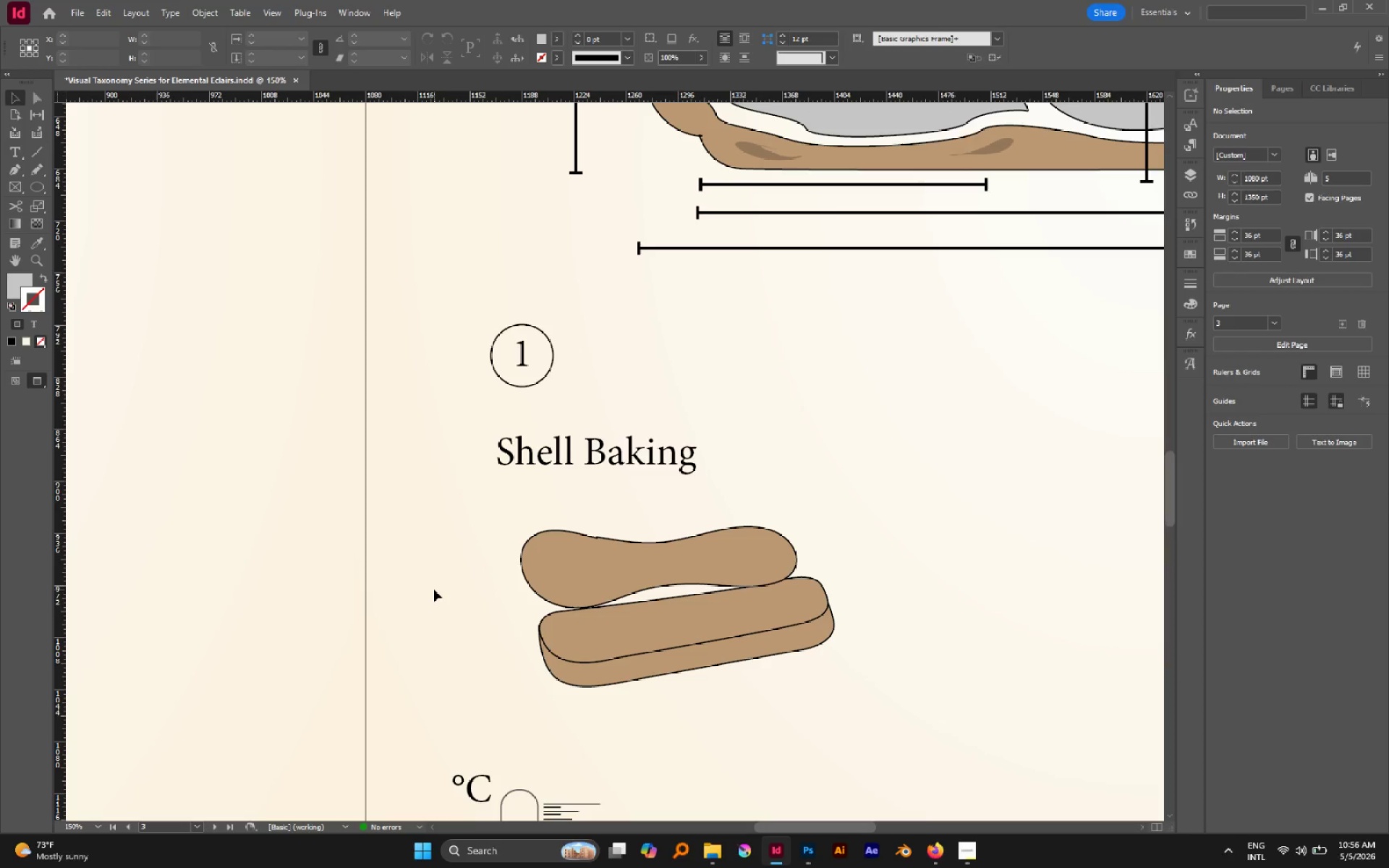 
hold_key(key=ControlLeft, duration=0.86)
left_click([559, 673])
 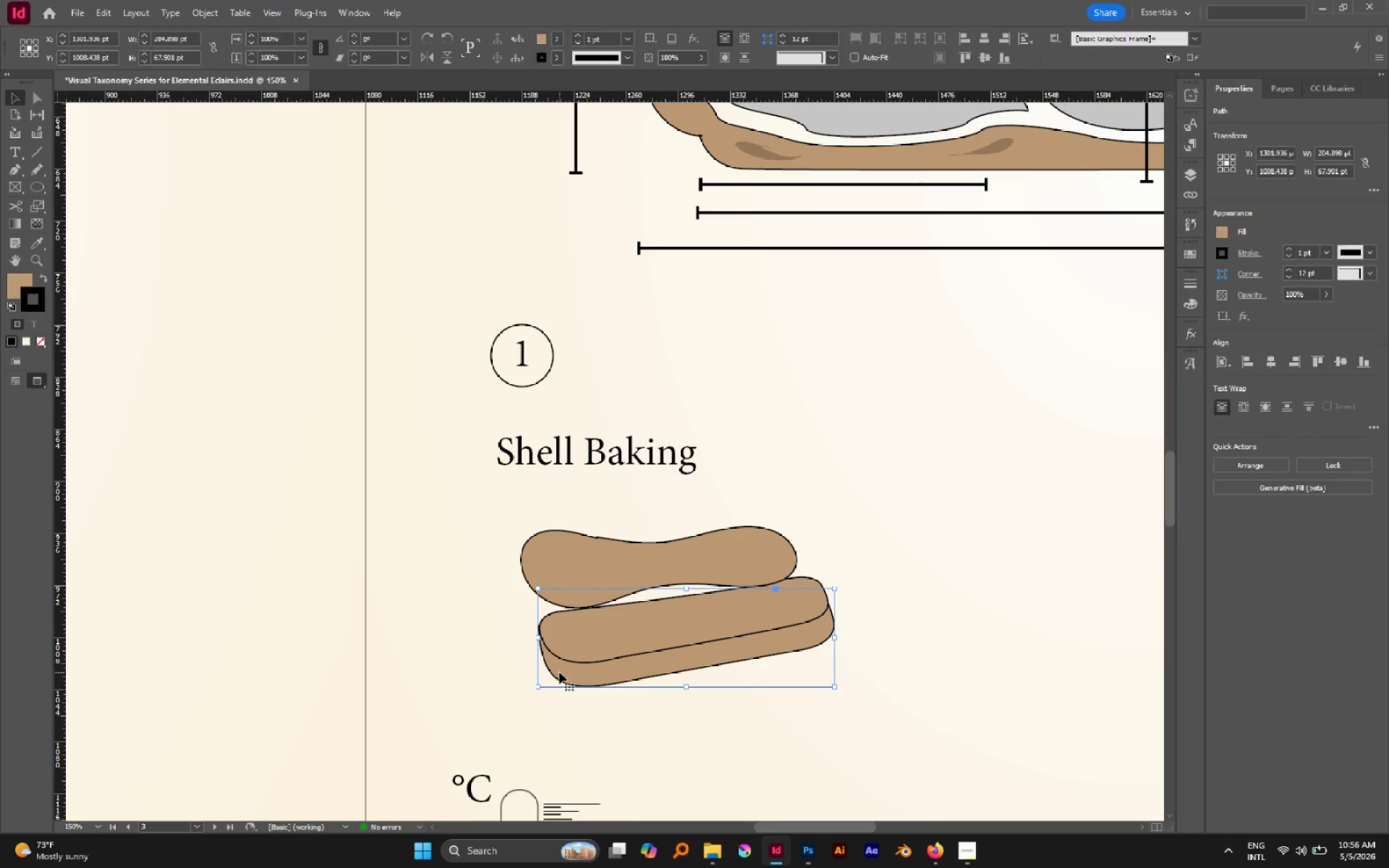 
hold_key(key=ControlLeft, duration=0.7)
 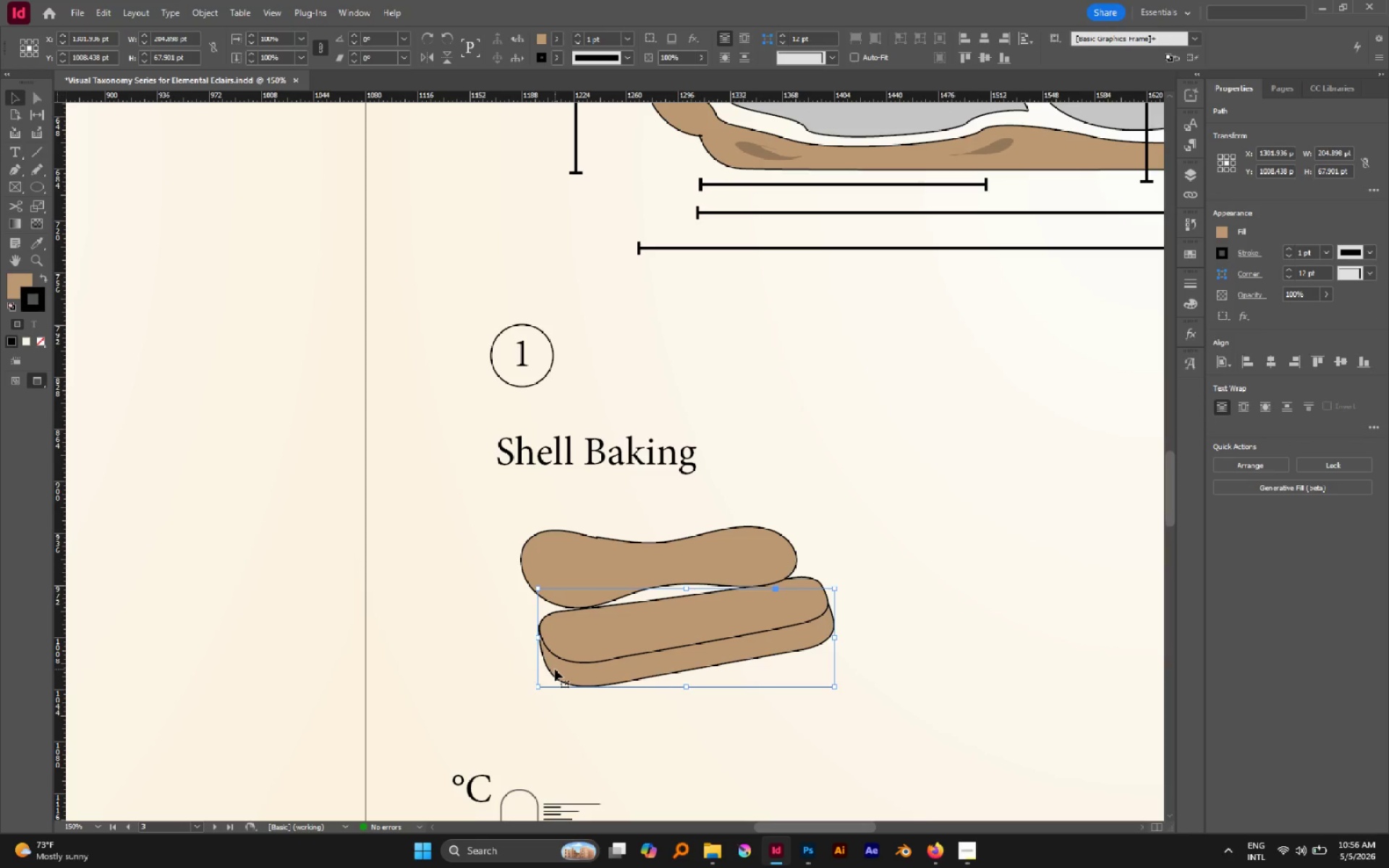 
key(P)
 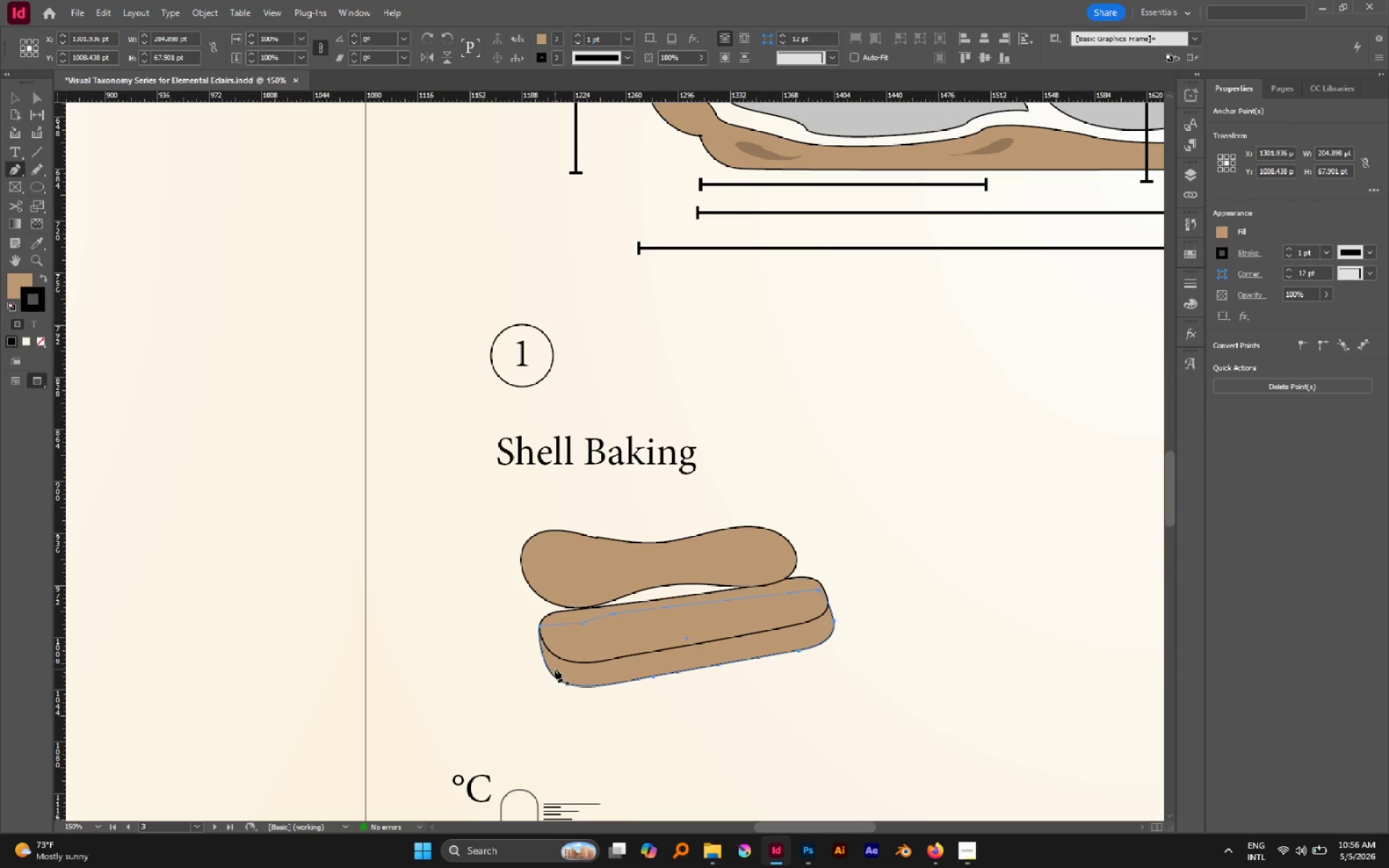 
hold_key(key=ControlLeft, duration=0.92)
left_click([555, 669])
 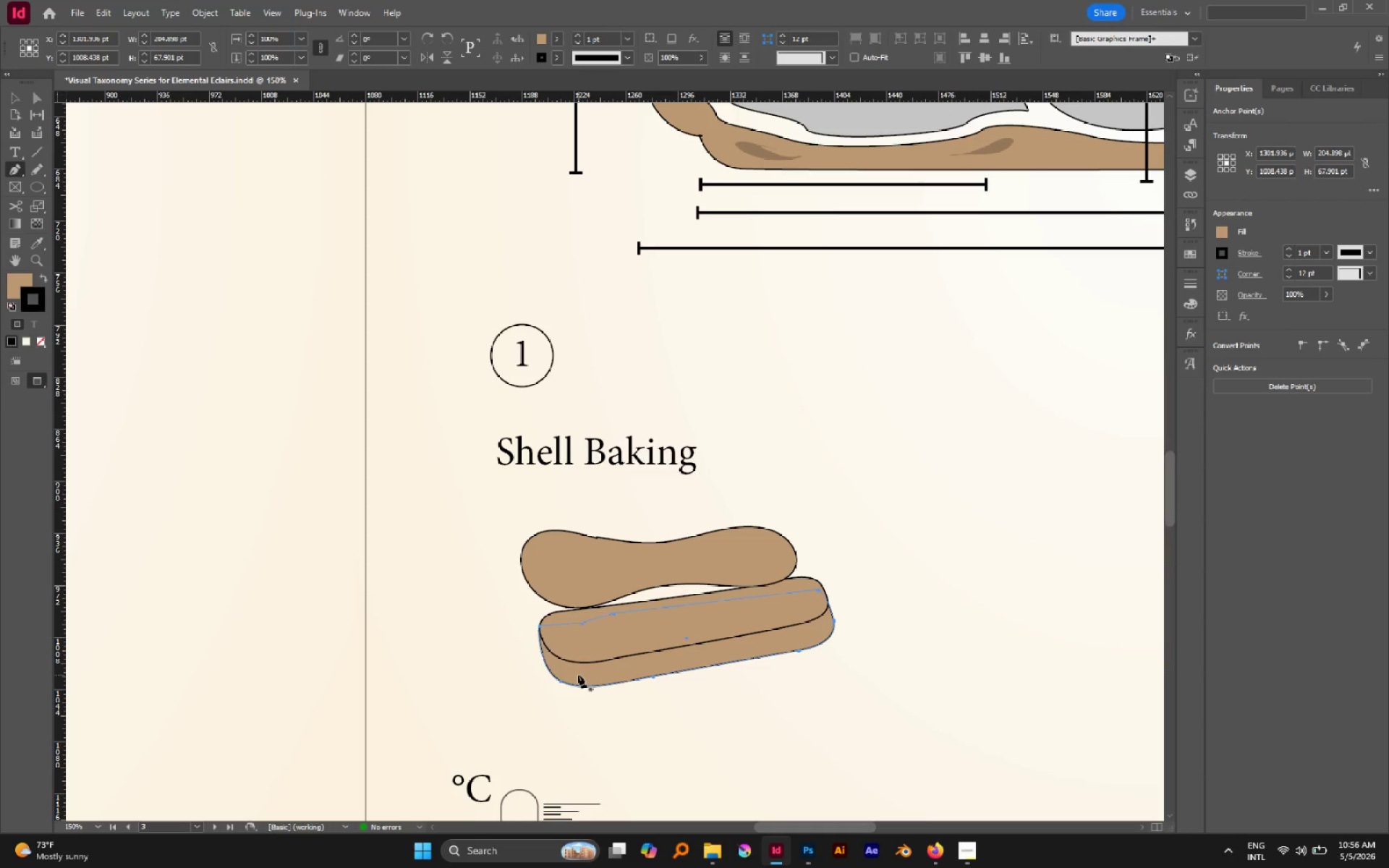 
key(Meta+MetaLeft)
 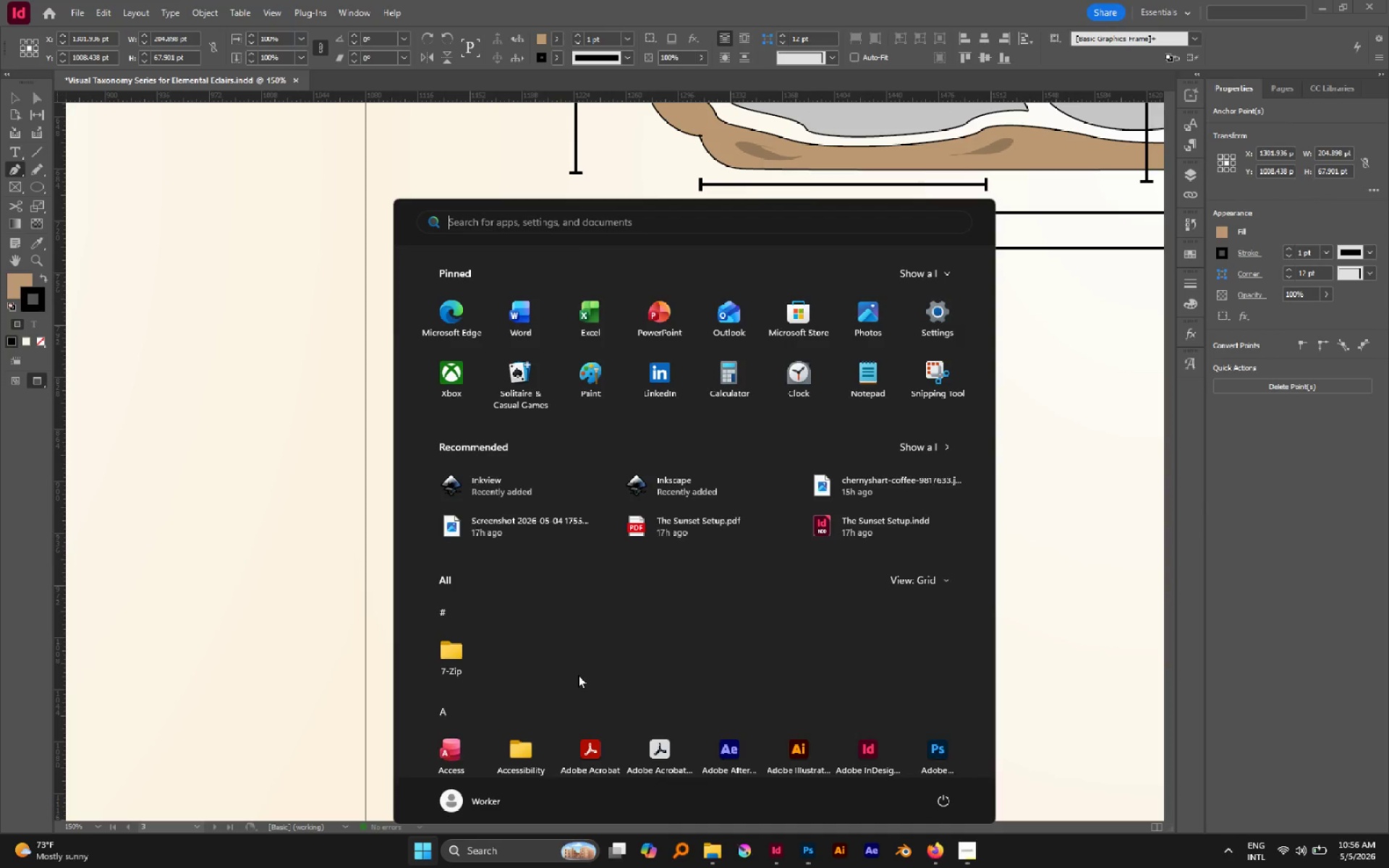 
key(Control+ControlLeft)
 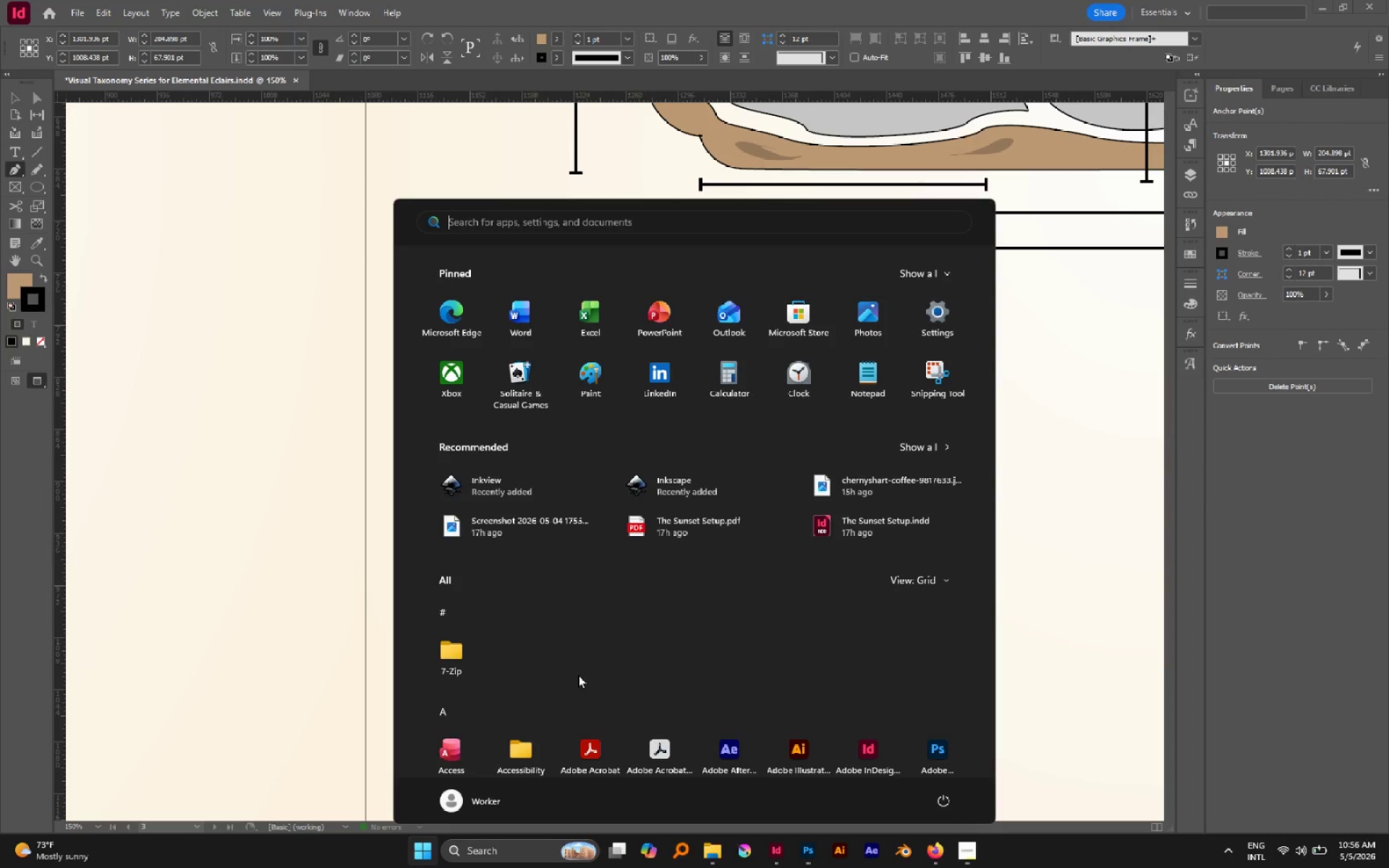 
key(Meta+MetaLeft)
 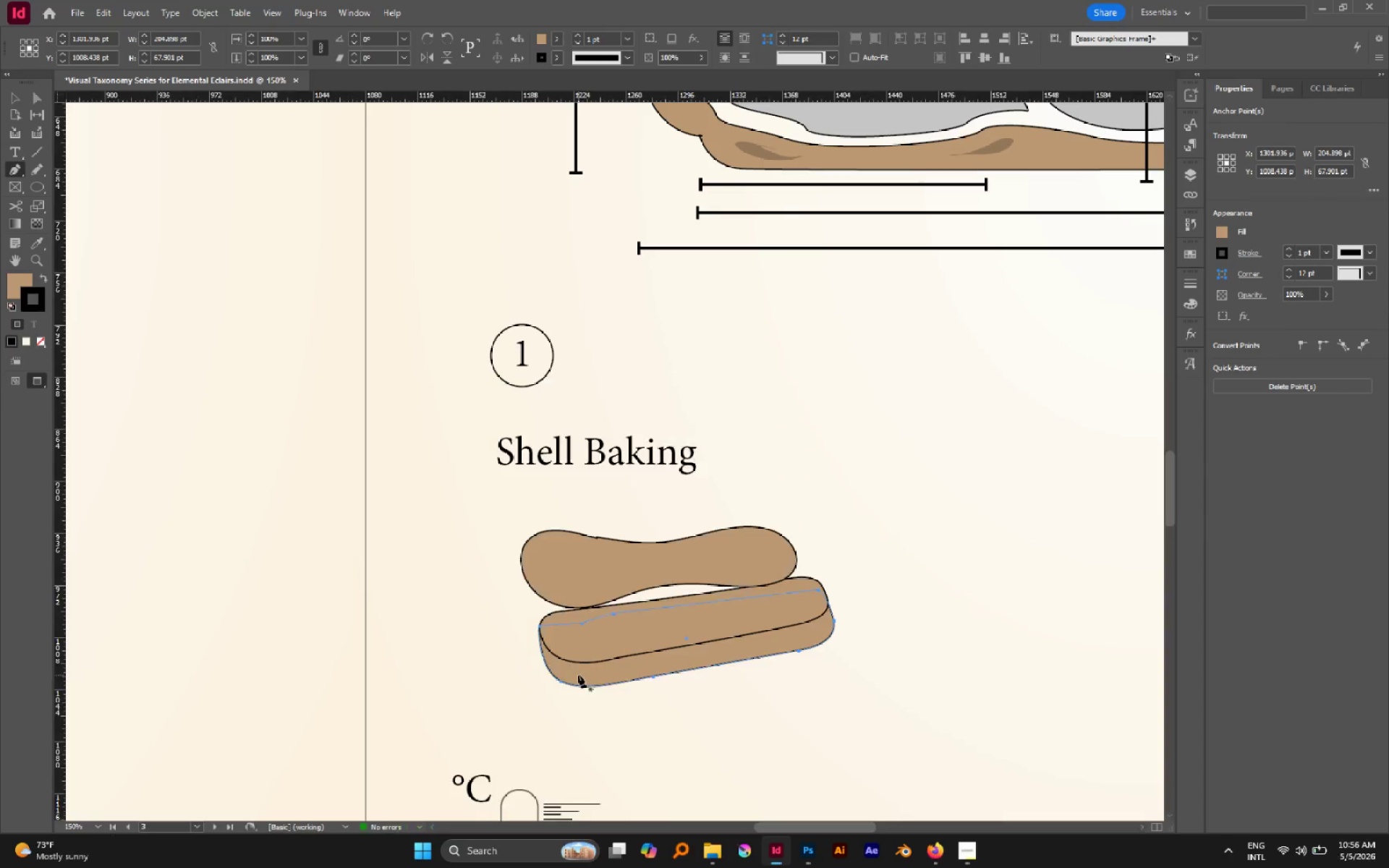 
hold_key(key=ControlLeft, duration=0.98)
left_click([579, 676])
 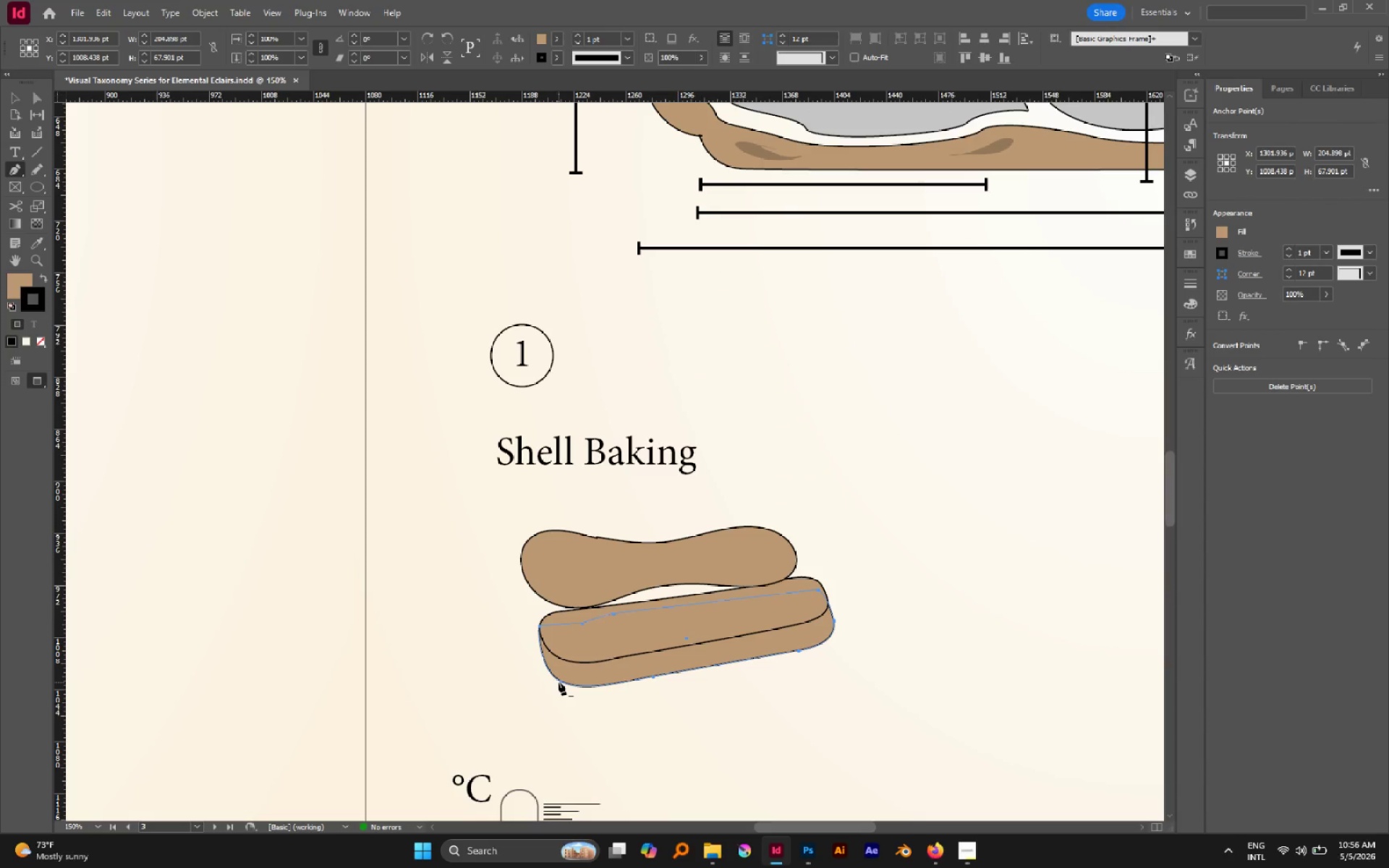 
hold_key(key=ControlLeft, duration=2.41)
left_click([560, 682])
 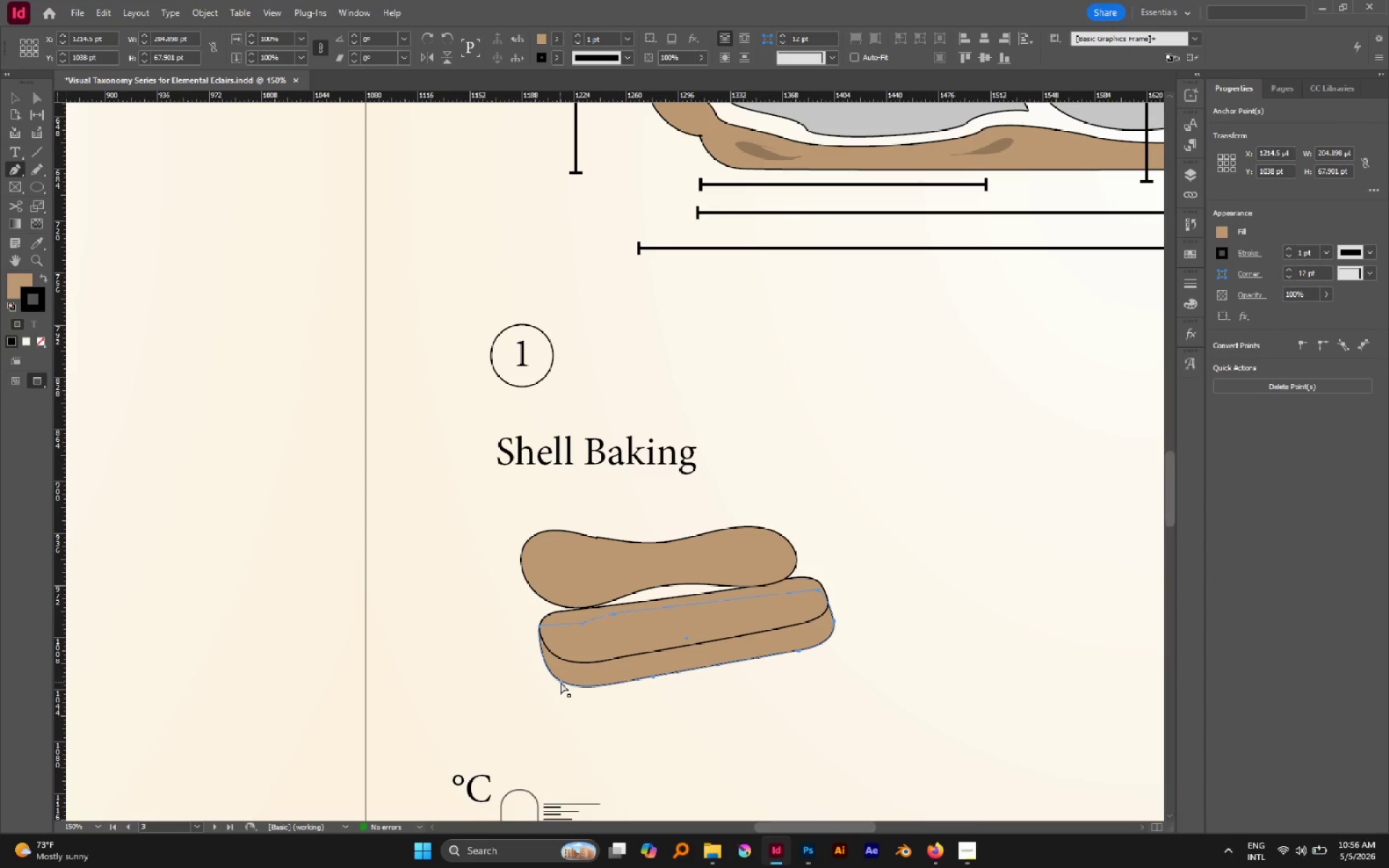 
left_click_drag(start_coordinate=[561, 682], to_coordinate=[555, 681])
 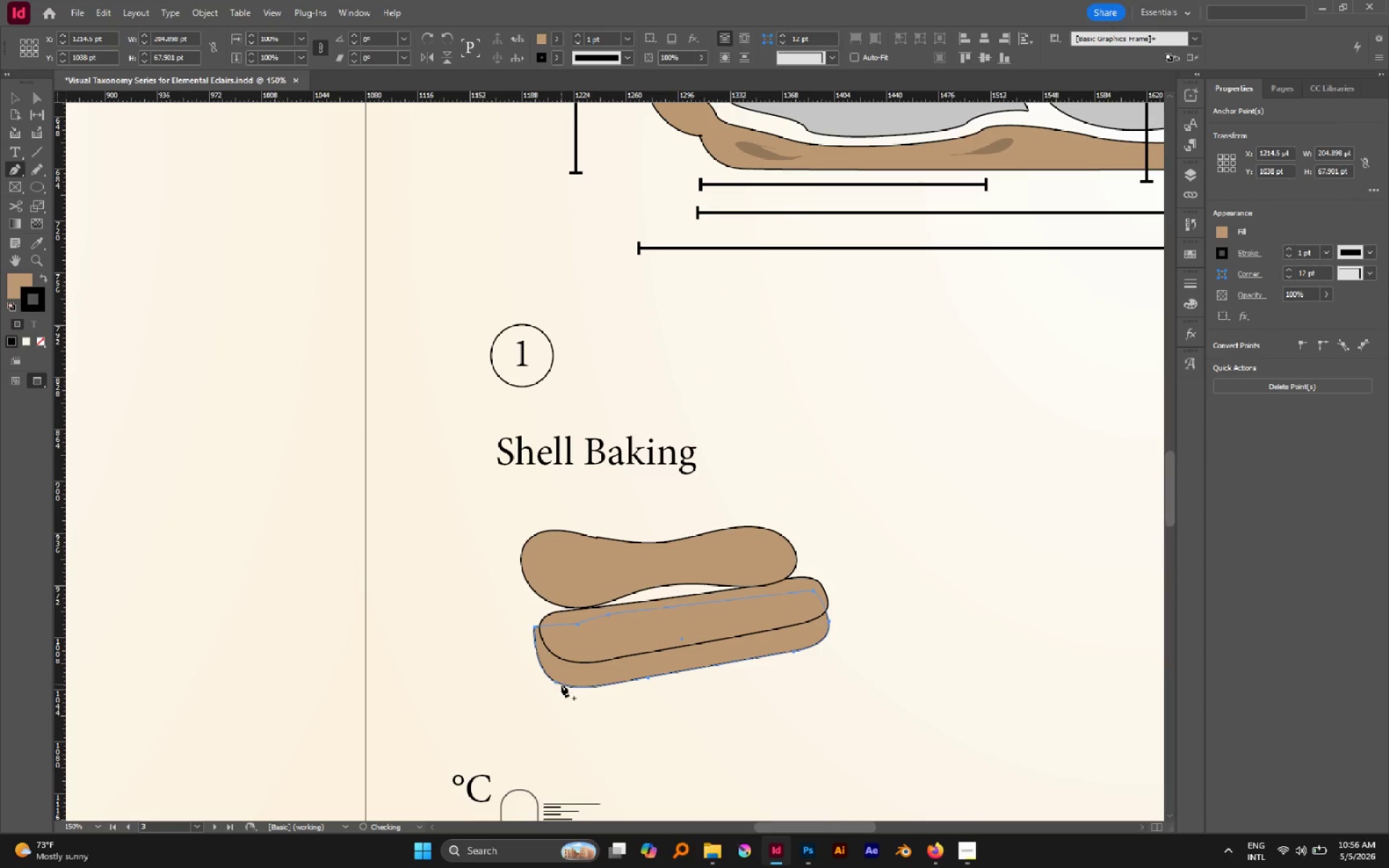 
key(Control+Z)
 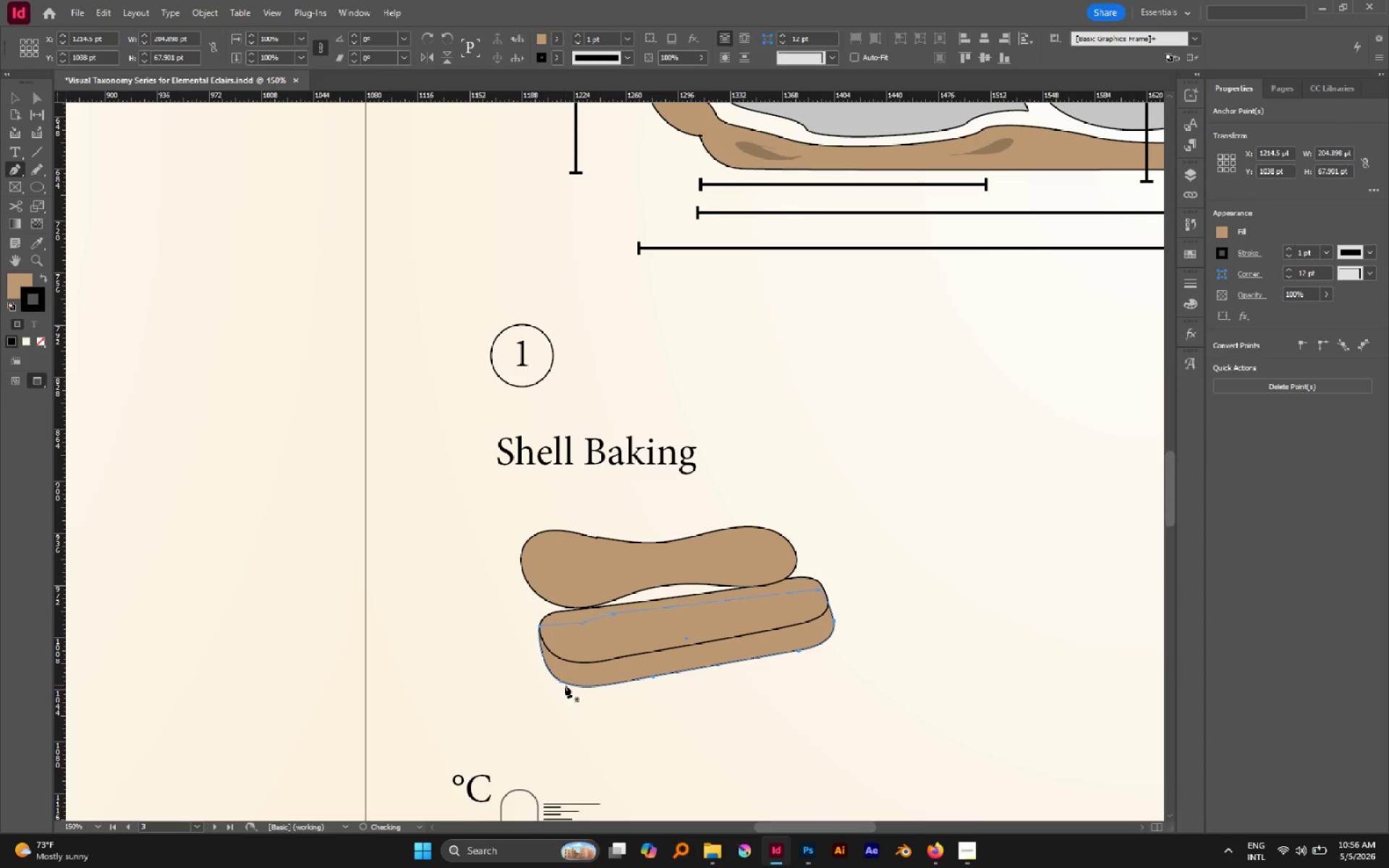 
key(A)
 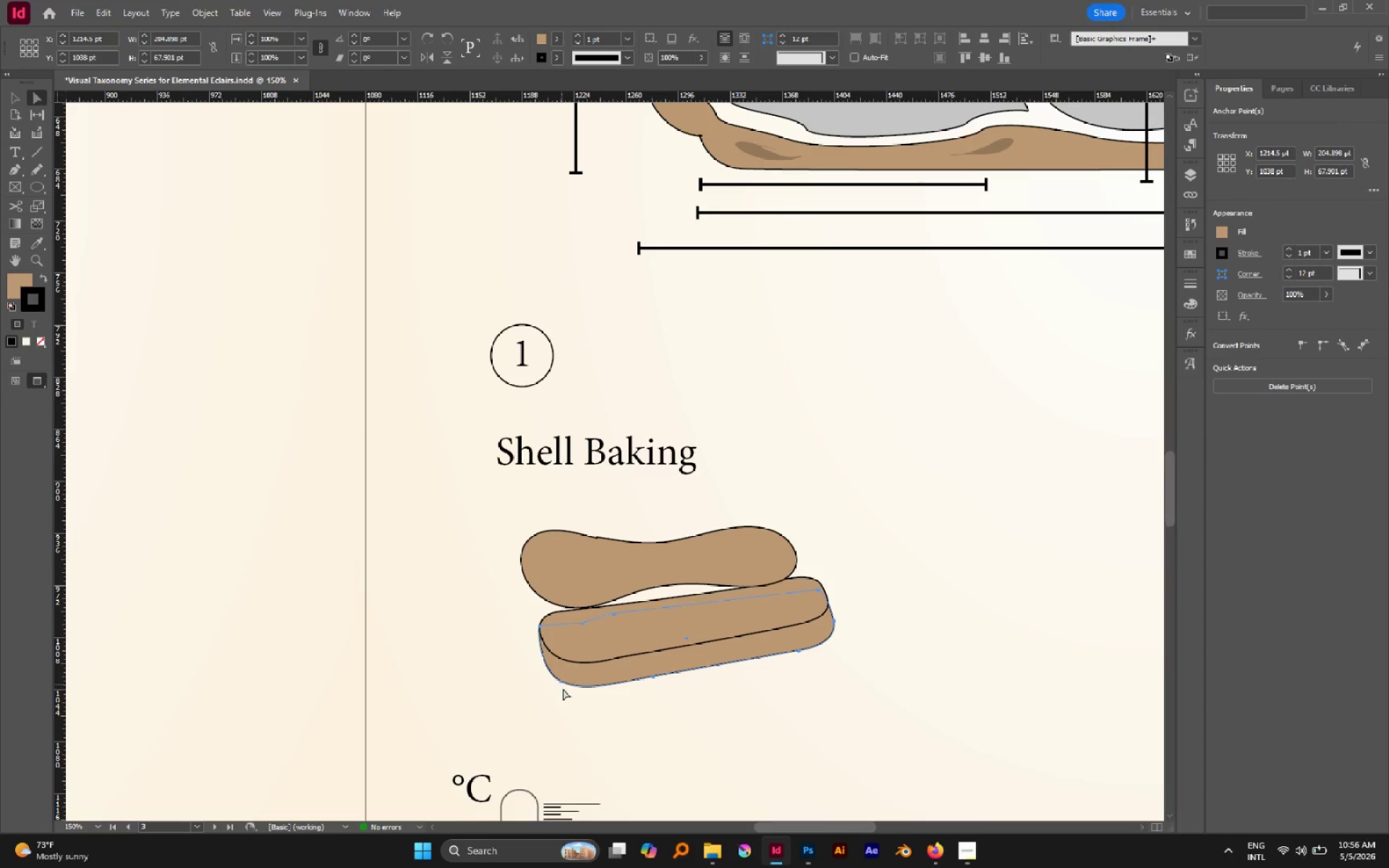 
left_click_drag(start_coordinate=[565, 697], to_coordinate=[554, 671])
 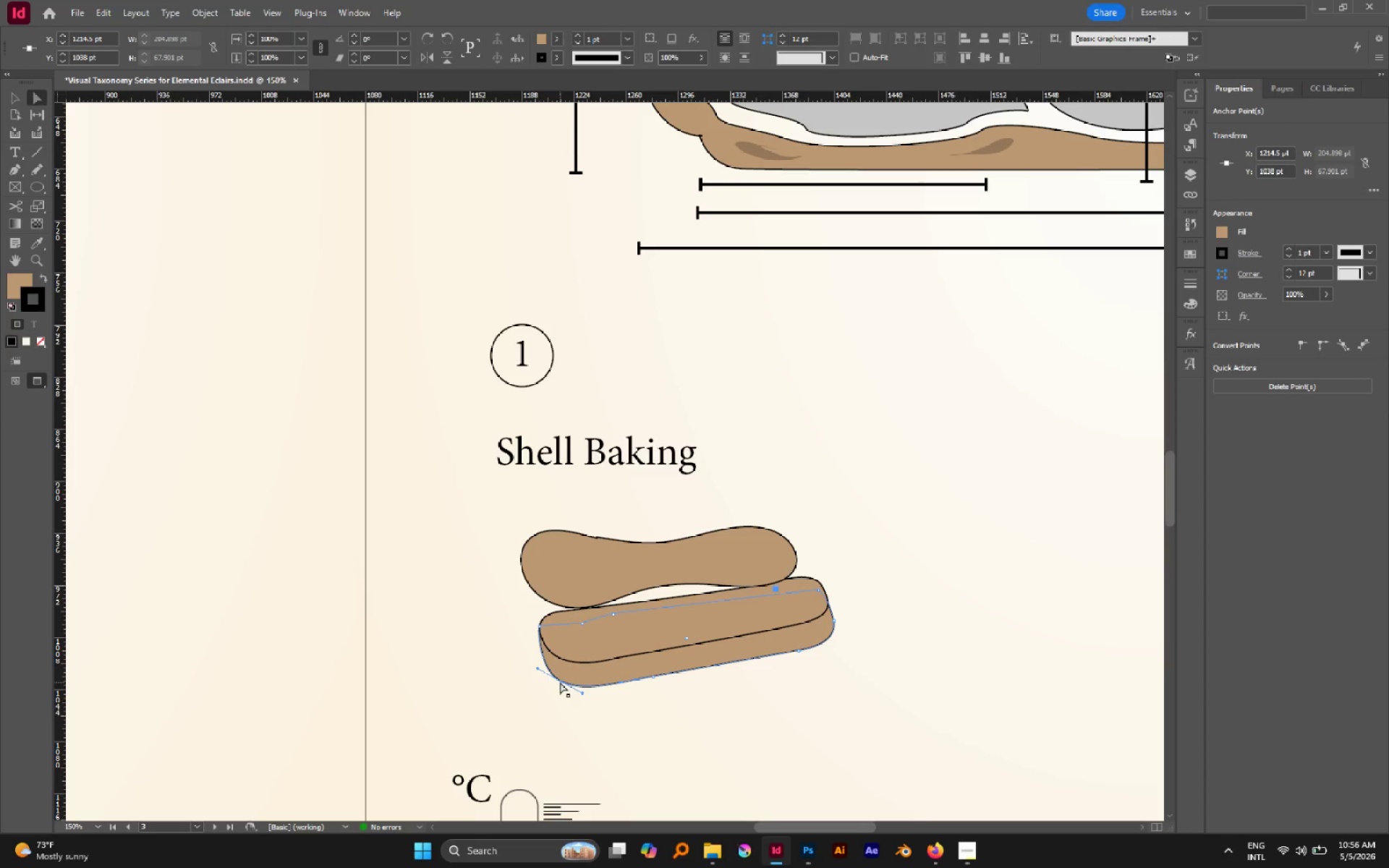 
left_click_drag(start_coordinate=[560, 684], to_coordinate=[548, 679])
 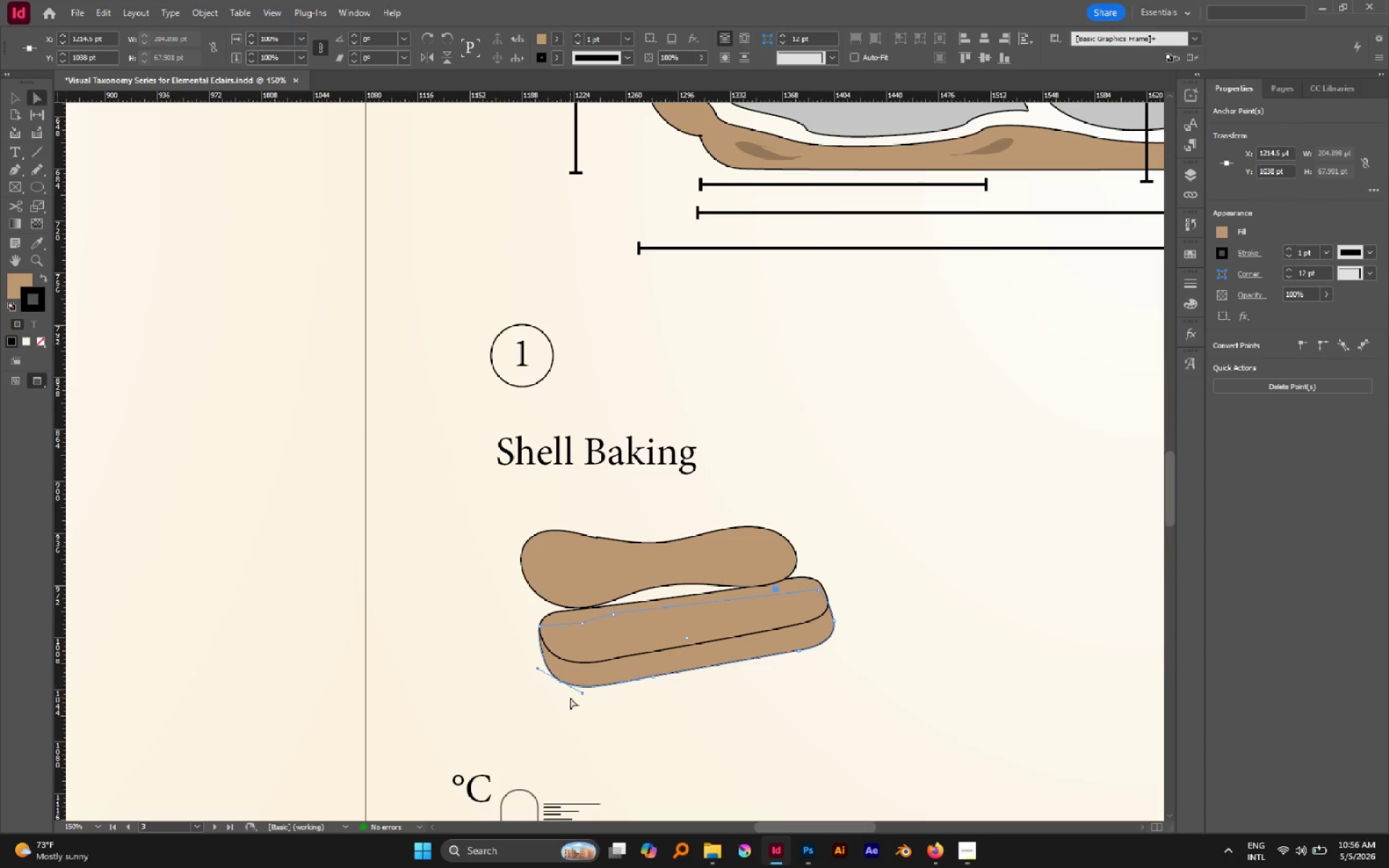 
left_click_drag(start_coordinate=[569, 699], to_coordinate=[549, 668])
 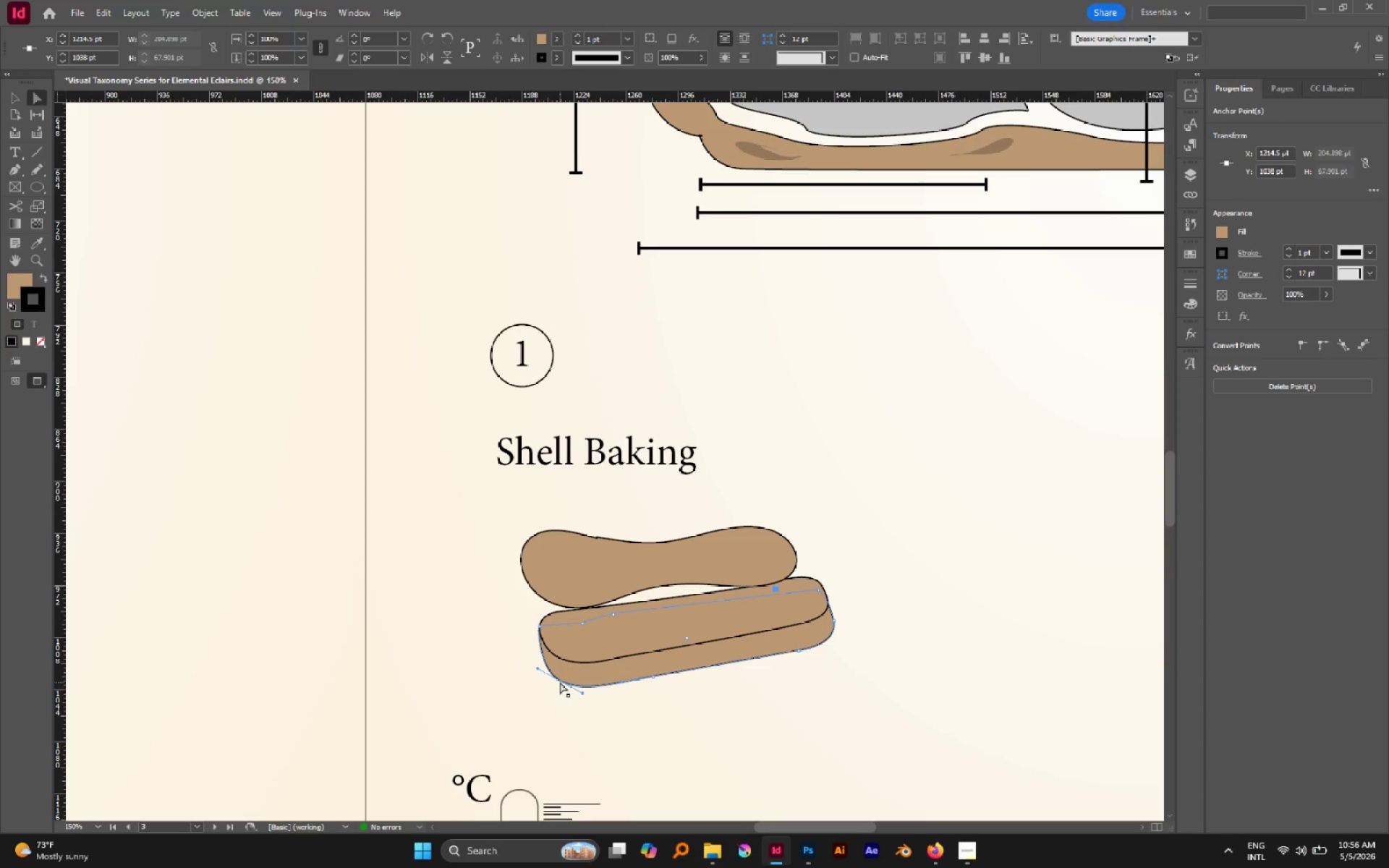 
left_click_drag(start_coordinate=[560, 681], to_coordinate=[556, 679])
 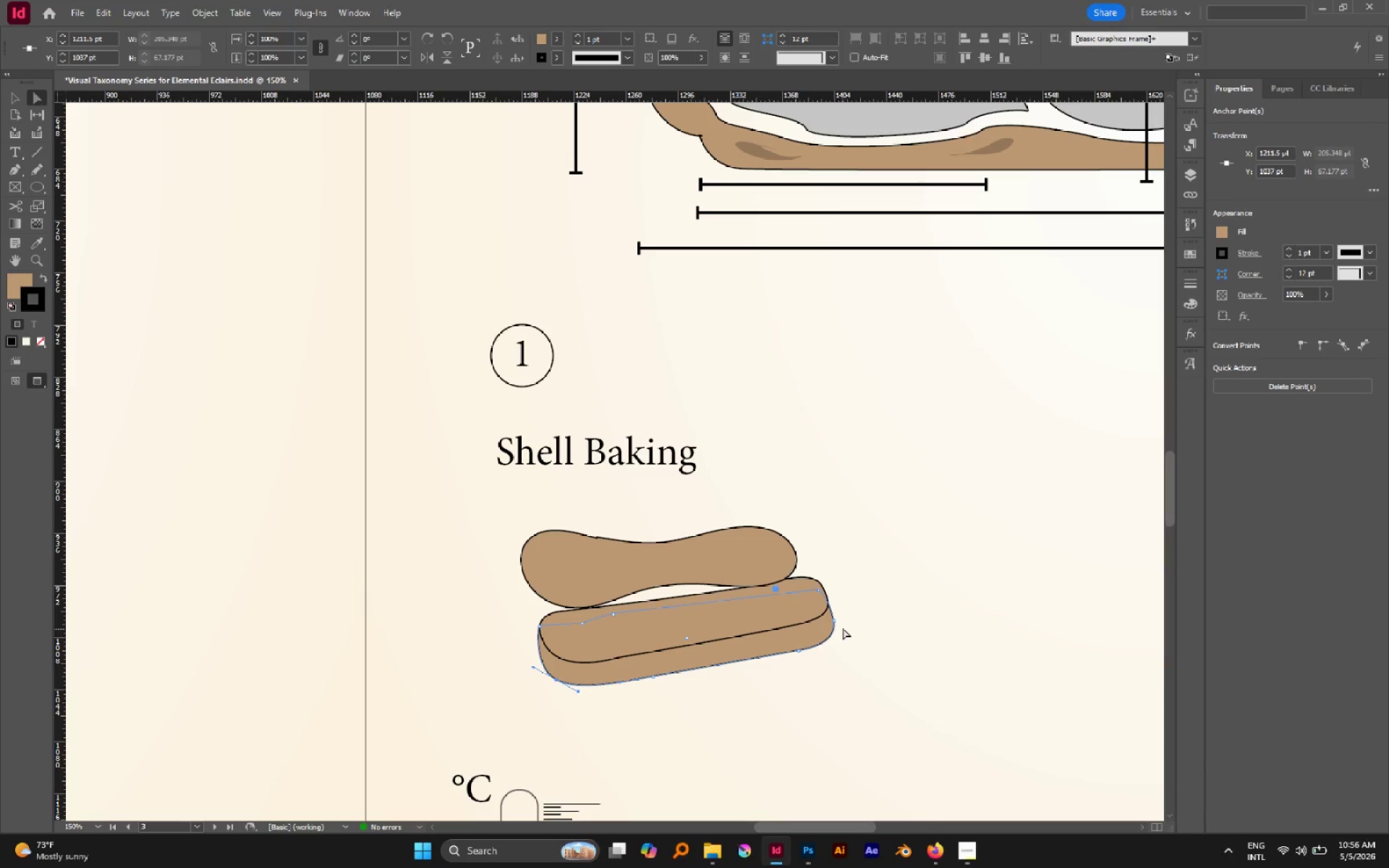 
left_click_drag(start_coordinate=[865, 620], to_coordinate=[827, 638])
 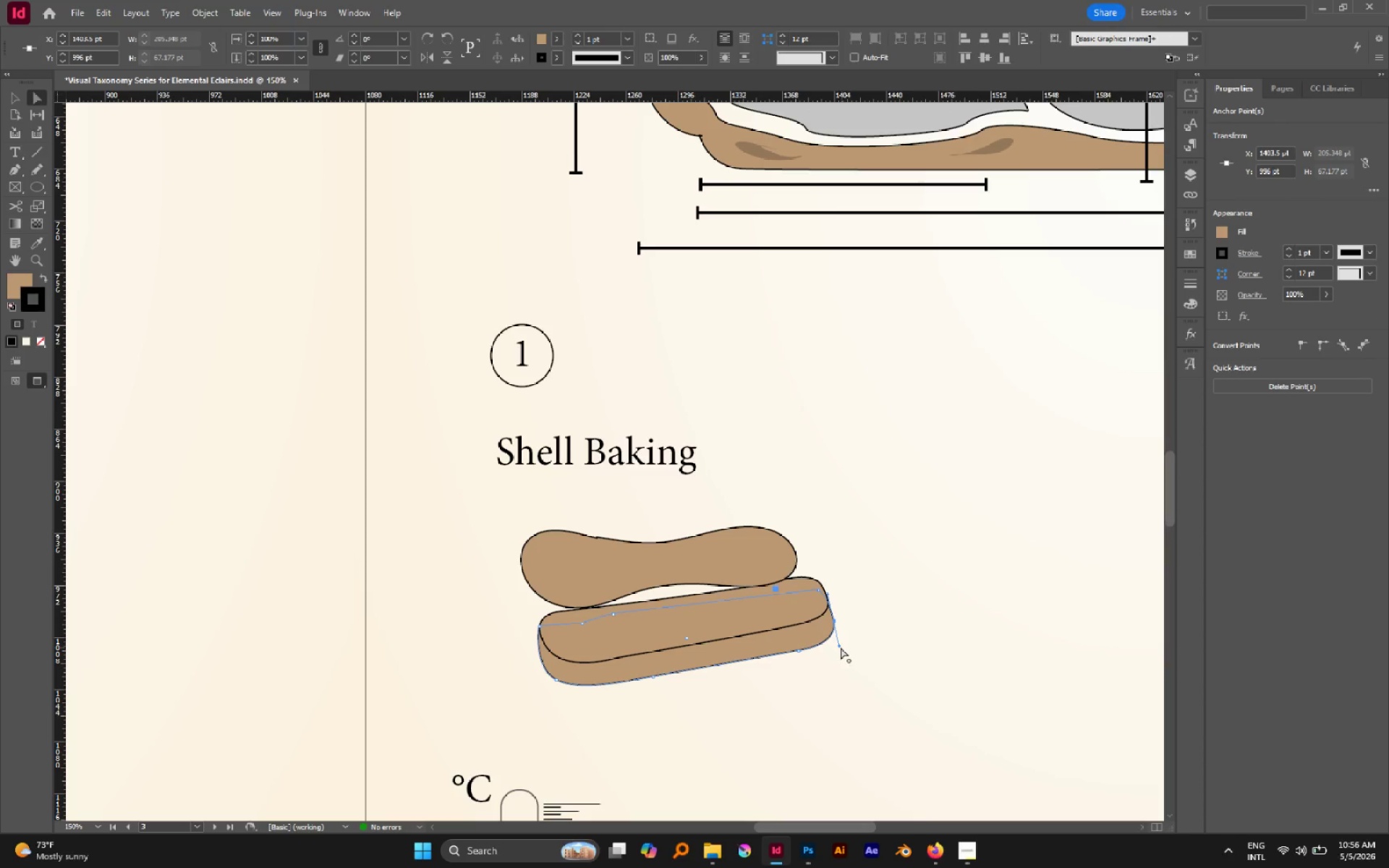 
left_click_drag(start_coordinate=[840, 647], to_coordinate=[833, 648])
 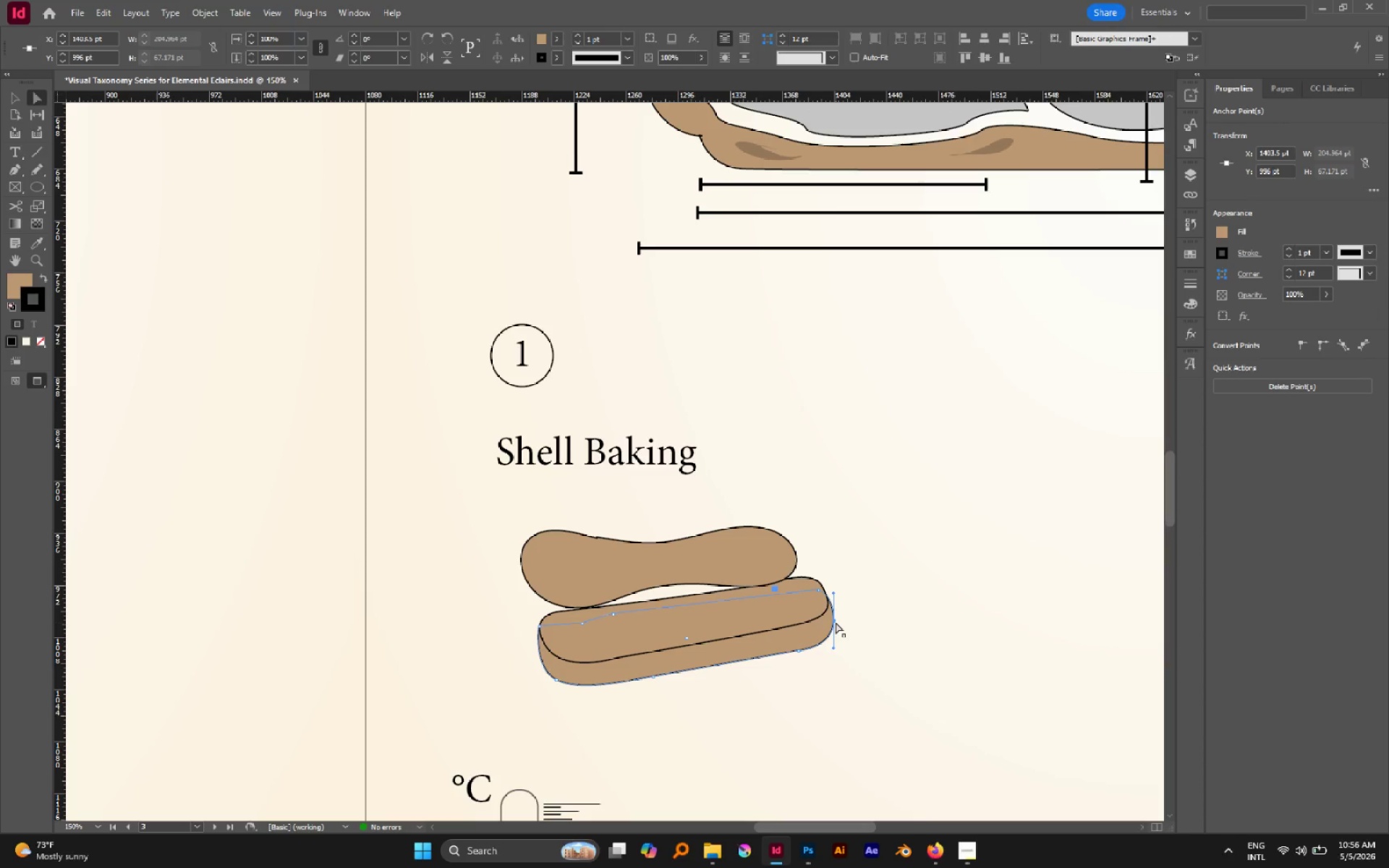 
left_click_drag(start_coordinate=[835, 622], to_coordinate=[830, 626])
 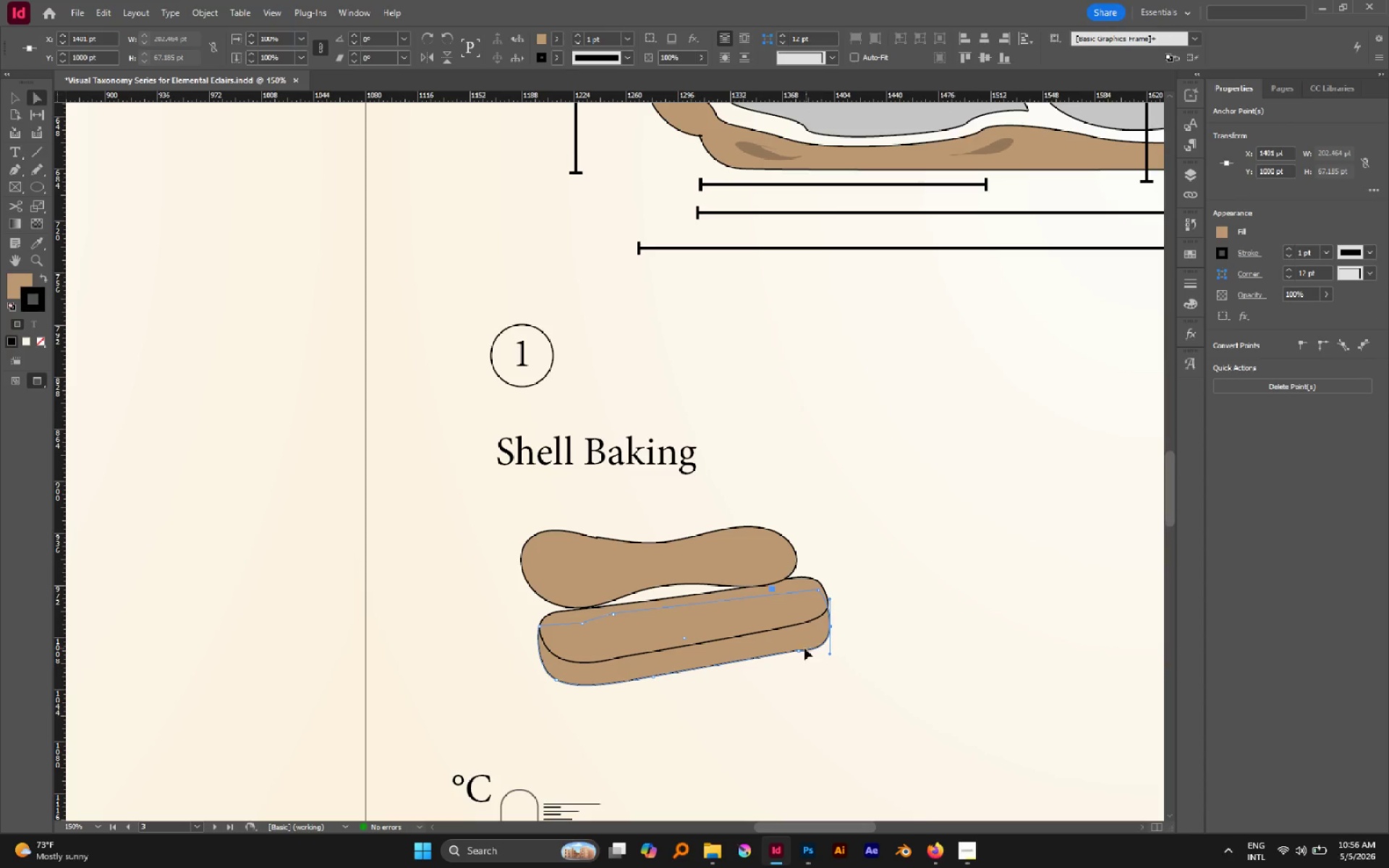 
left_click([799, 652])
 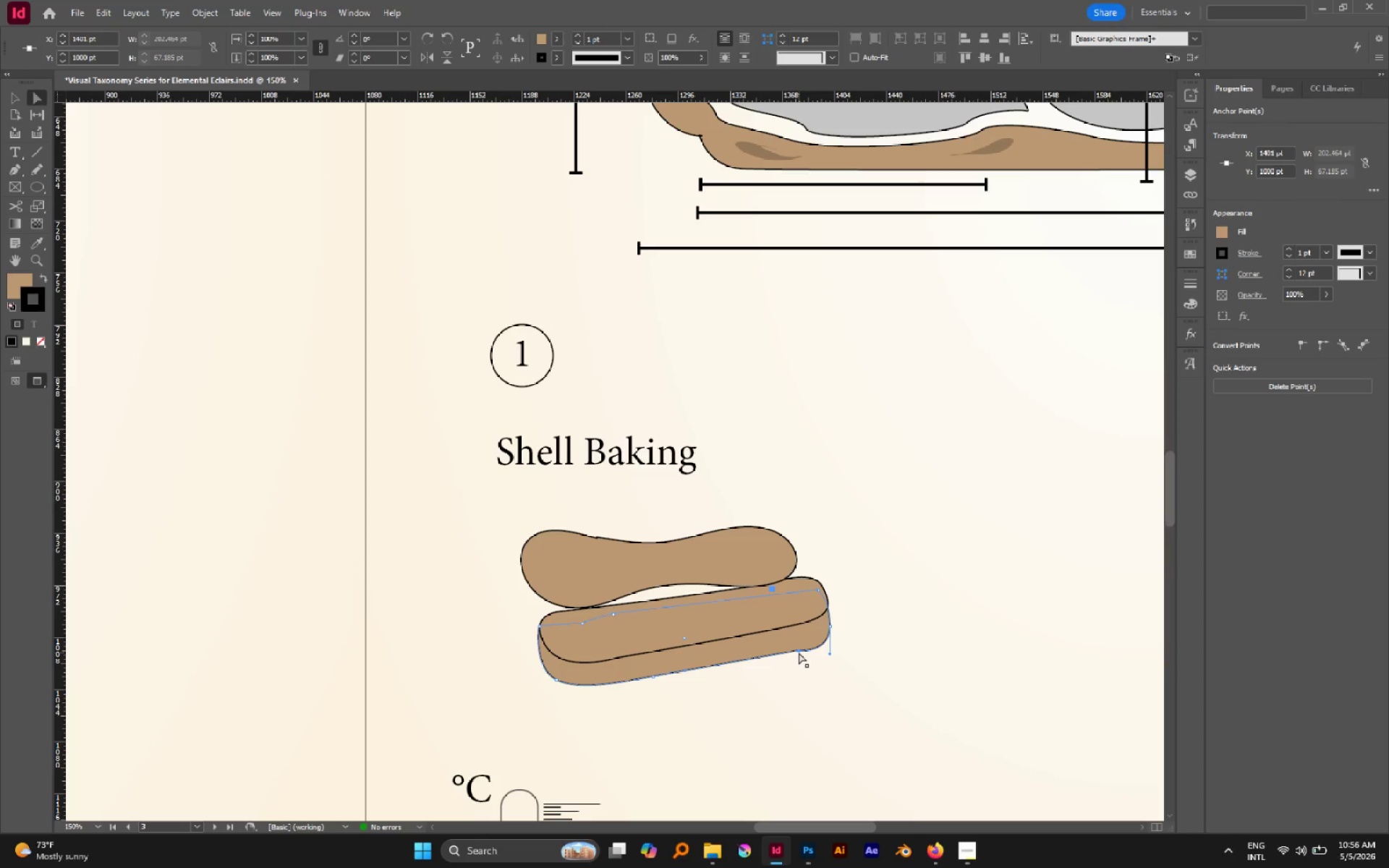 
left_click_drag(start_coordinate=[799, 652], to_coordinate=[787, 653])
 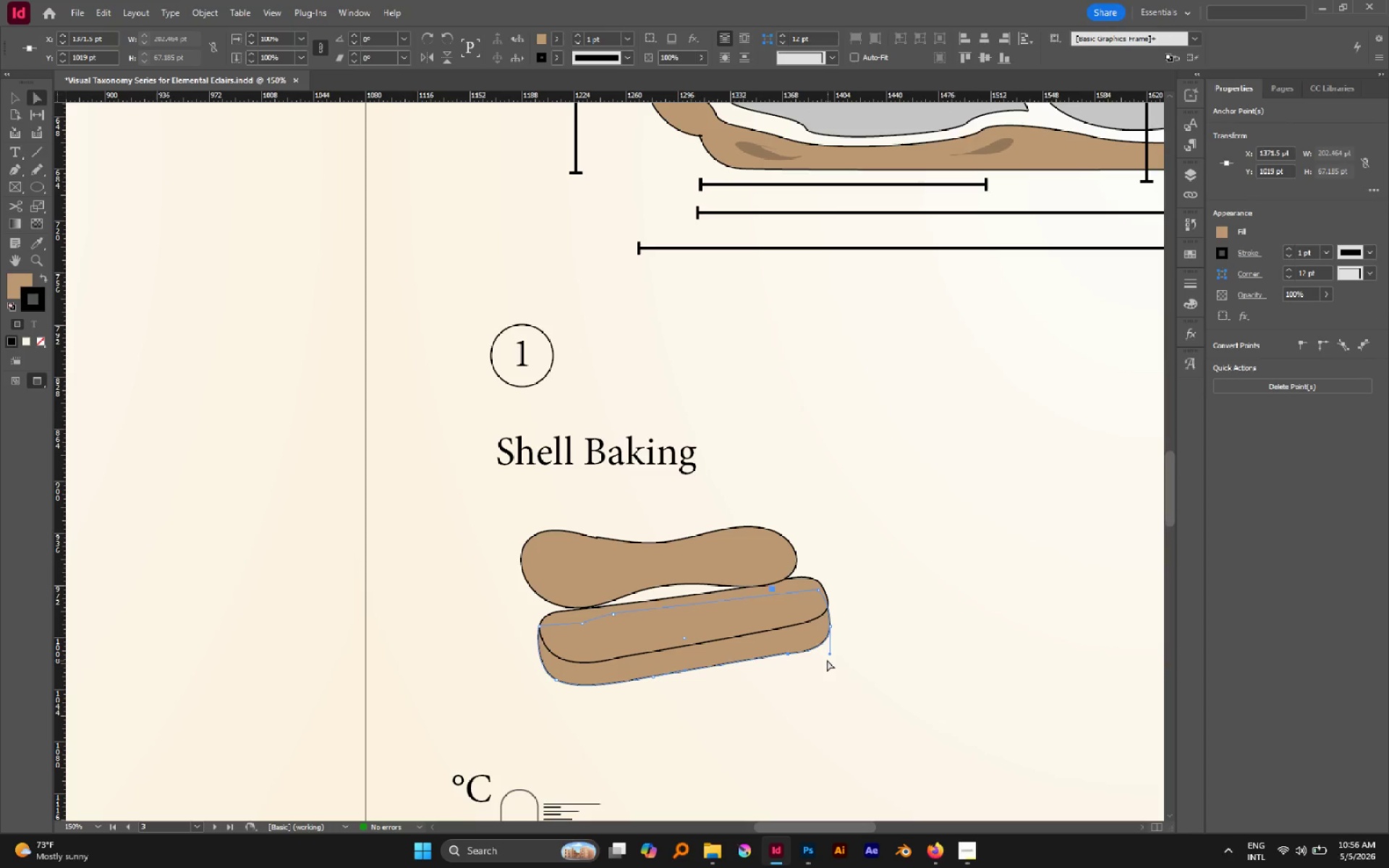 
left_click([830, 628])
 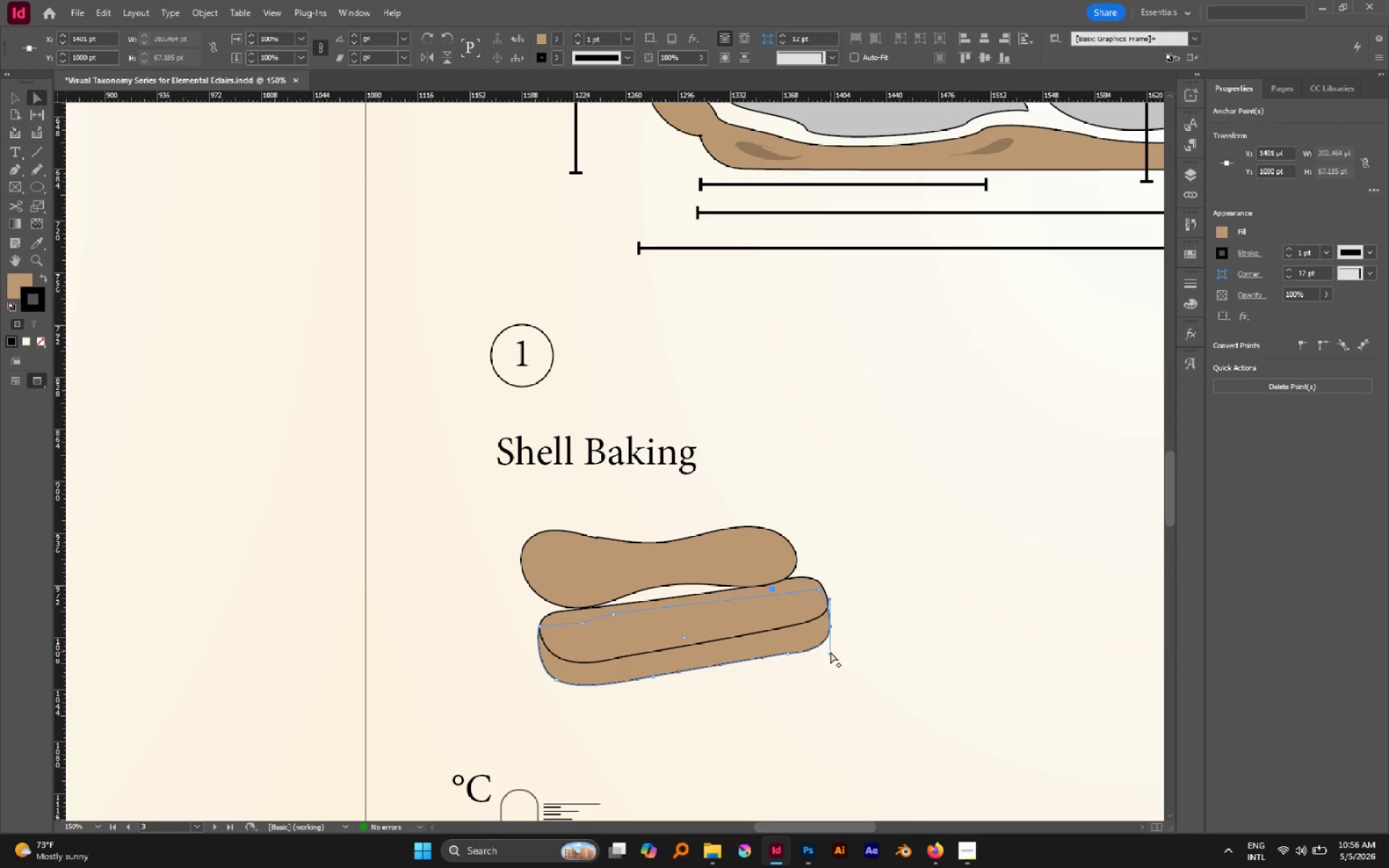 
left_click_drag(start_coordinate=[829, 652], to_coordinate=[825, 644])
 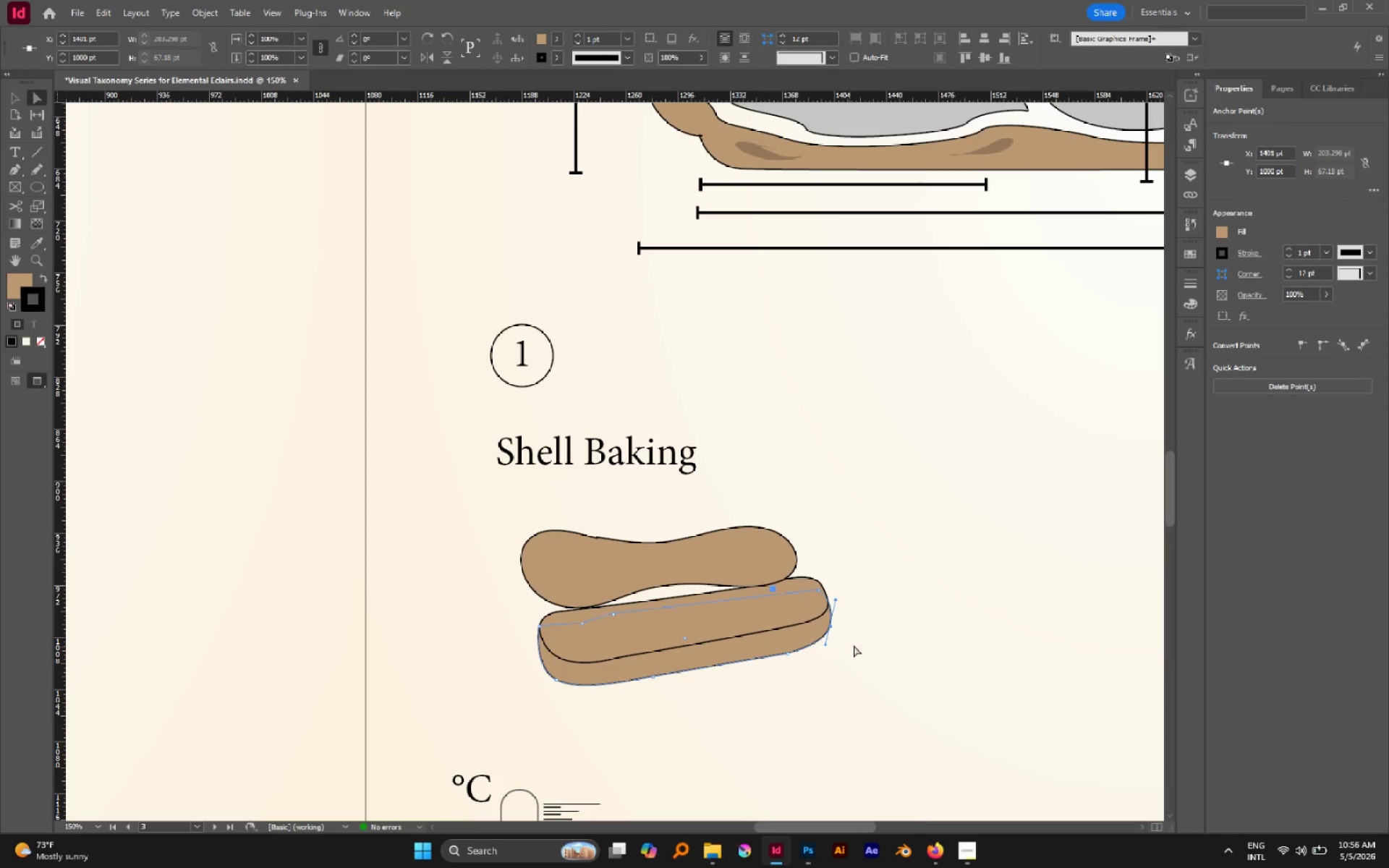 
left_click([855, 644])
 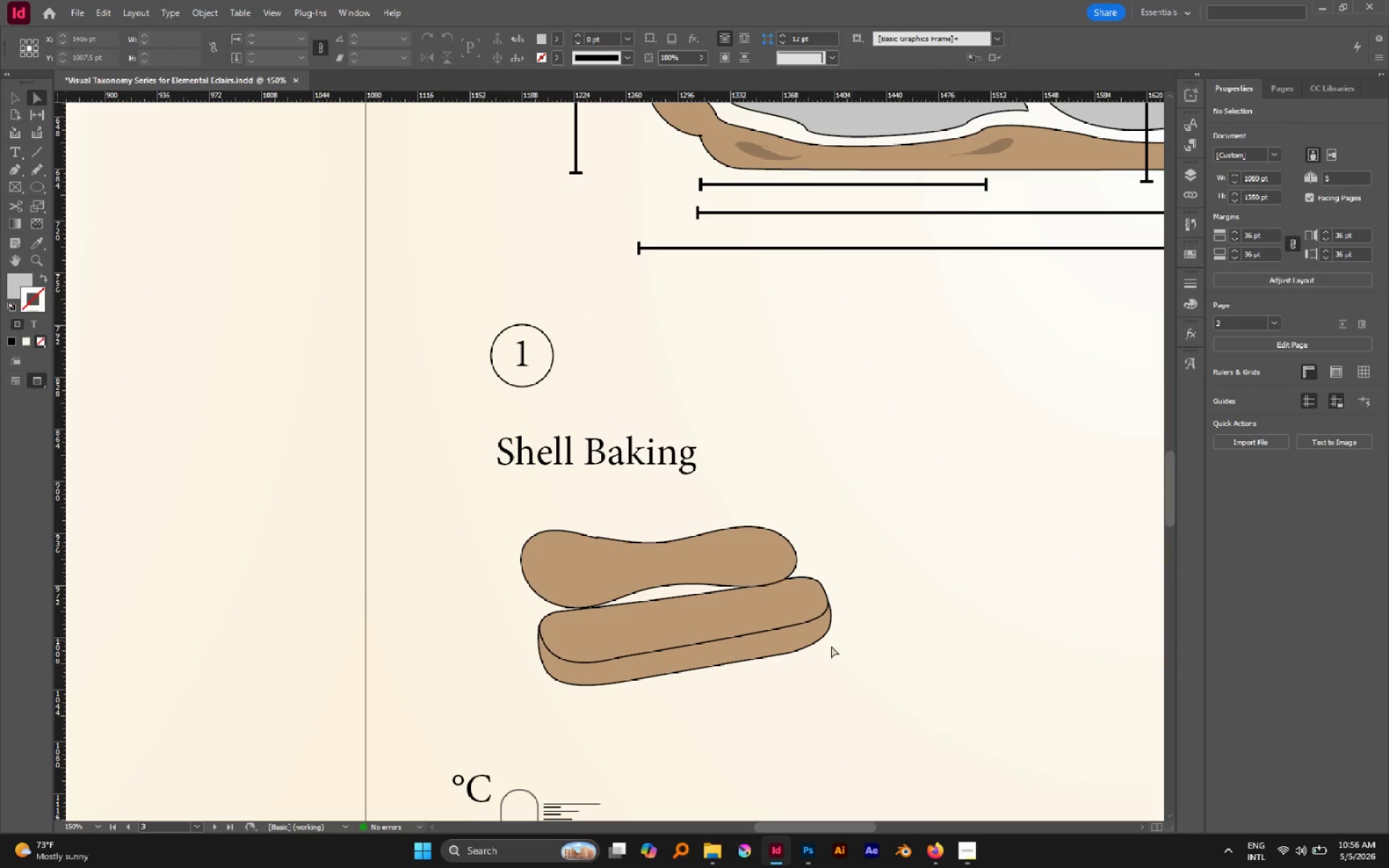 
hold_key(key=AltLeft, duration=1.05)
scroll: coordinate [730, 633], scroll_direction: down, amount: 2.0
 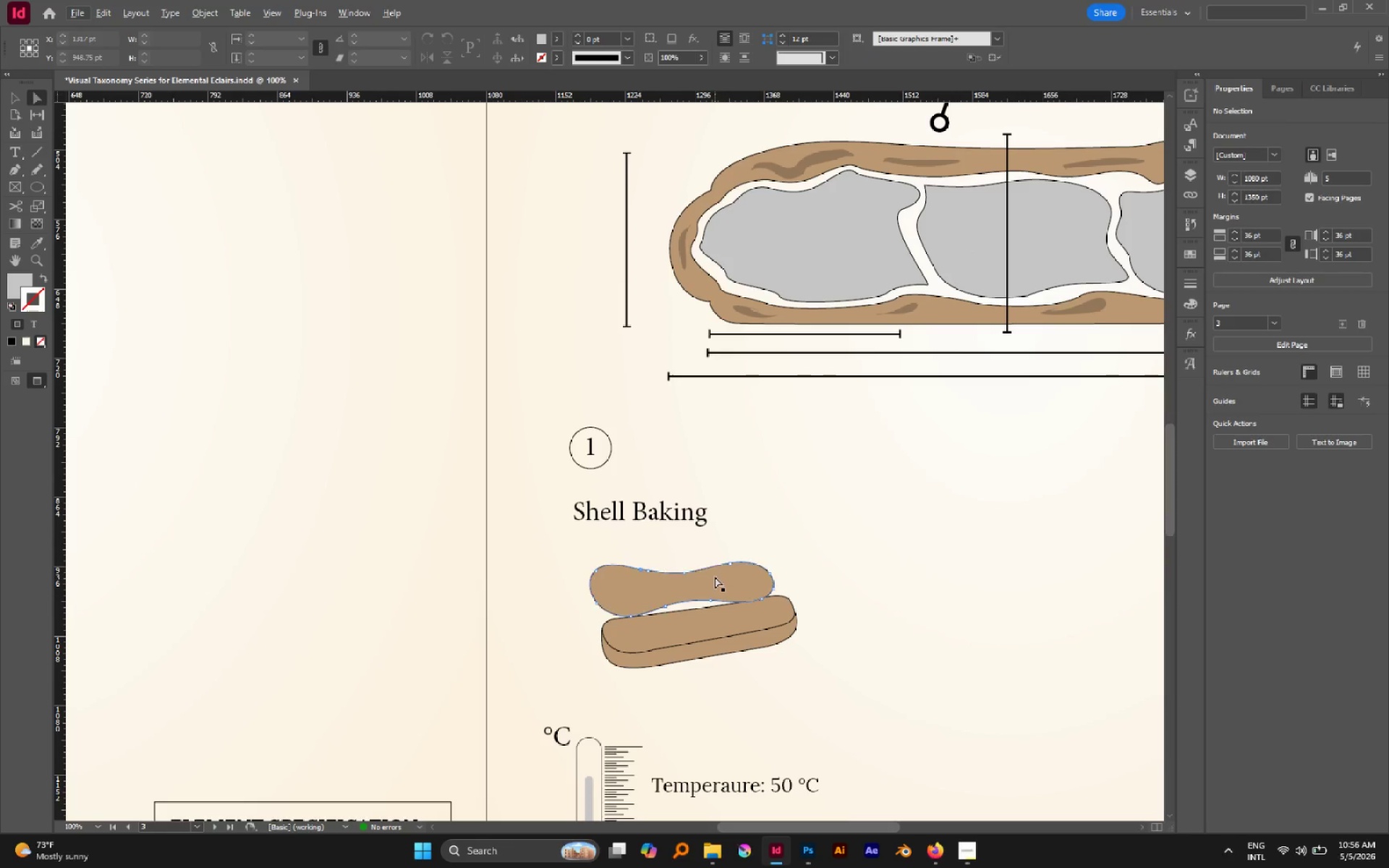 
left_click([715, 576])
 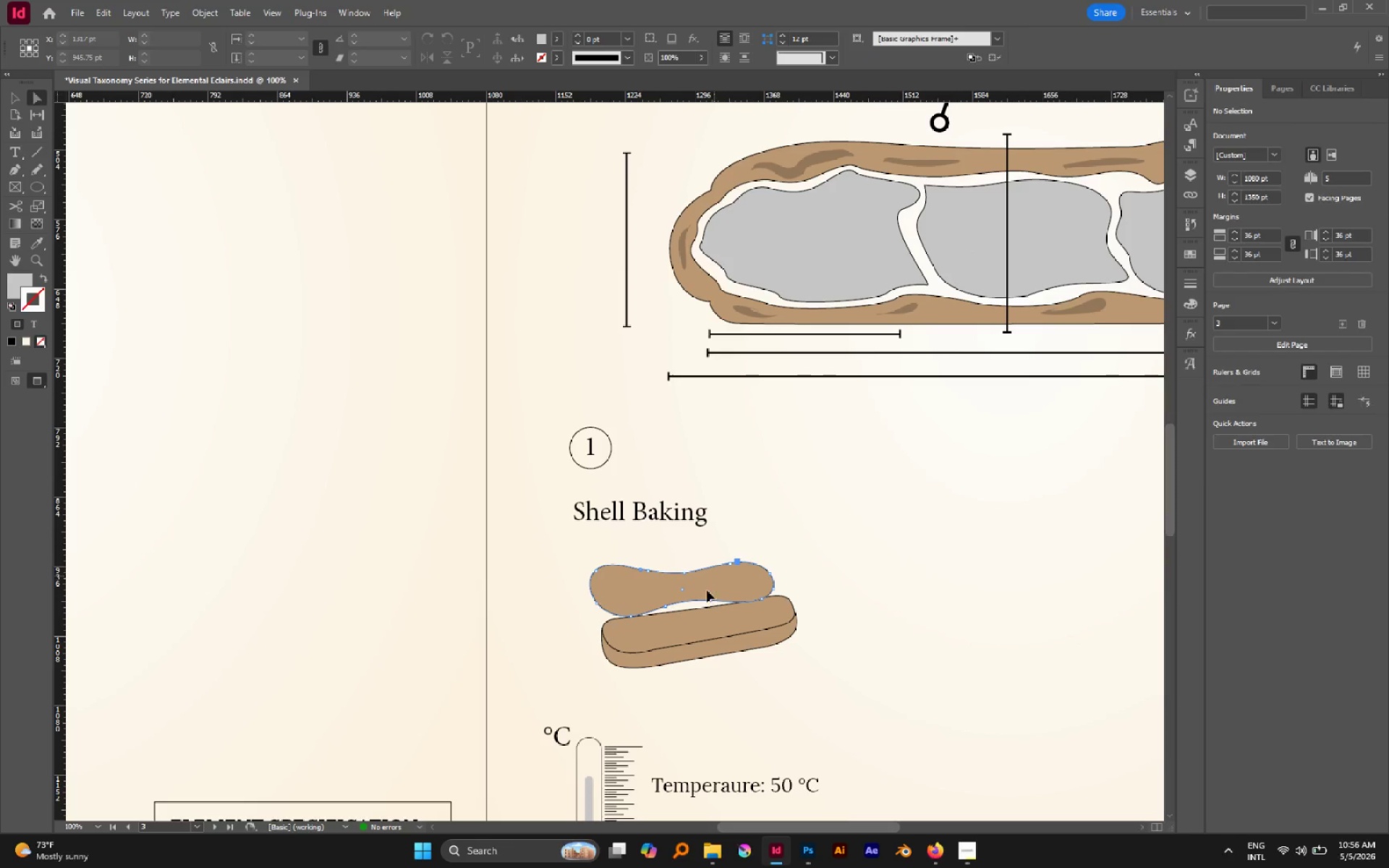 
hold_key(key=AltLeft, duration=0.75)
scroll: coordinate [699, 595], scroll_direction: up, amount: 4.0
 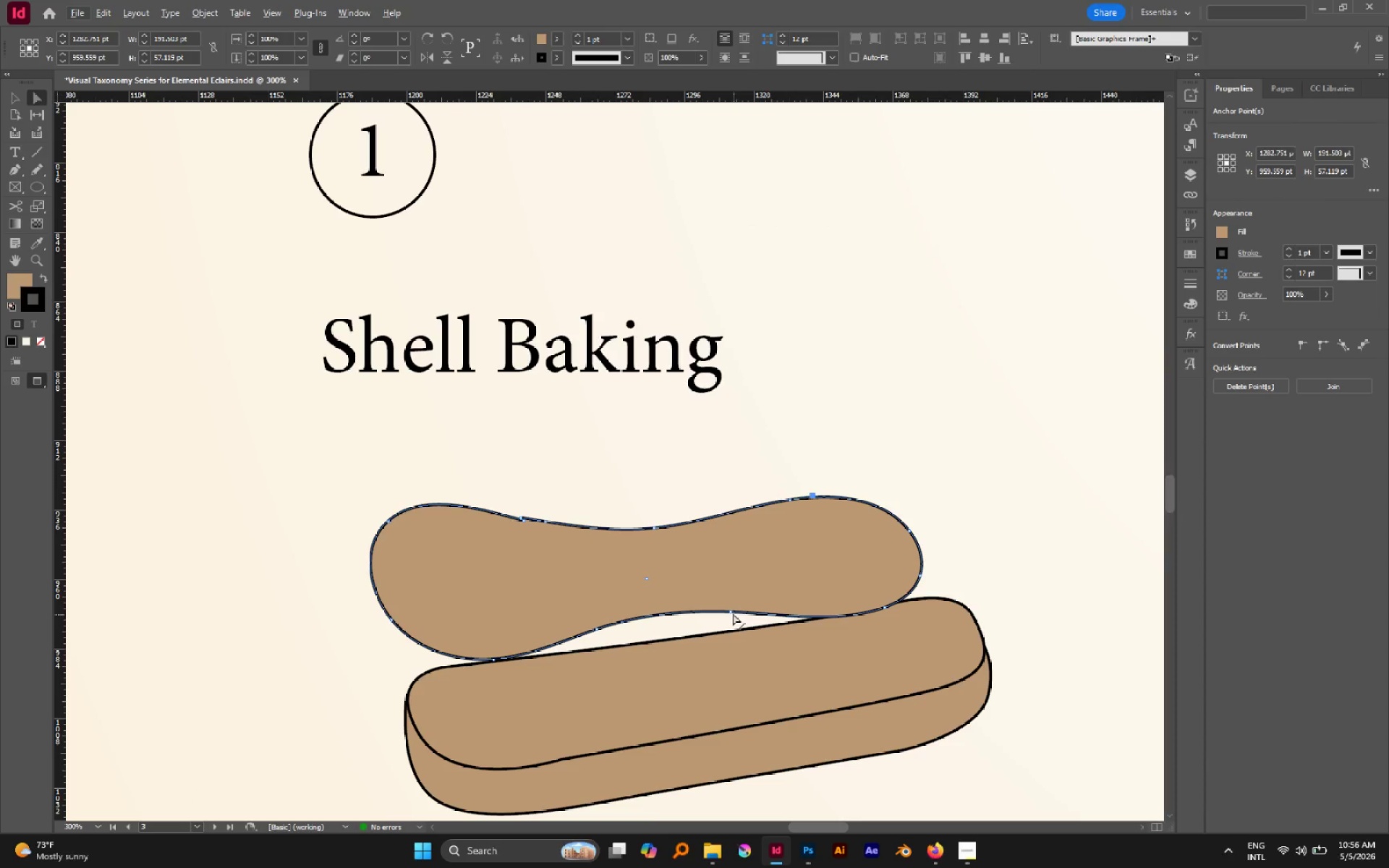 
left_click([733, 612])
 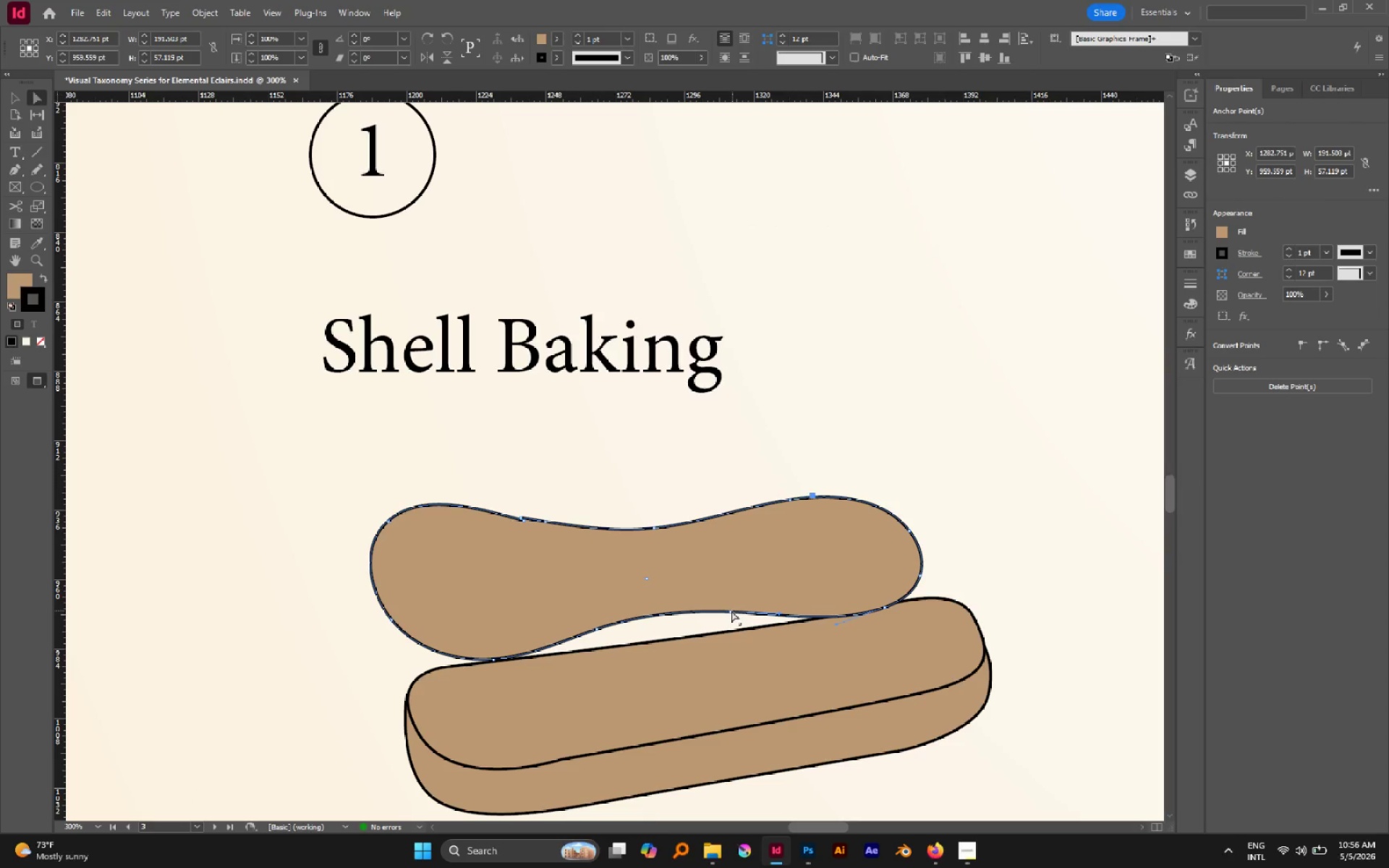 
left_click([731, 610])
 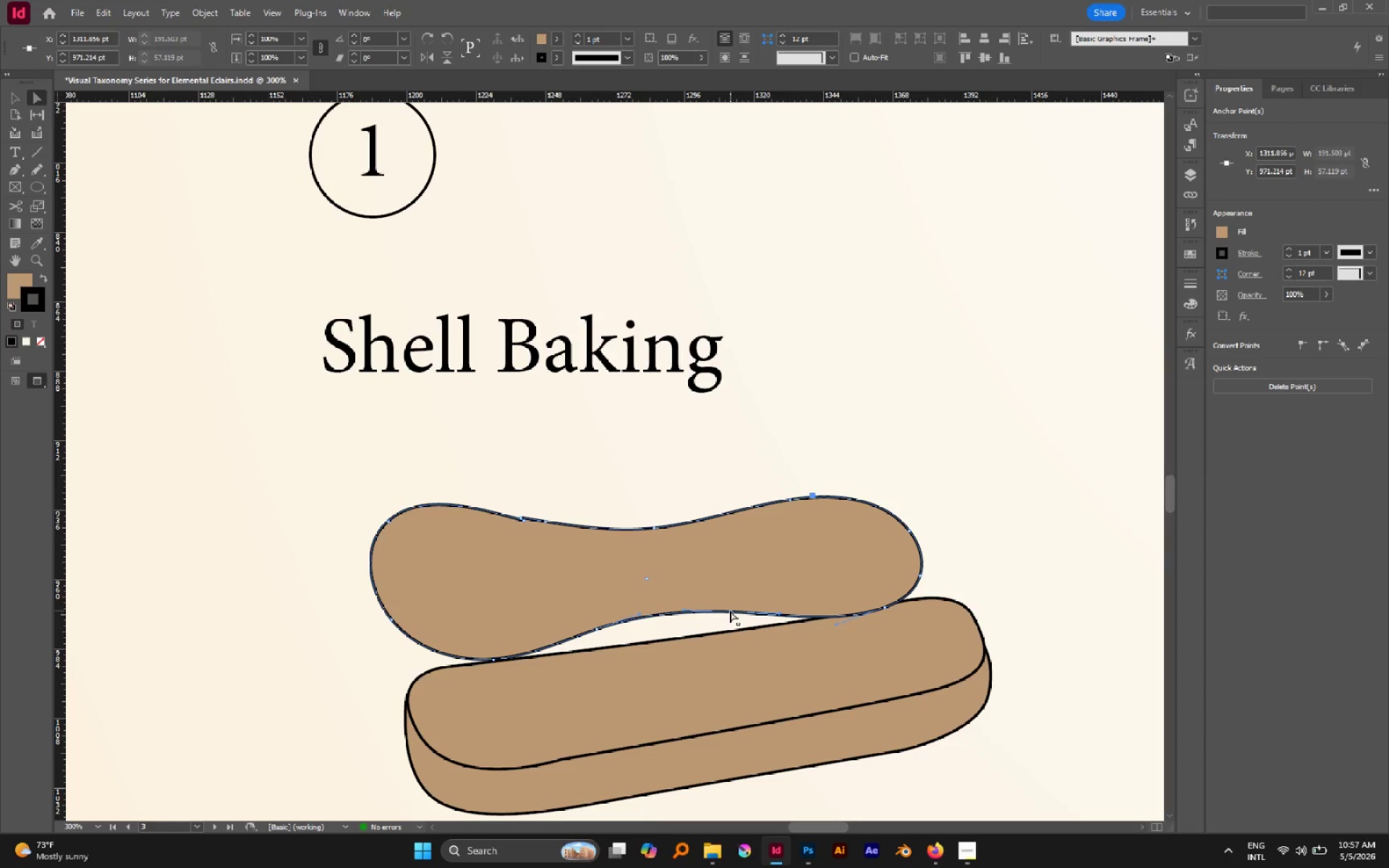 
left_click_drag(start_coordinate=[730, 610], to_coordinate=[733, 623])
 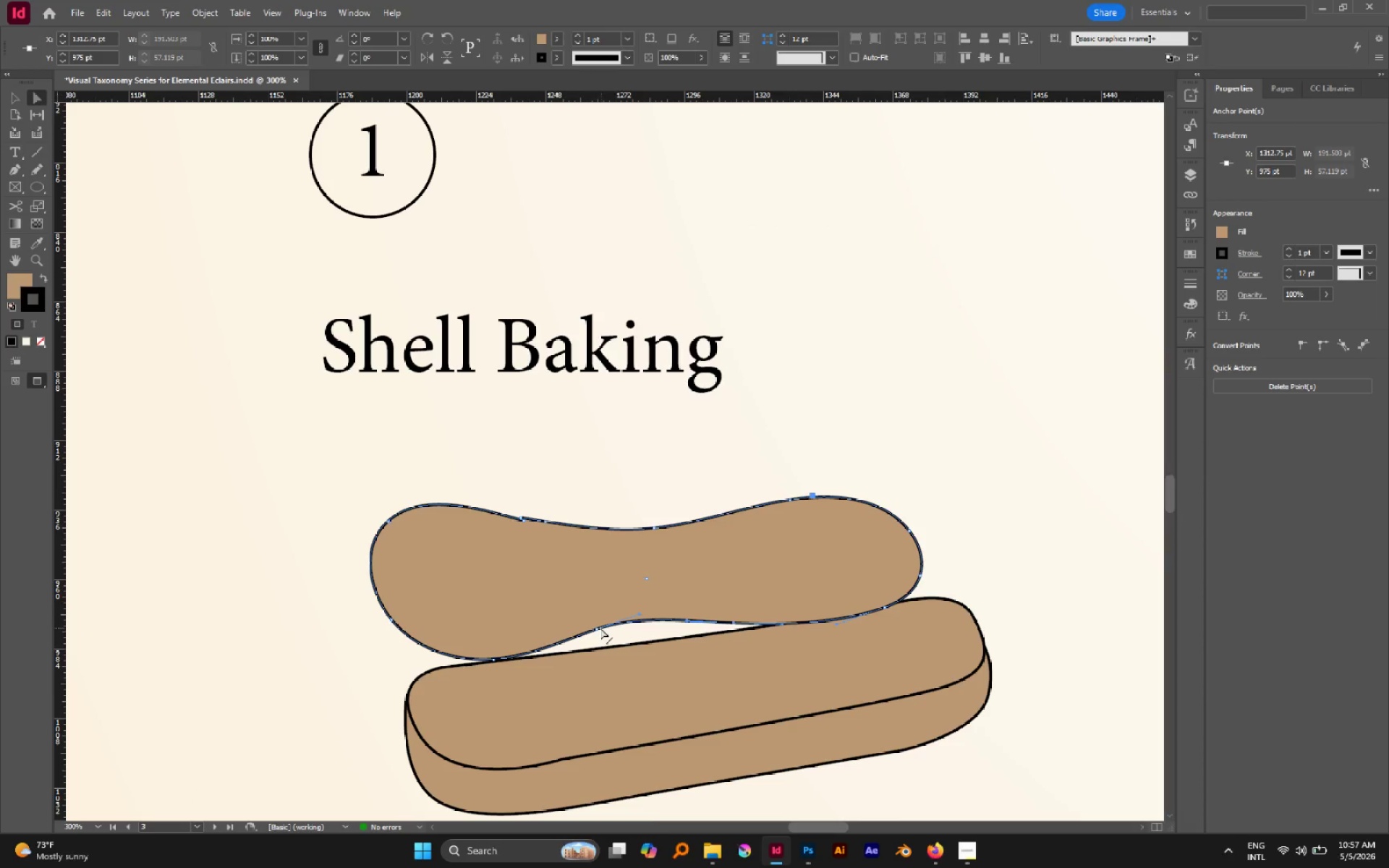 
left_click([598, 628])
 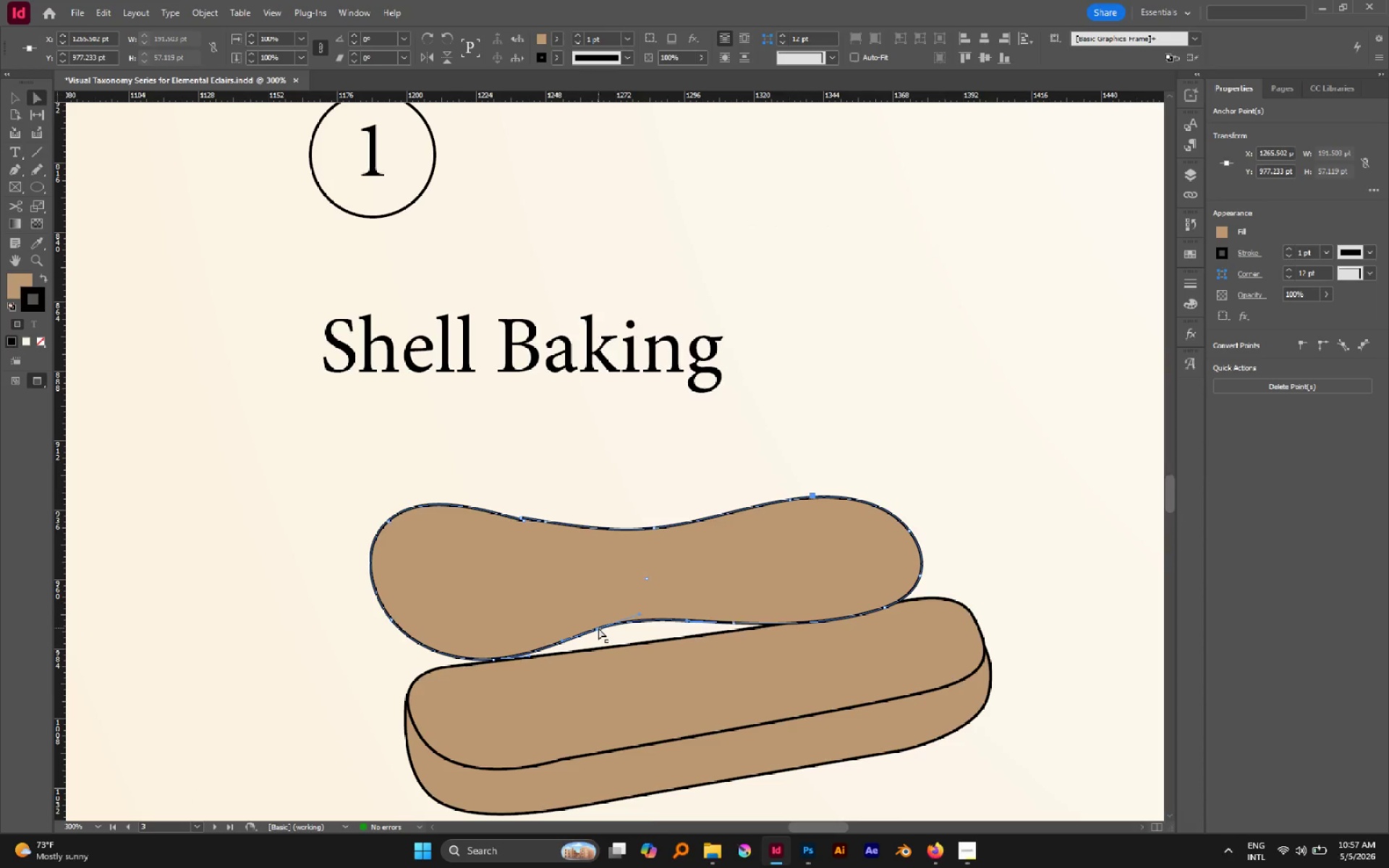 
left_click_drag(start_coordinate=[598, 628], to_coordinate=[618, 632])
 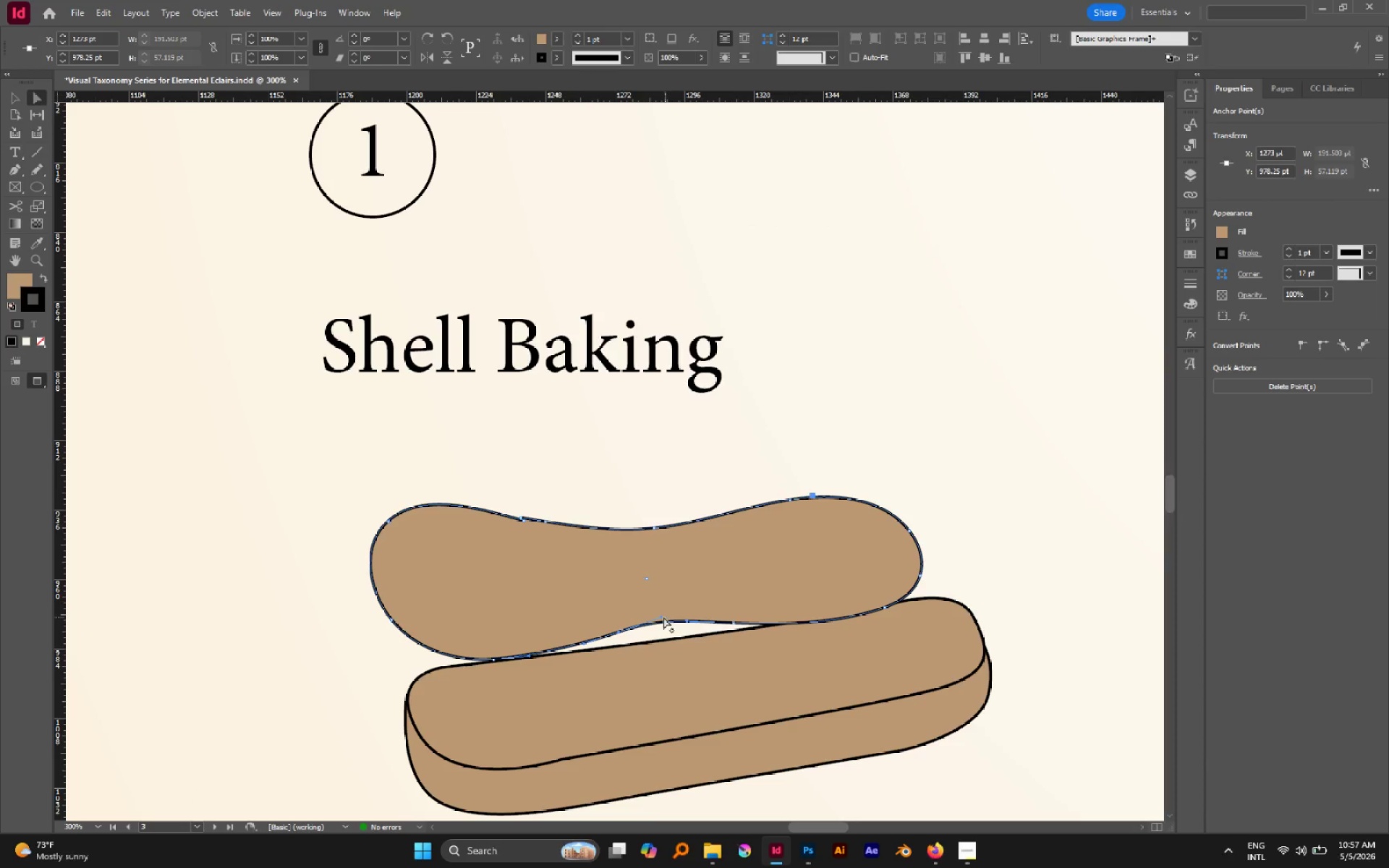 
left_click_drag(start_coordinate=[660, 616], to_coordinate=[668, 624])
 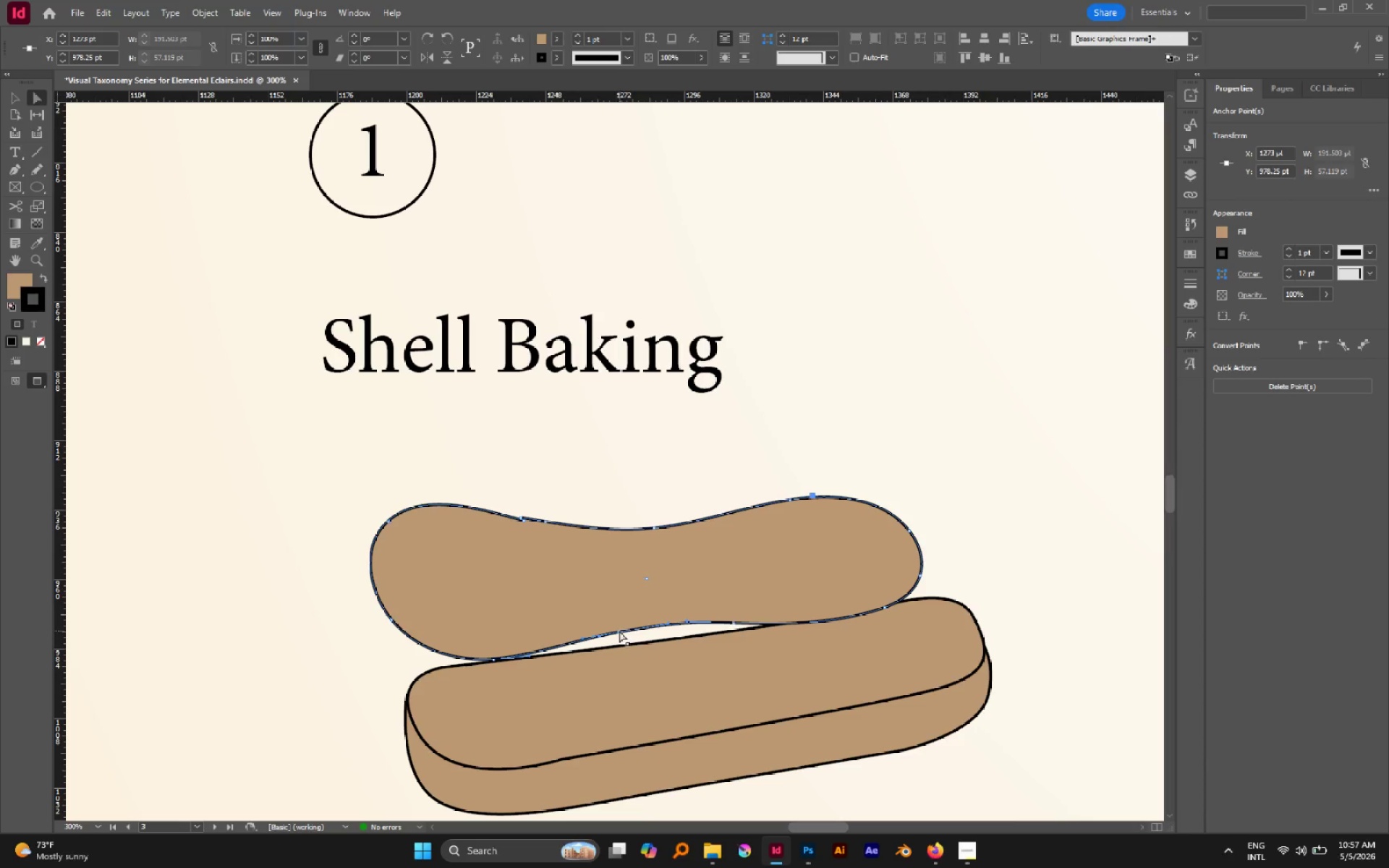 
left_click_drag(start_coordinate=[619, 631], to_coordinate=[621, 637])
 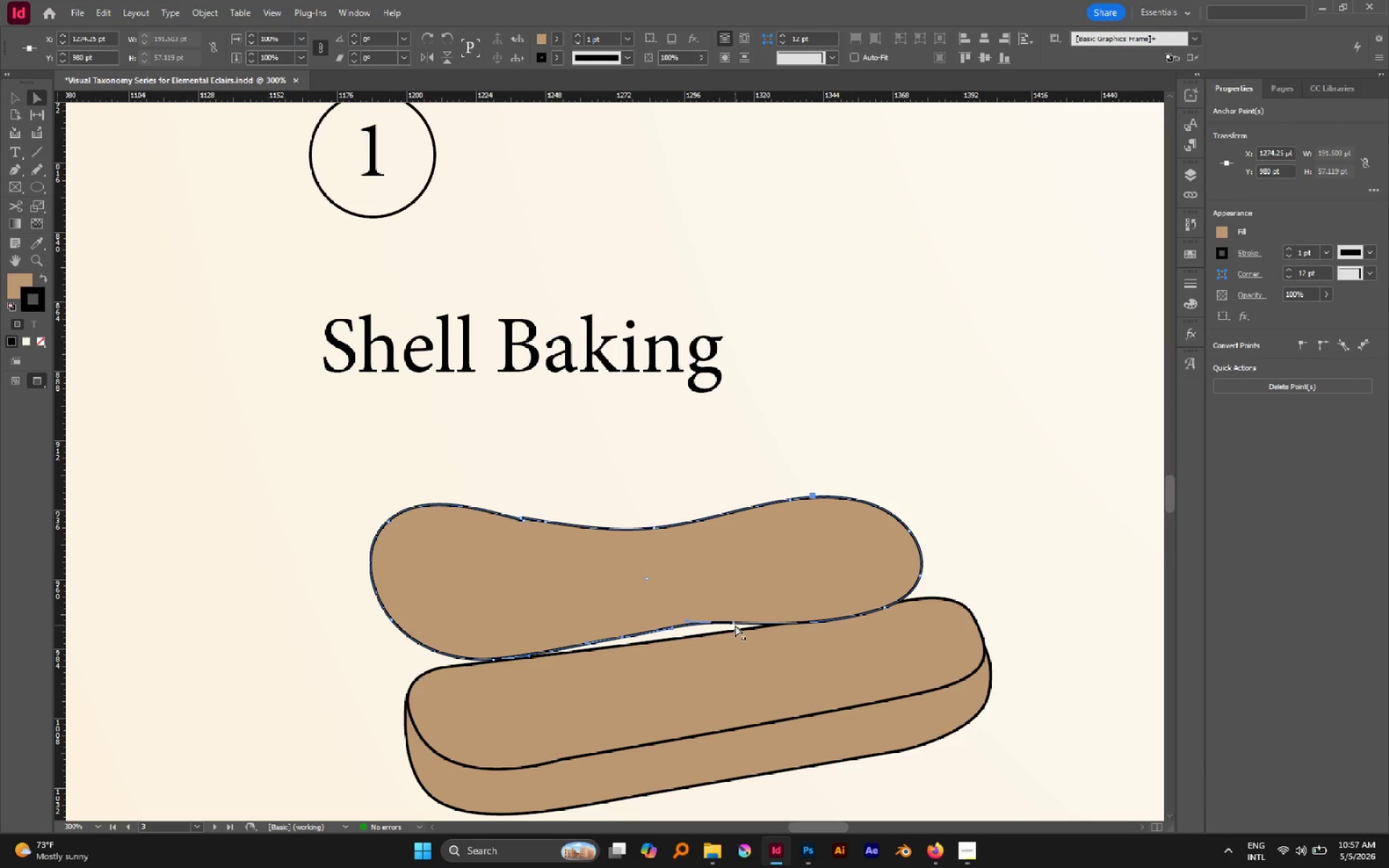 
left_click([733, 624])
 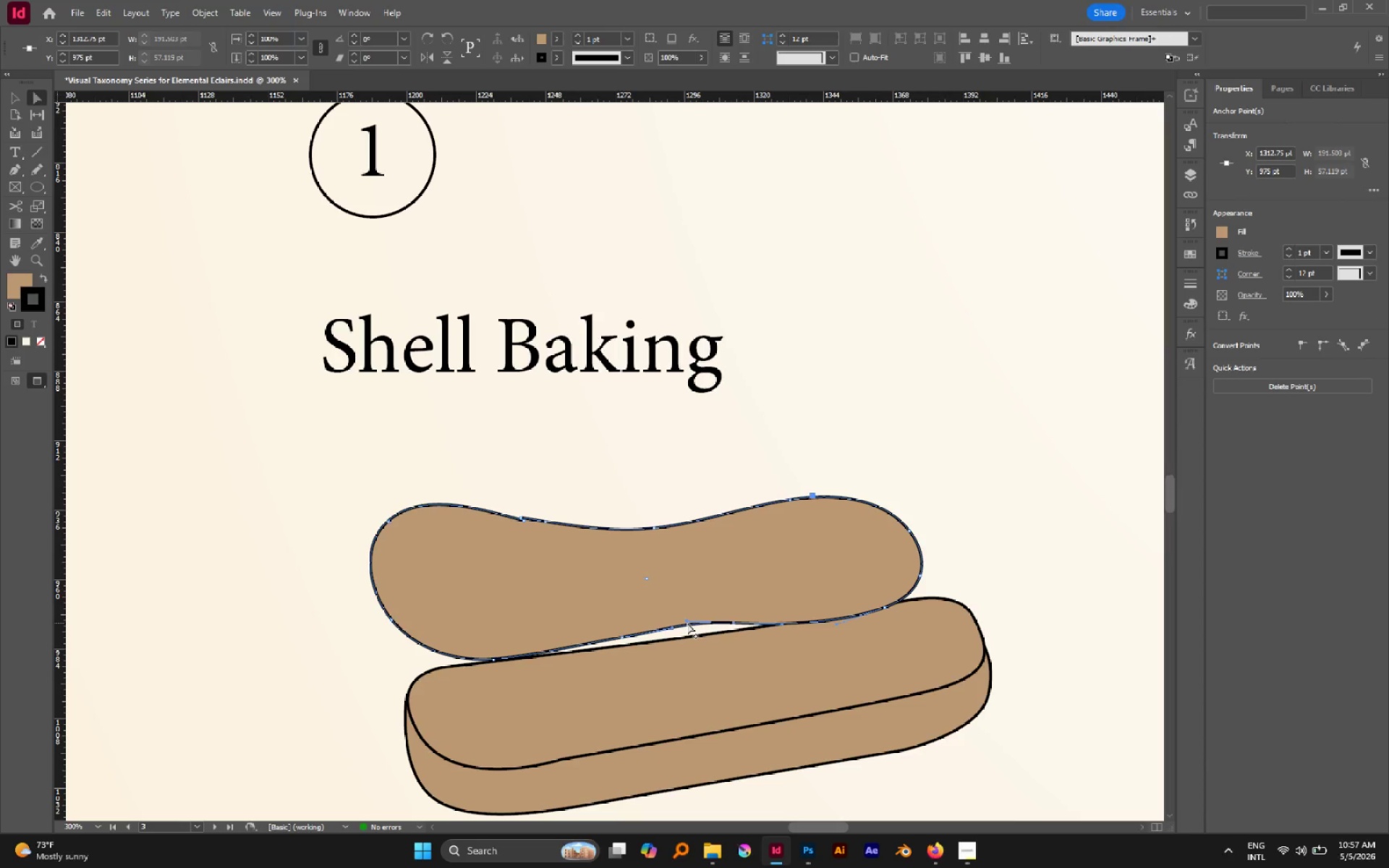 
left_click_drag(start_coordinate=[687, 623], to_coordinate=[692, 631])
 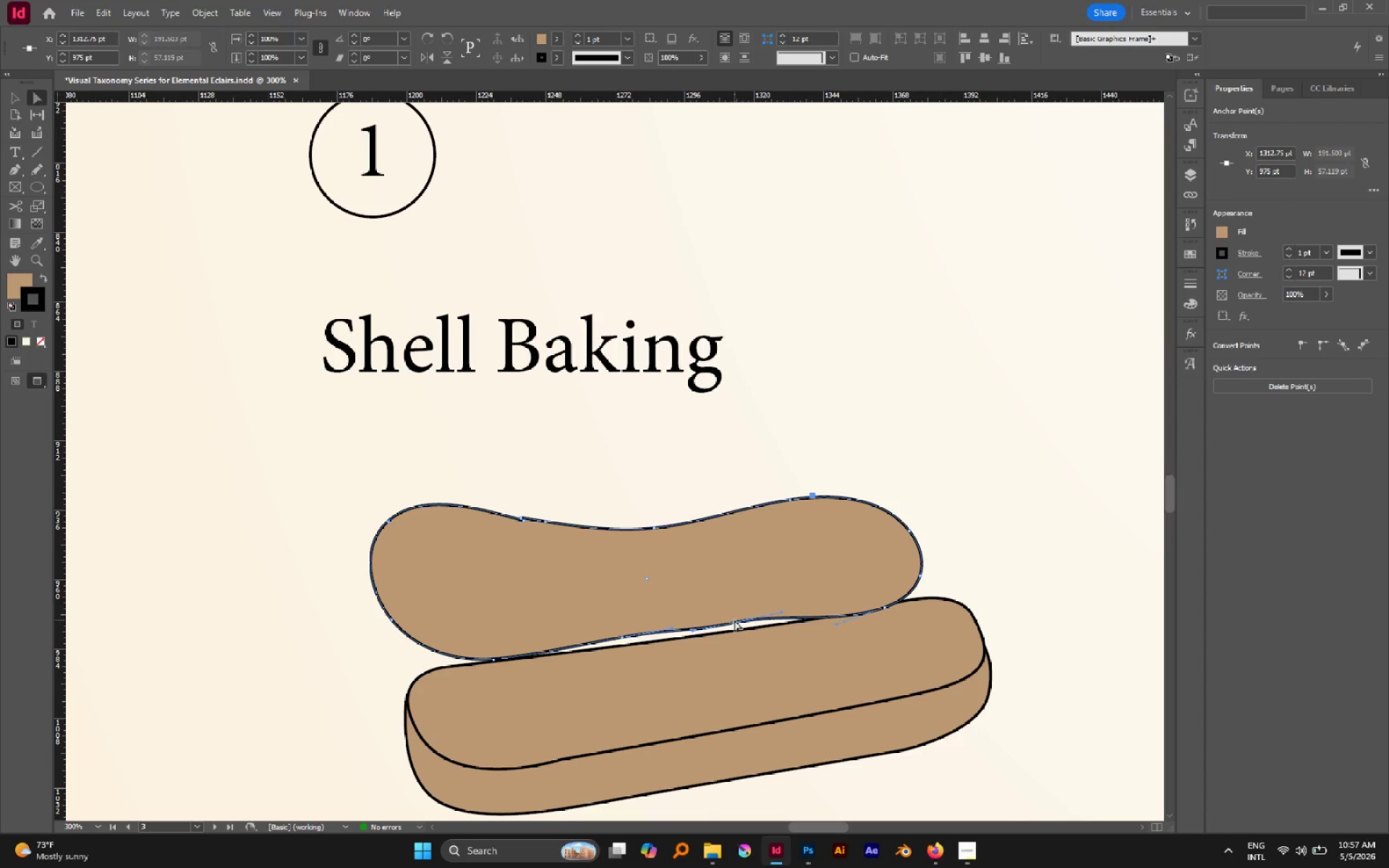 
left_click_drag(start_coordinate=[734, 622], to_coordinate=[736, 629])
 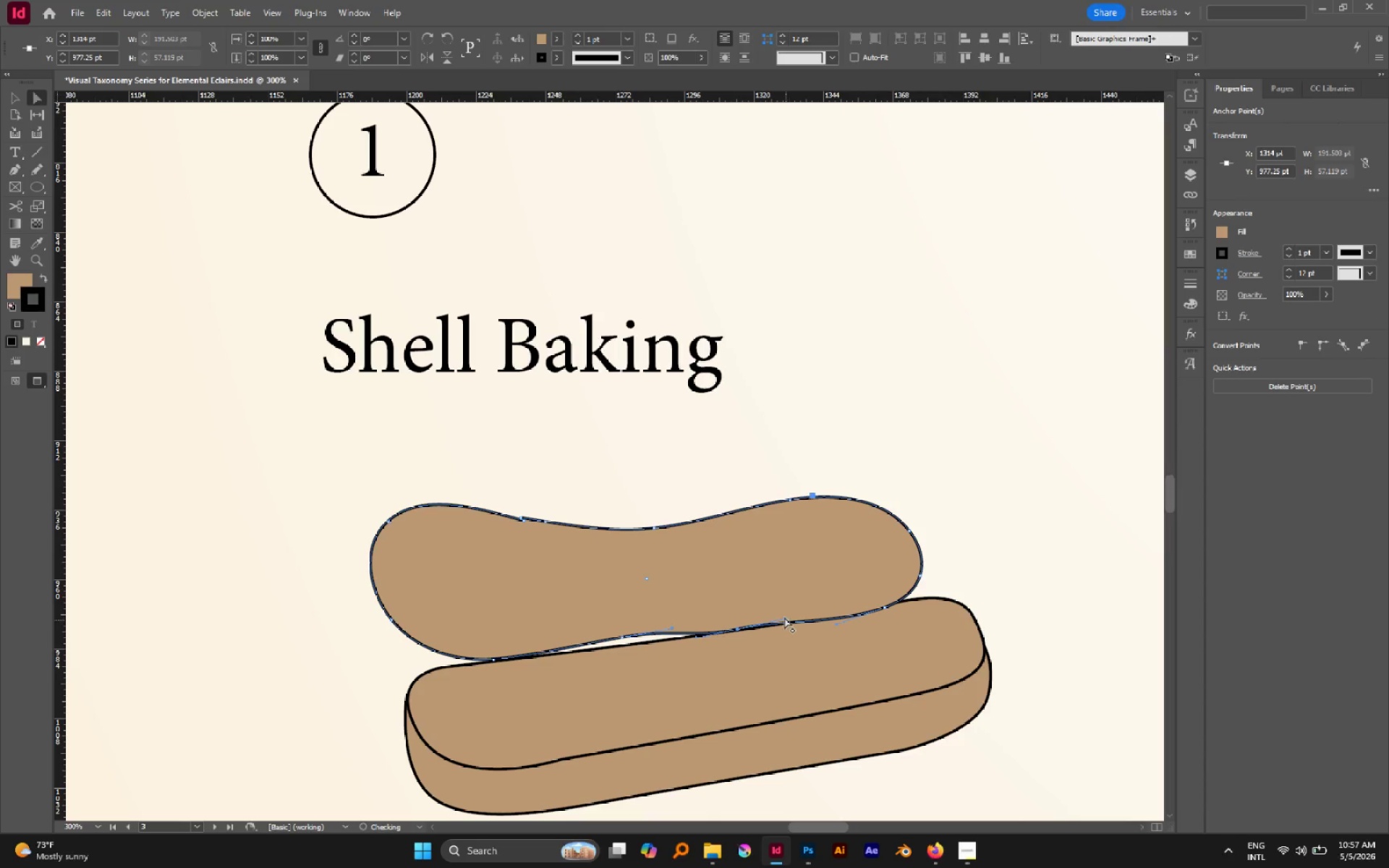 
left_click_drag(start_coordinate=[784, 617], to_coordinate=[790, 623])
 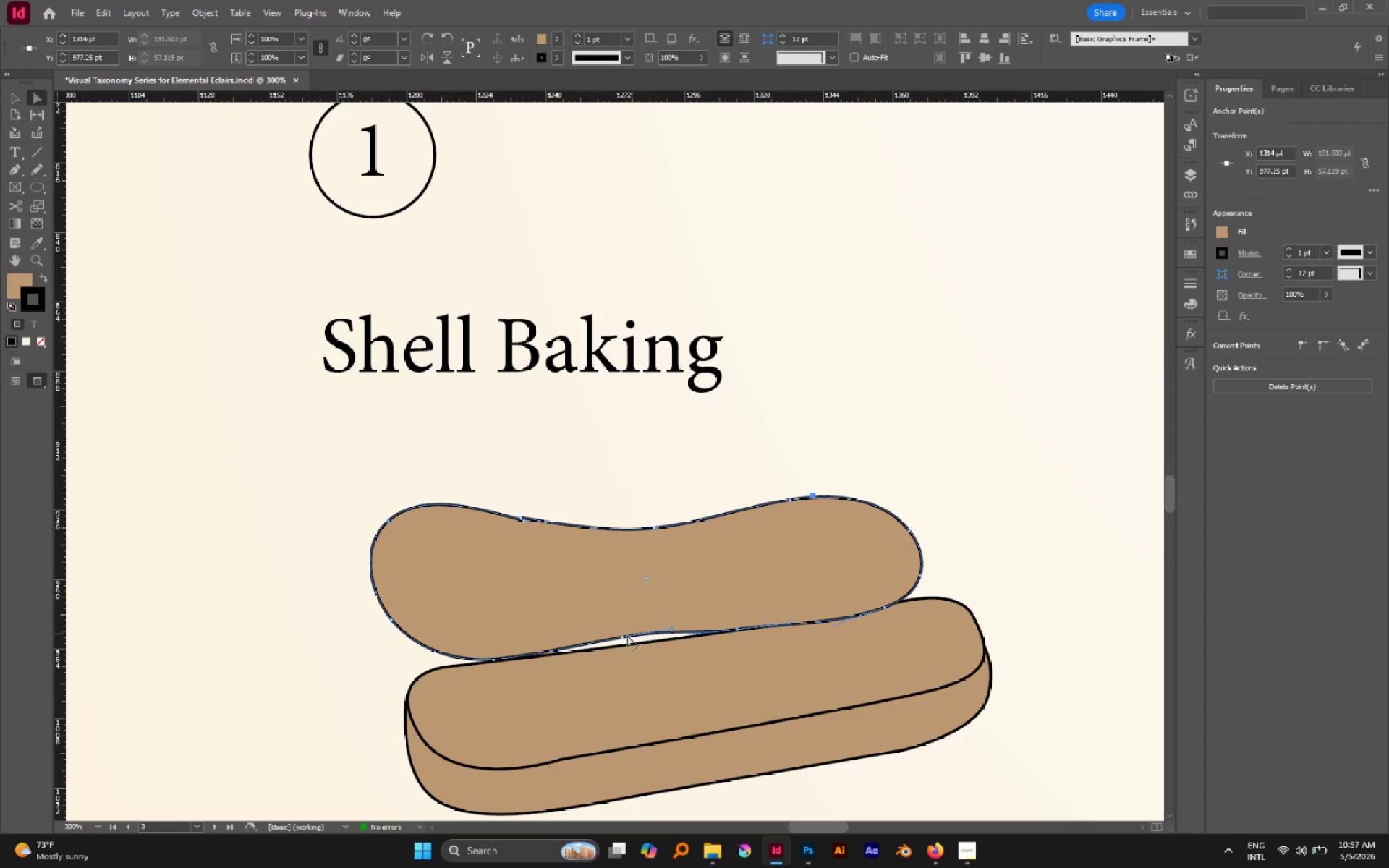 
left_click([621, 637])
 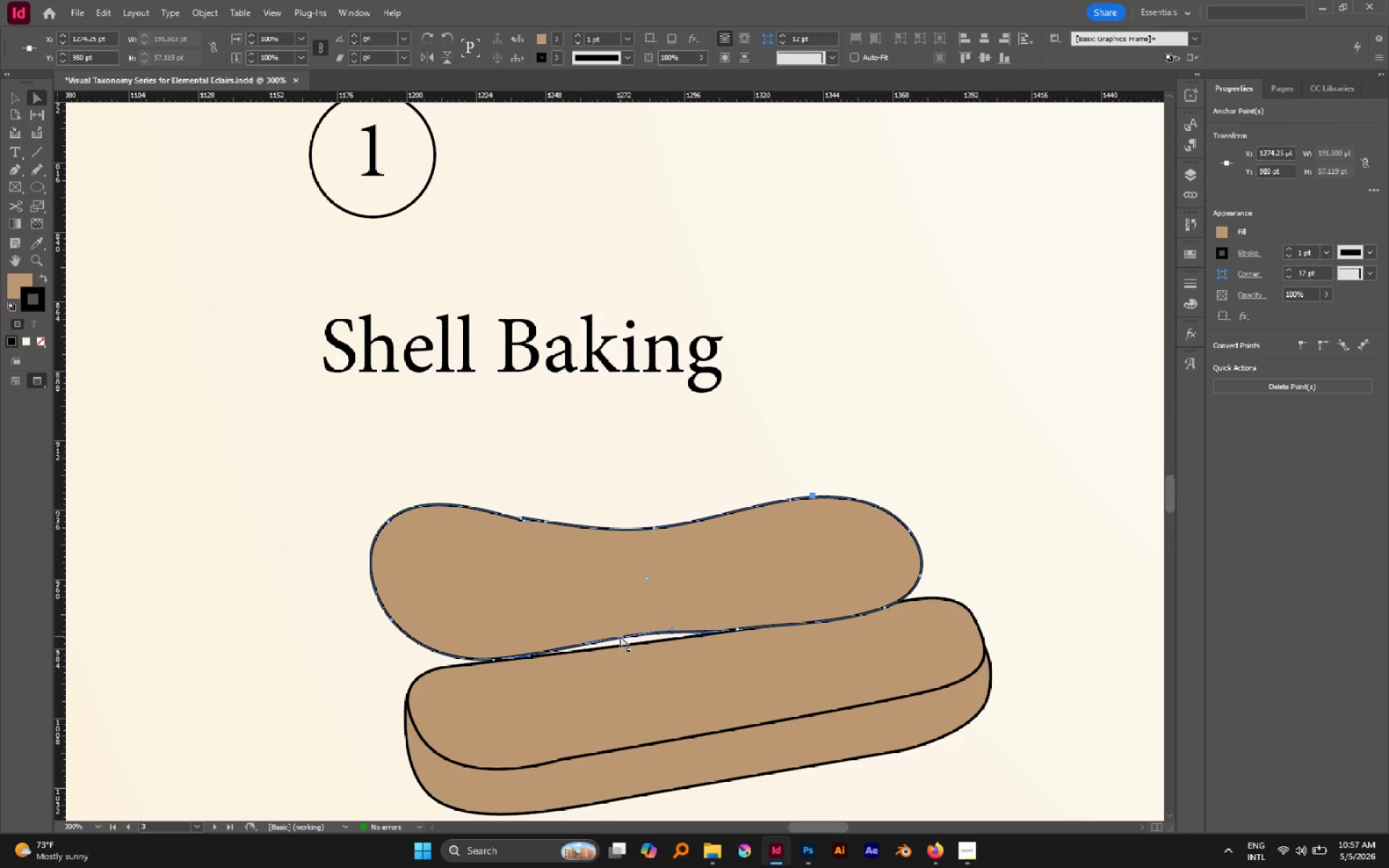 
left_click_drag(start_coordinate=[620, 636], to_coordinate=[611, 637])
 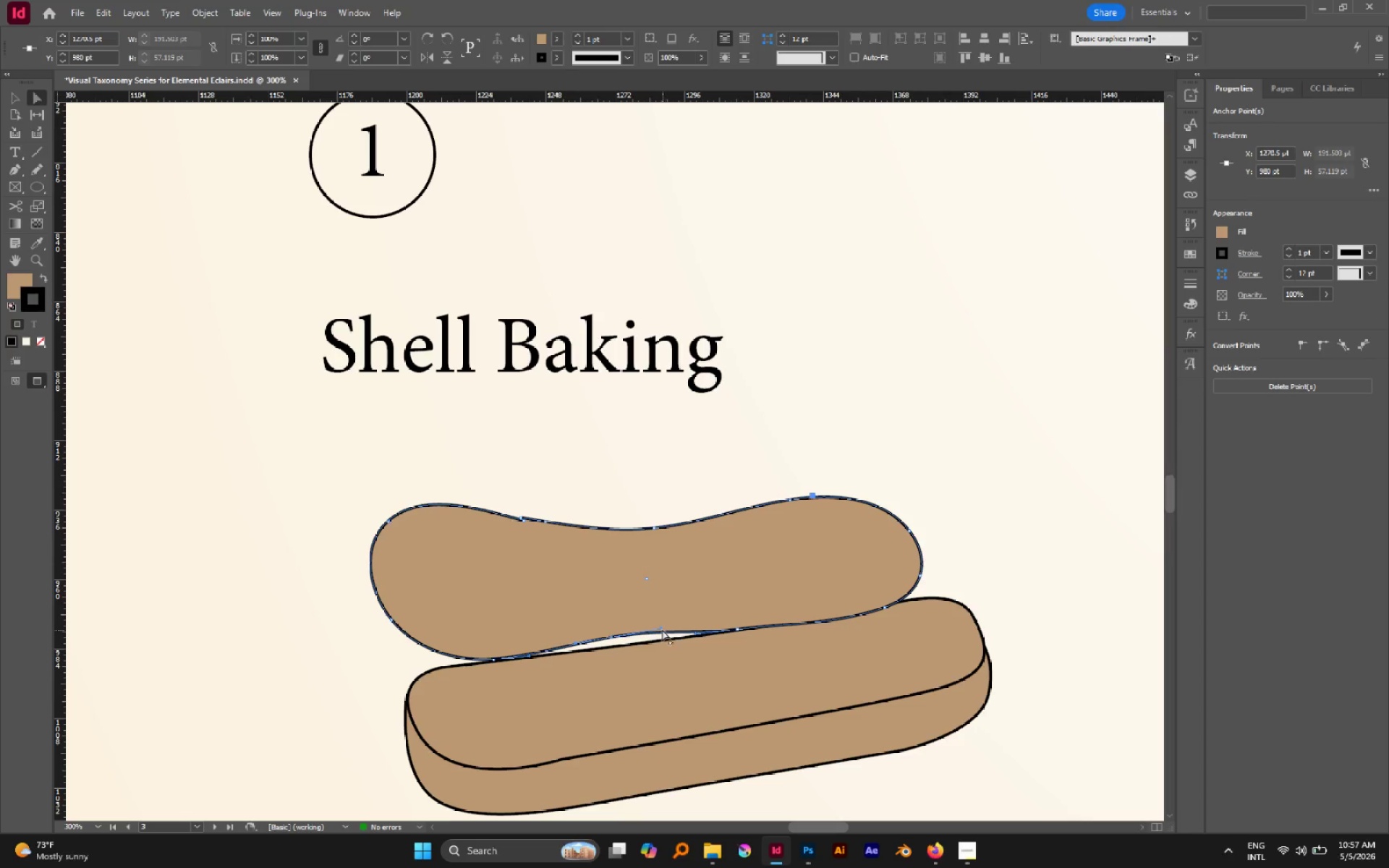 
left_click_drag(start_coordinate=[662, 628], to_coordinate=[666, 631])
 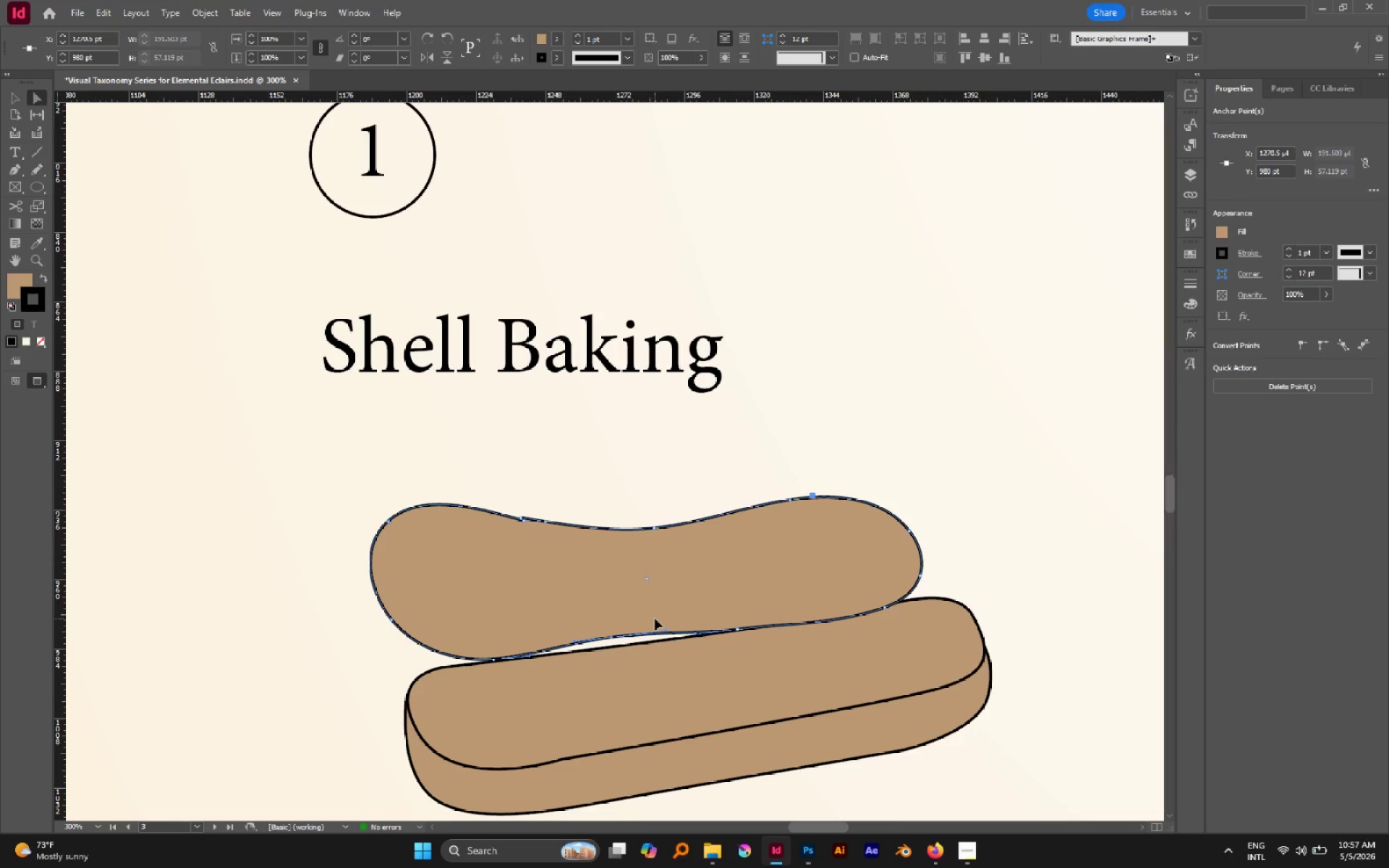 
key(ArrowDown)
 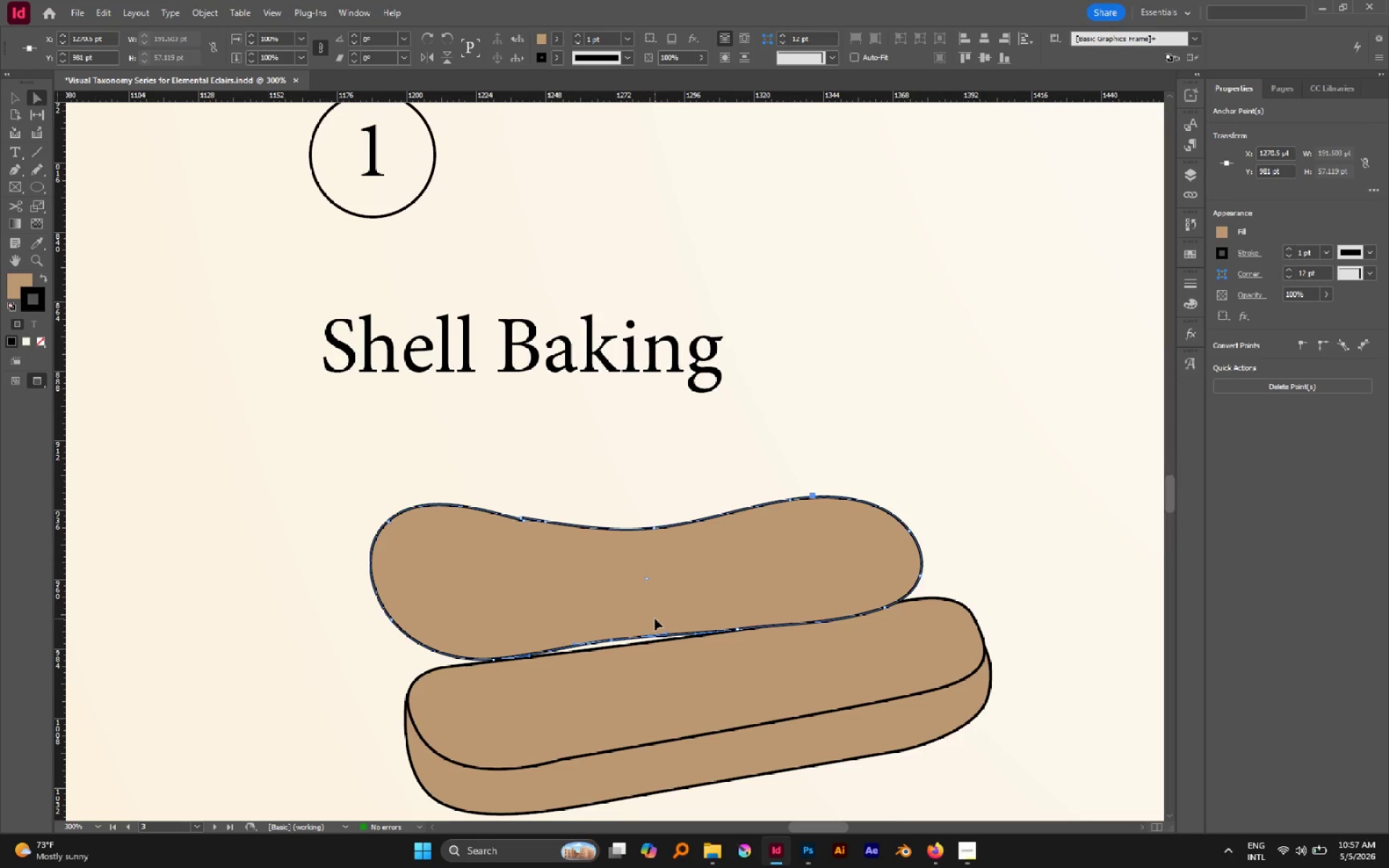 
wait(6.38)
 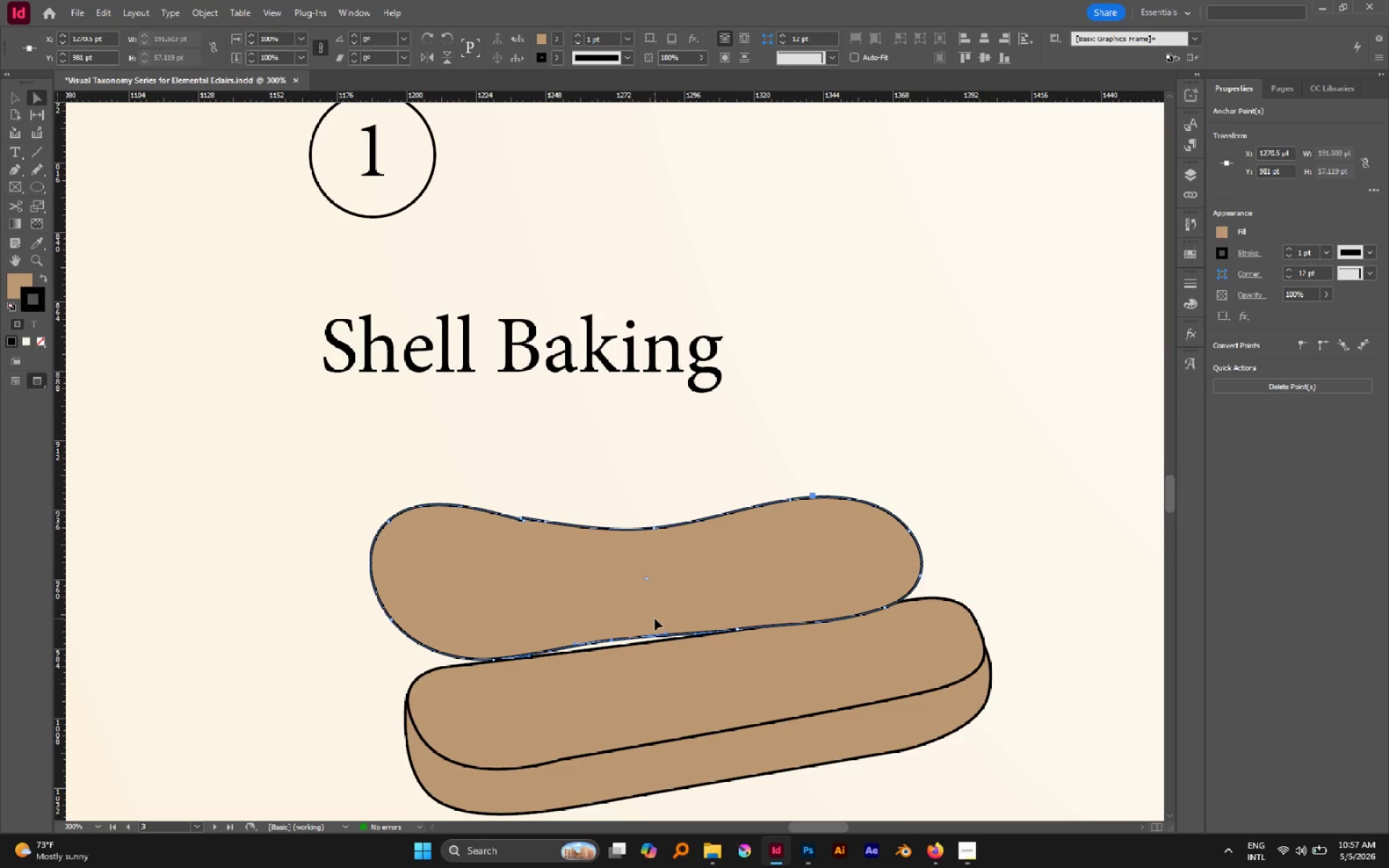 
left_click([845, 429])
 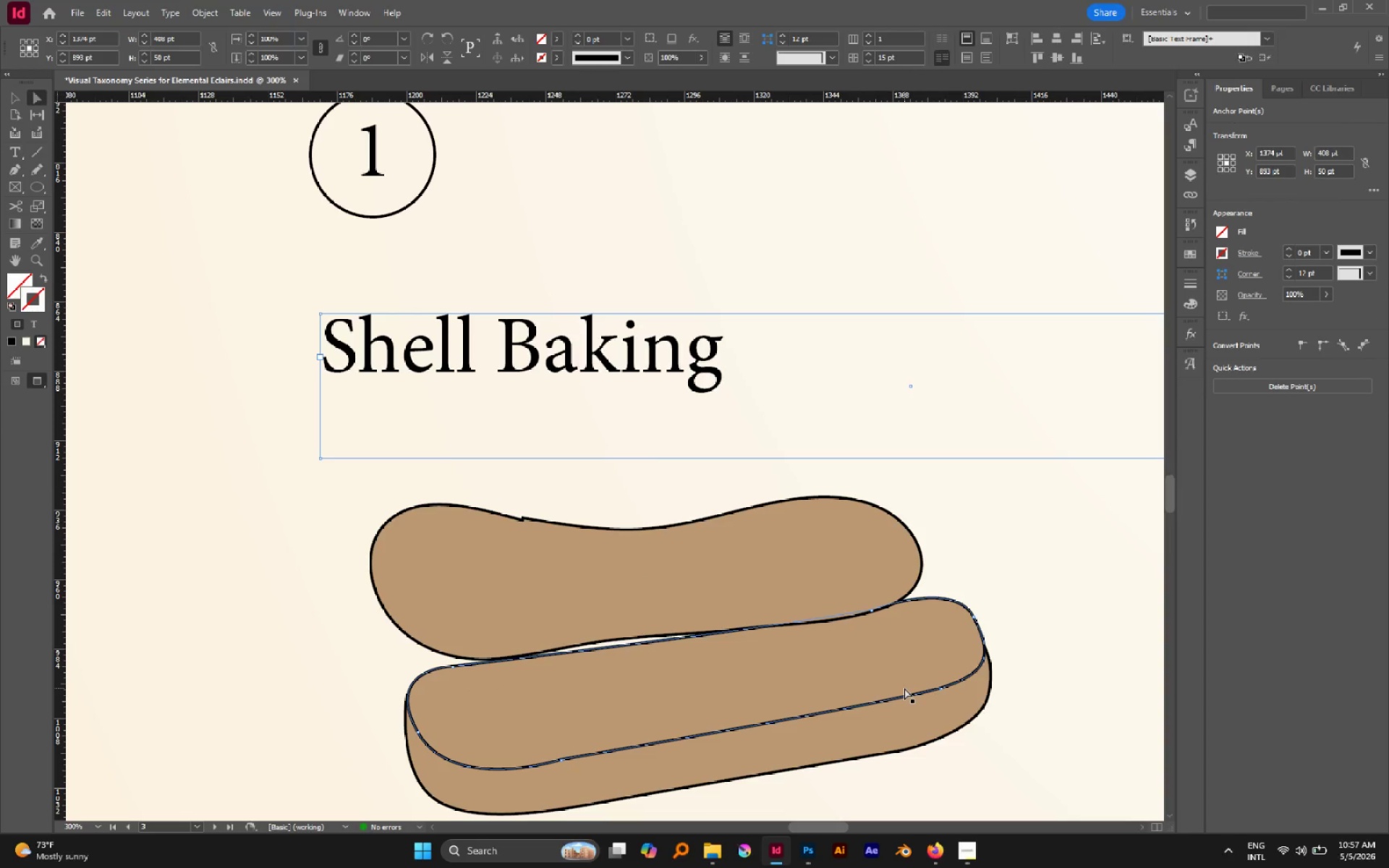 
left_click([913, 712])
 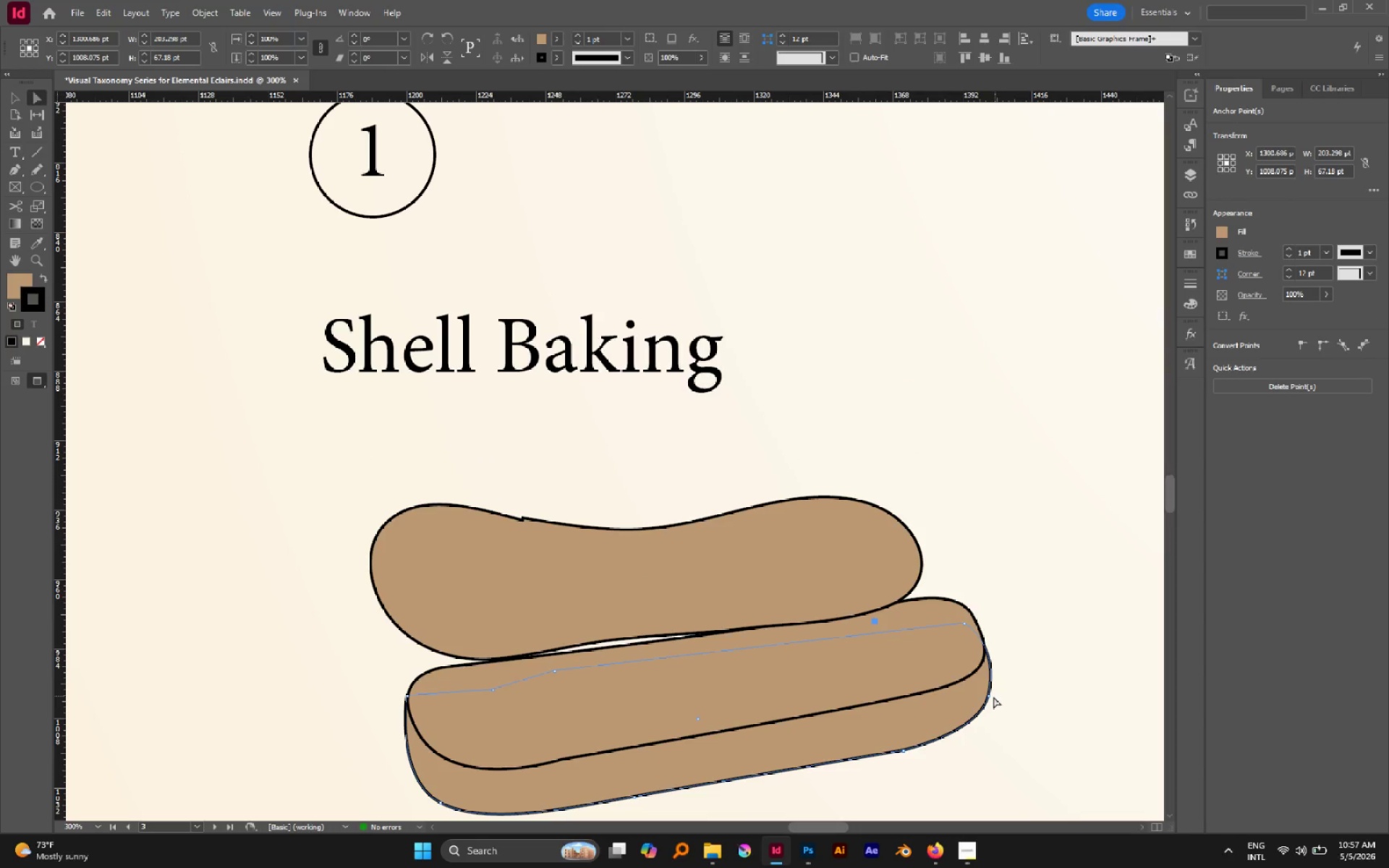 
left_click([988, 697])
 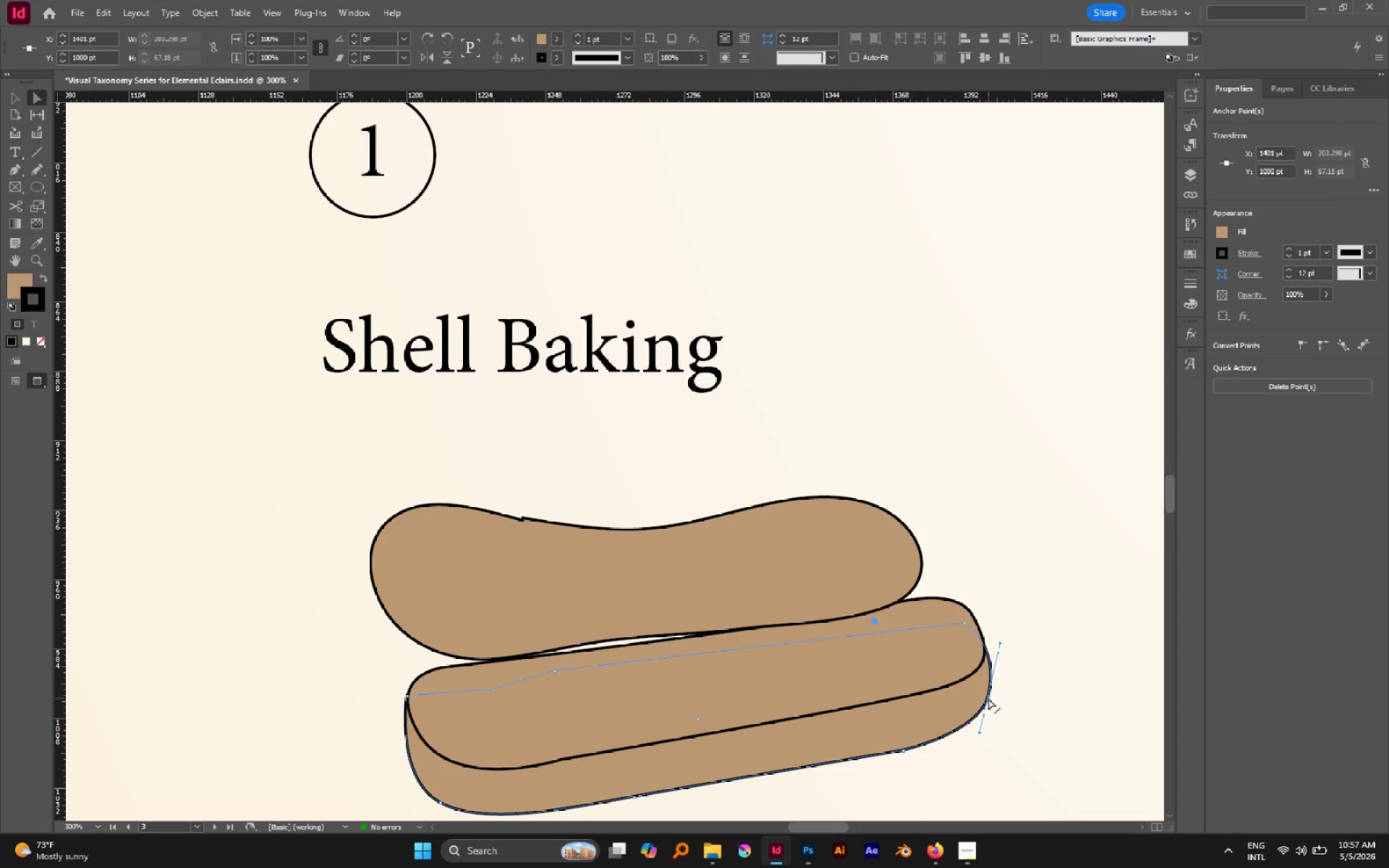 
left_click_drag(start_coordinate=[988, 698], to_coordinate=[977, 702])
 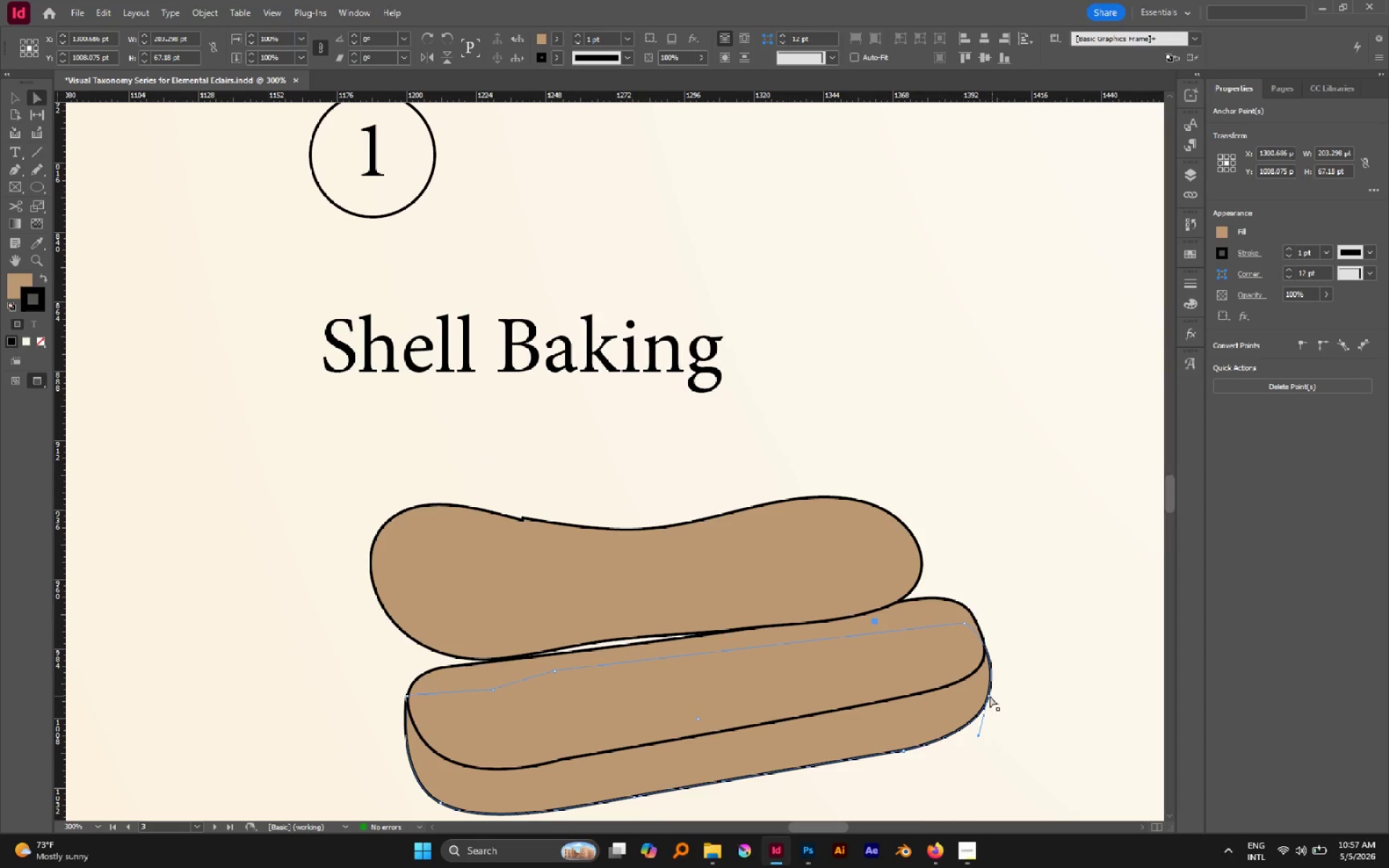 
left_click([987, 695])
 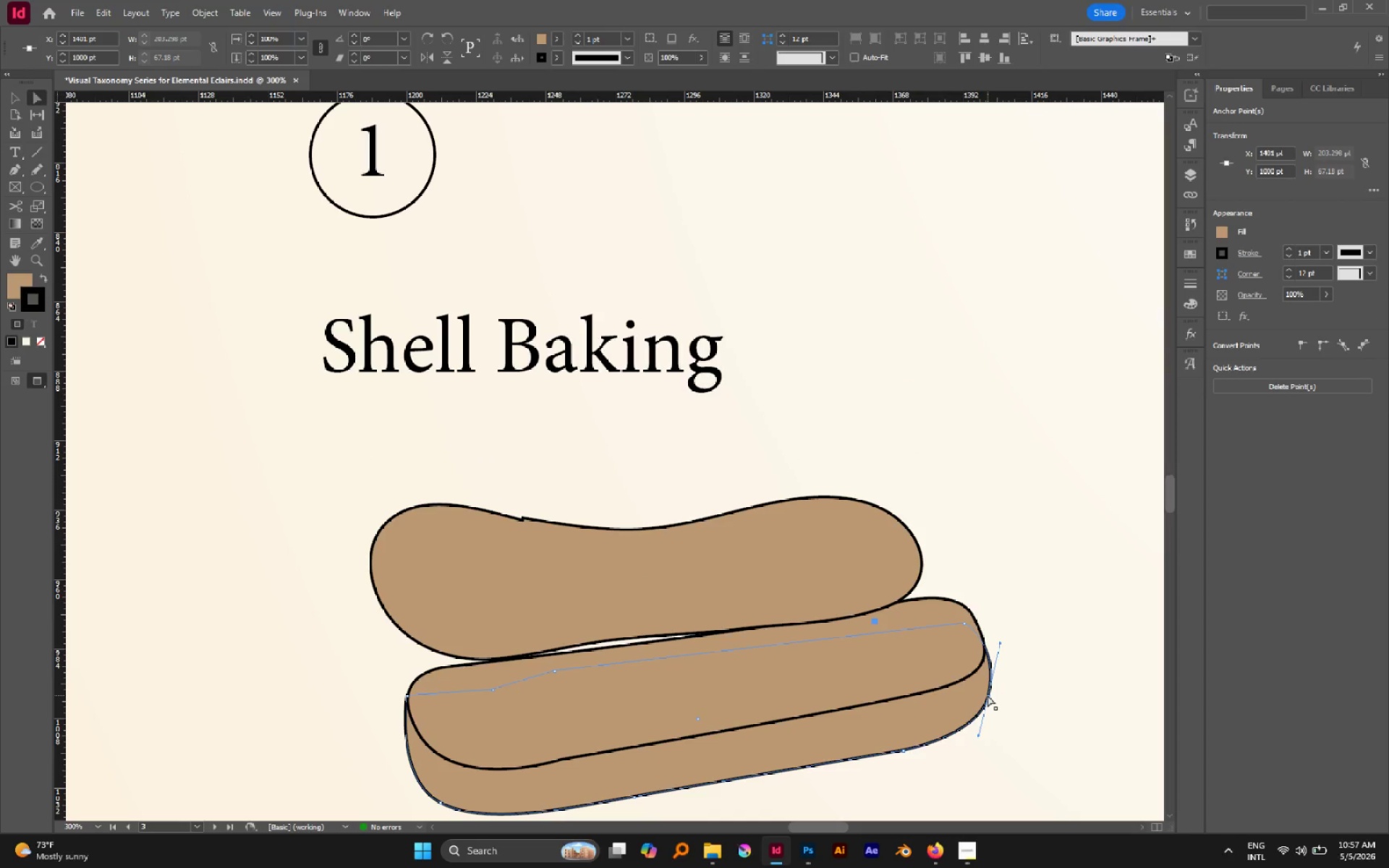 
left_click_drag(start_coordinate=[987, 695], to_coordinate=[983, 696])
 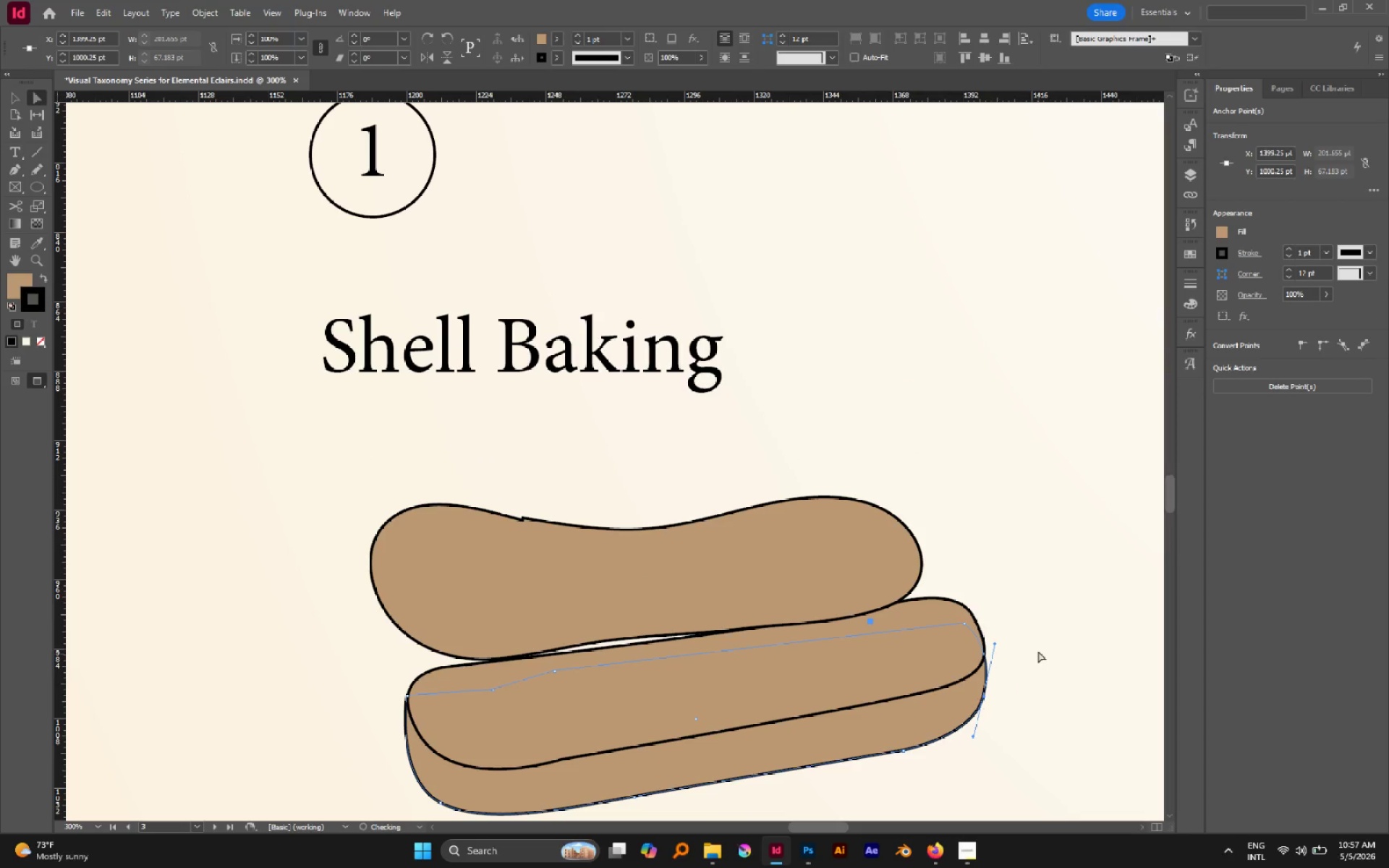 
left_click([1038, 650])
 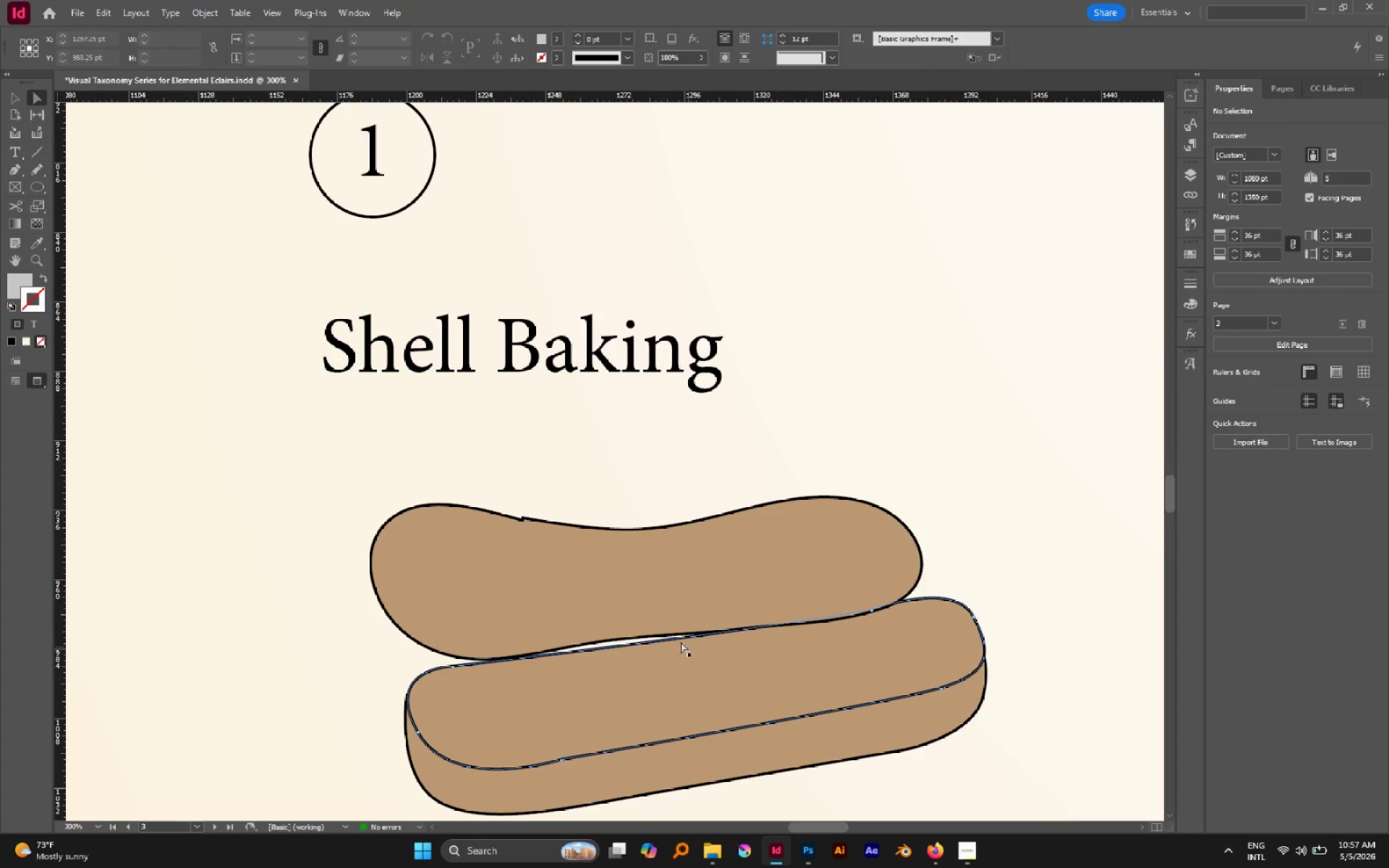 
left_click([518, 525])
 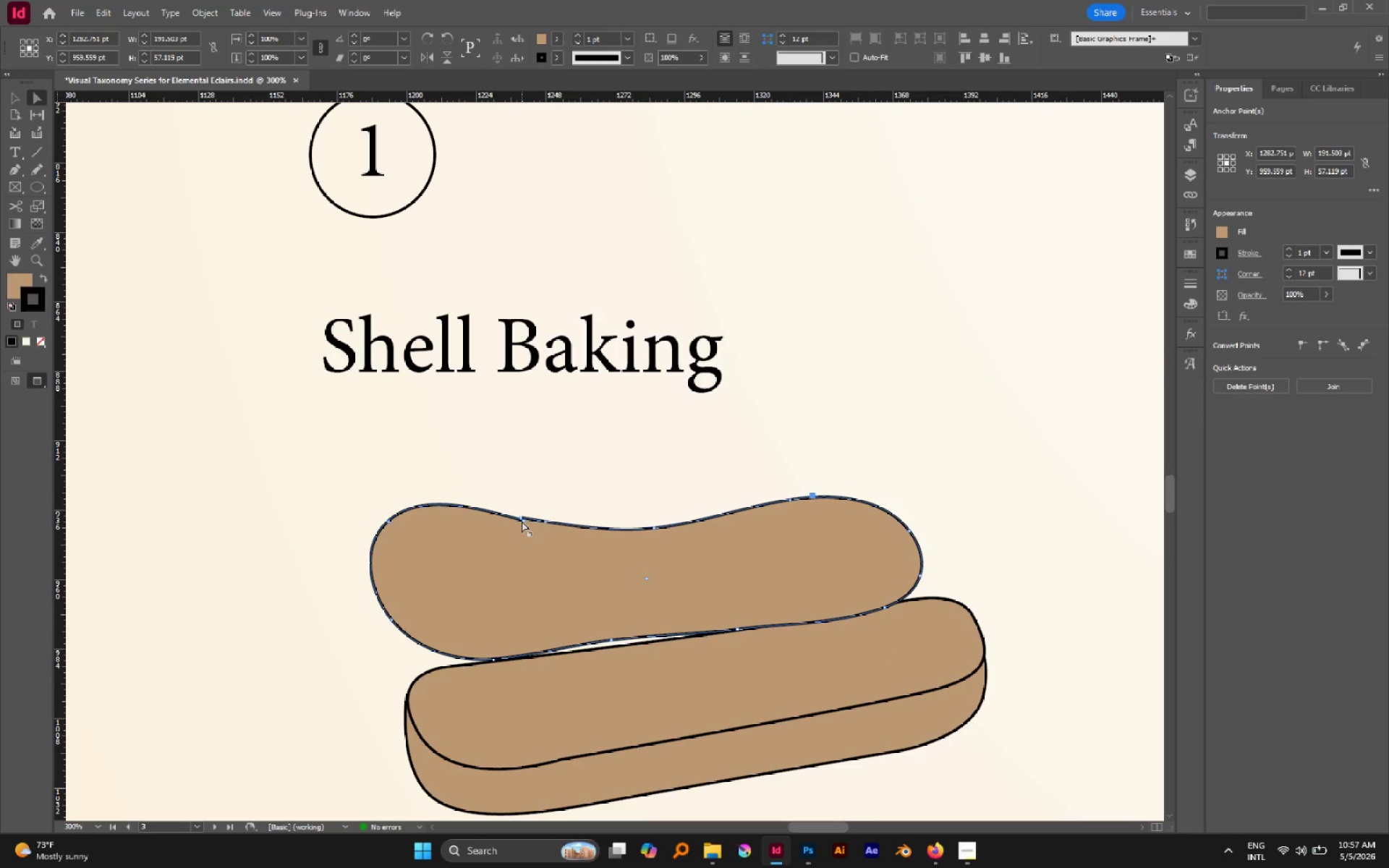 
left_click([522, 521])
 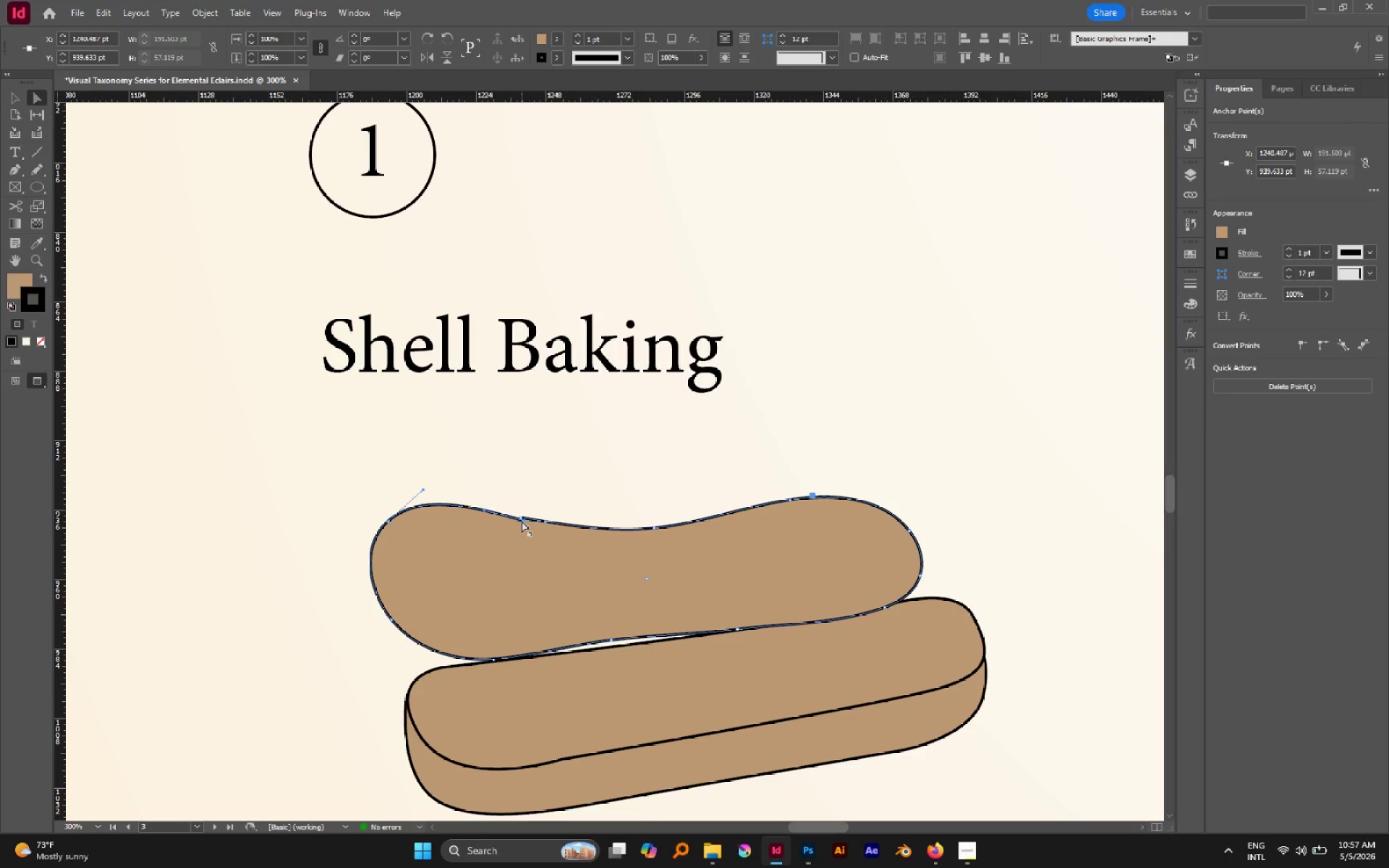 
key(P)
 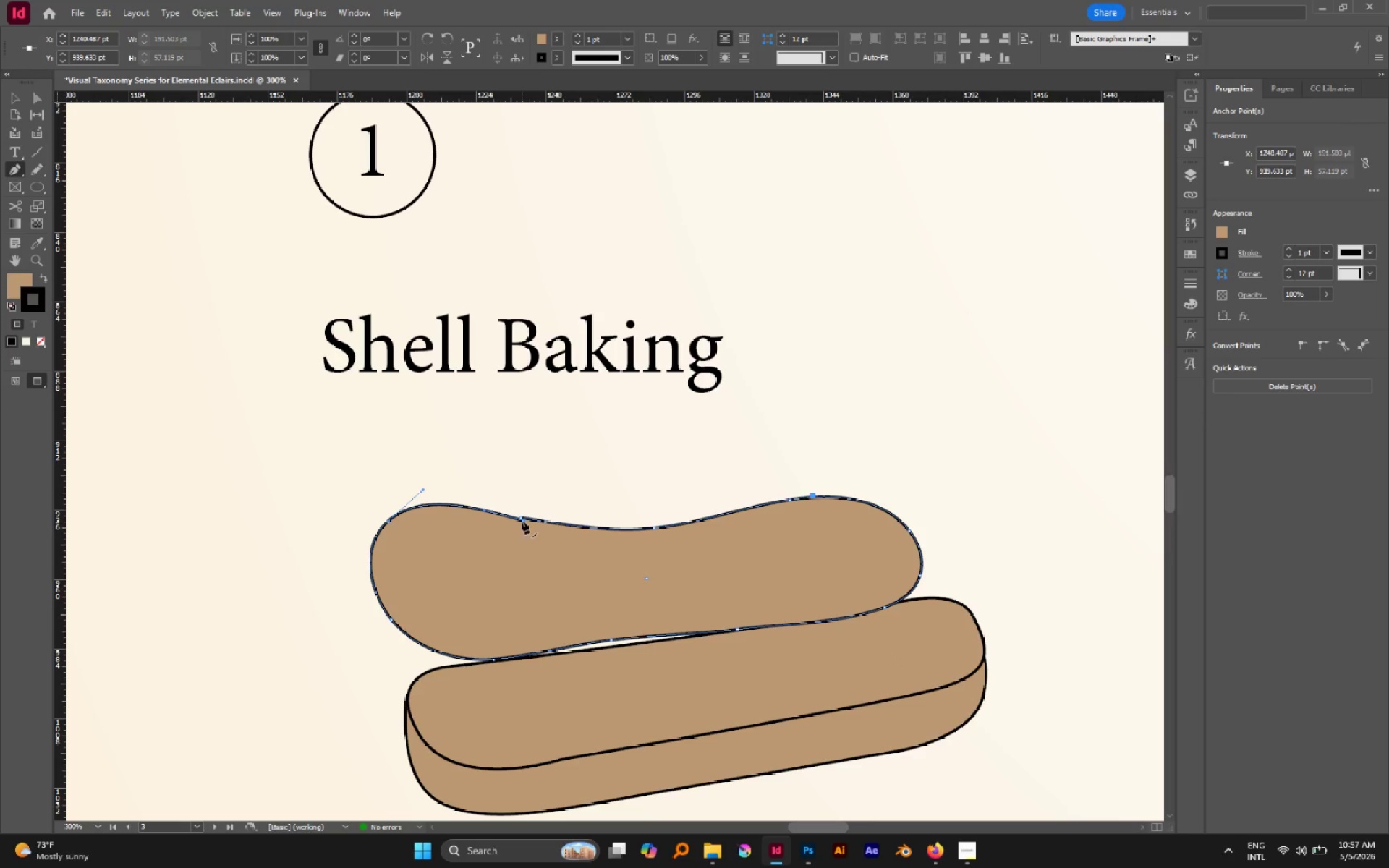 
left_click([522, 521])
 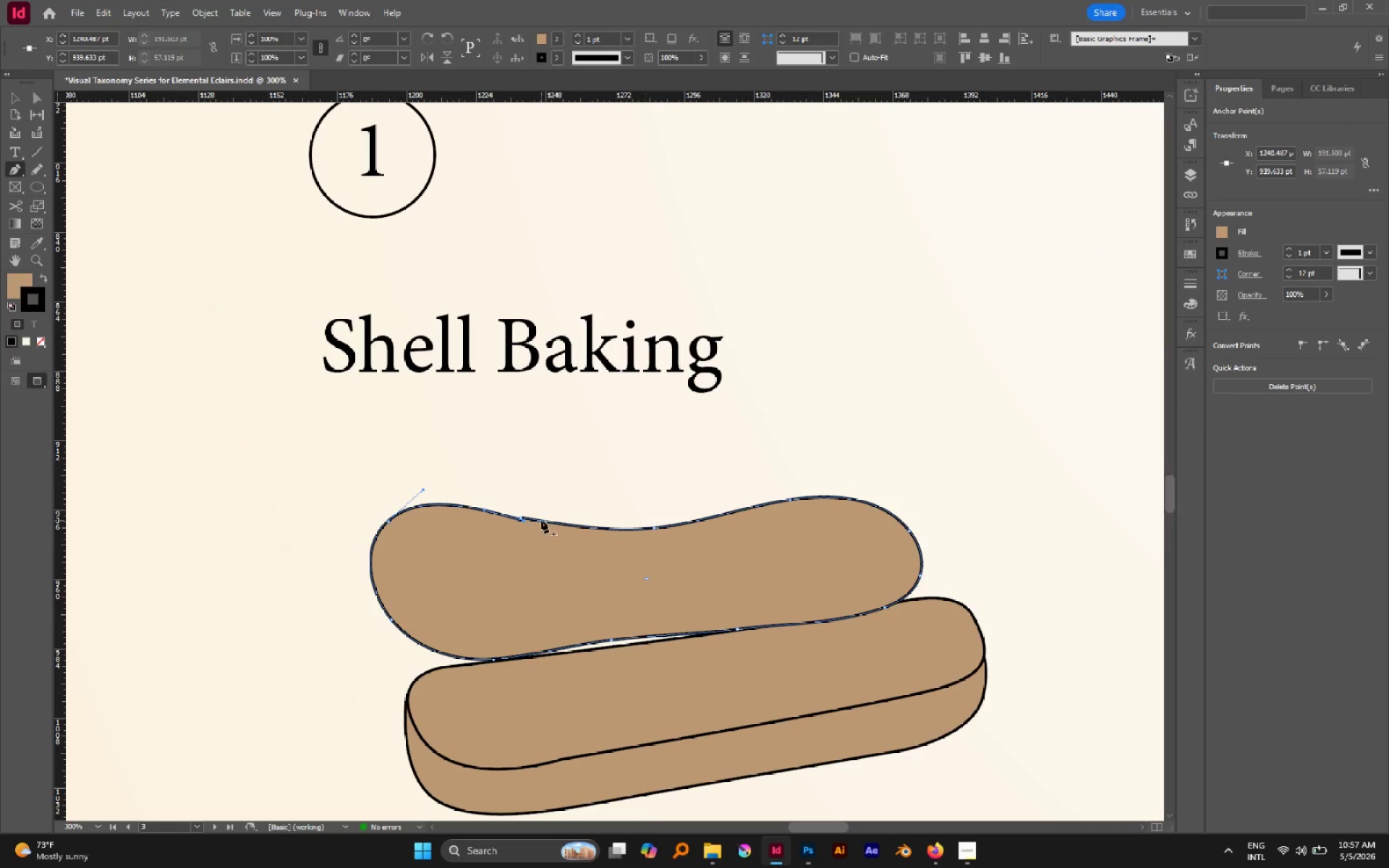 
hold_key(key=AltLeft, duration=0.64)
scroll: coordinate [519, 519], scroll_direction: up, amount: 6.0
 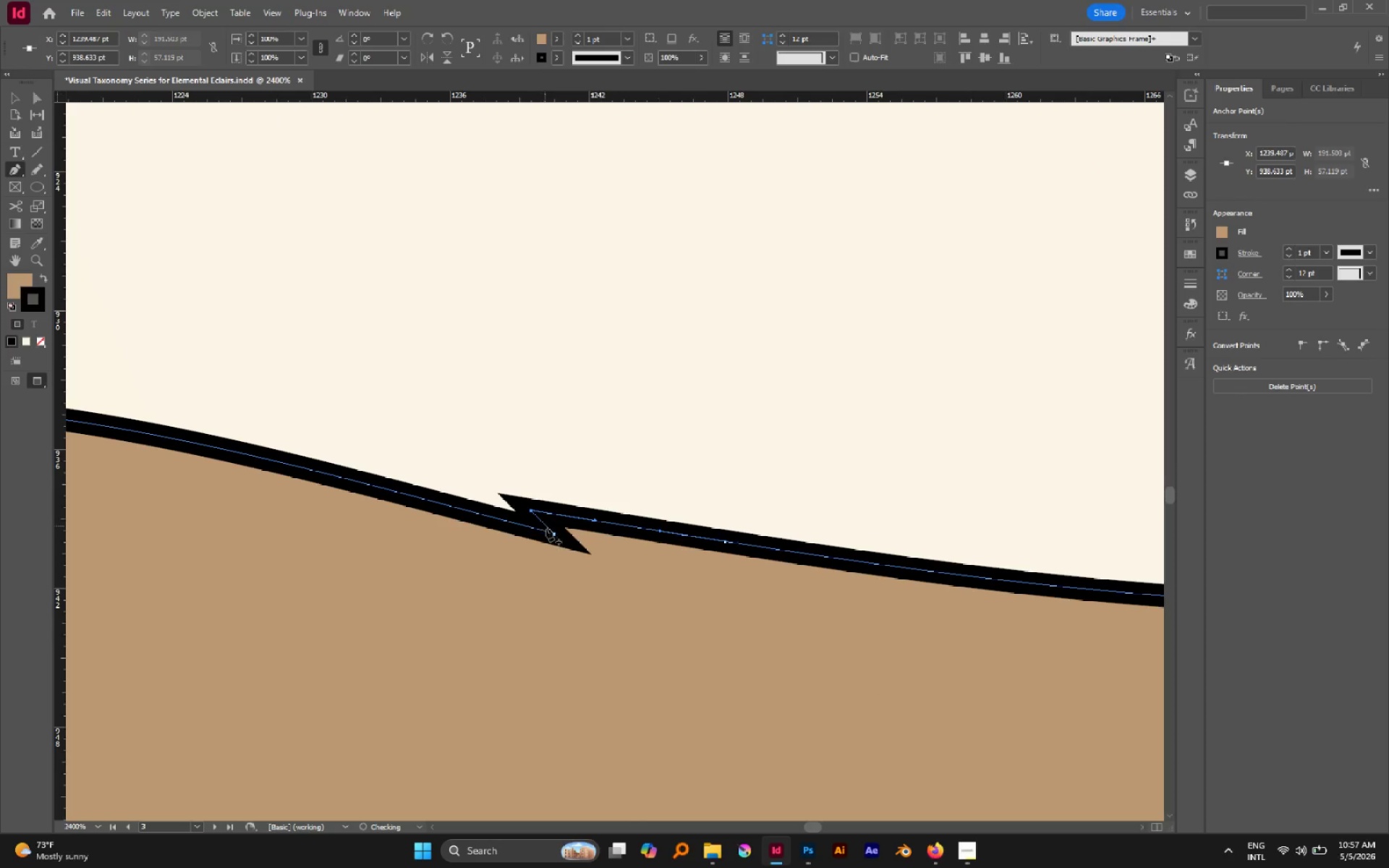 
left_click([556, 532])
 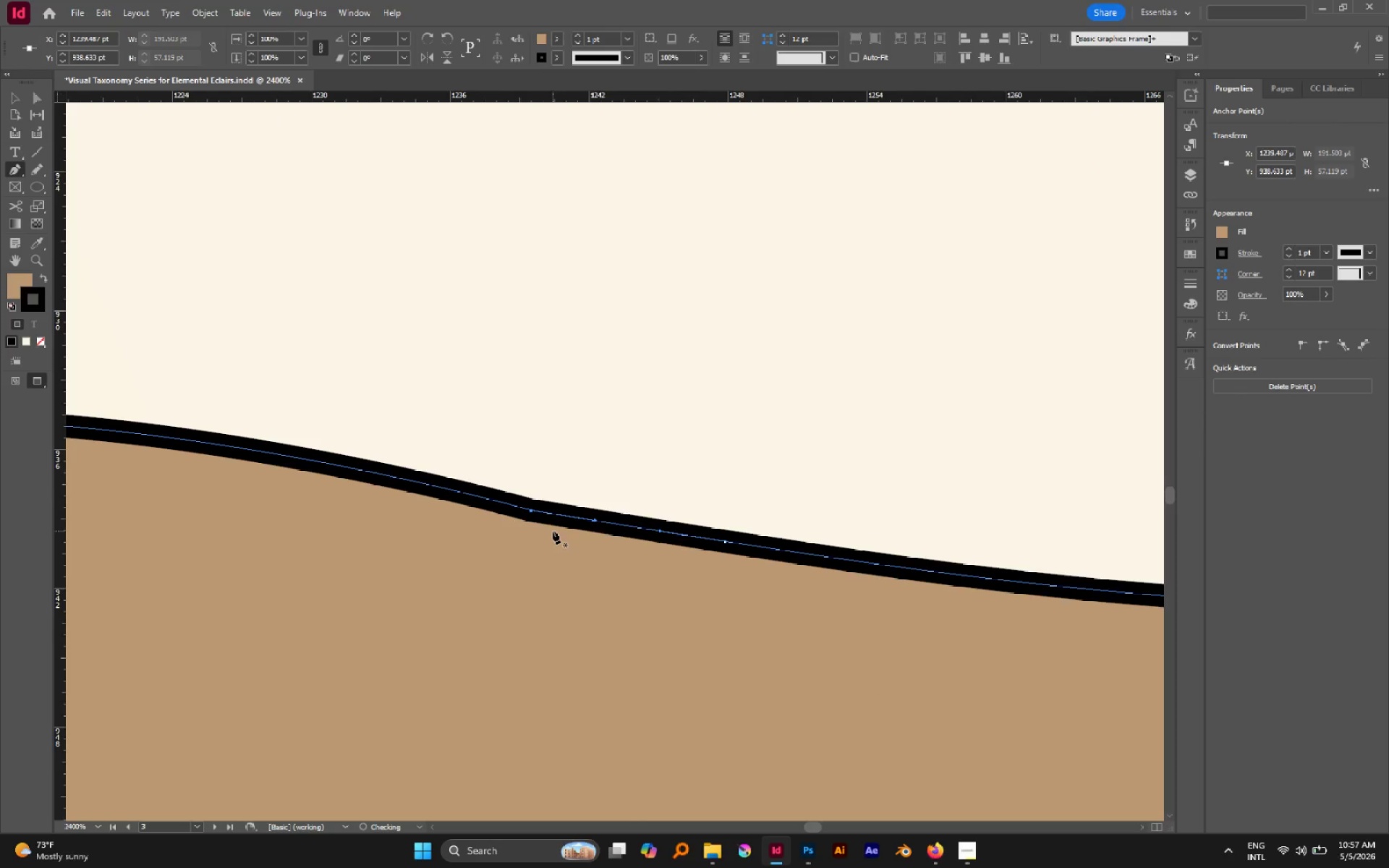 
hold_key(key=AltLeft, duration=0.73)
scroll: coordinate [556, 536], scroll_direction: down, amount: 8.0
 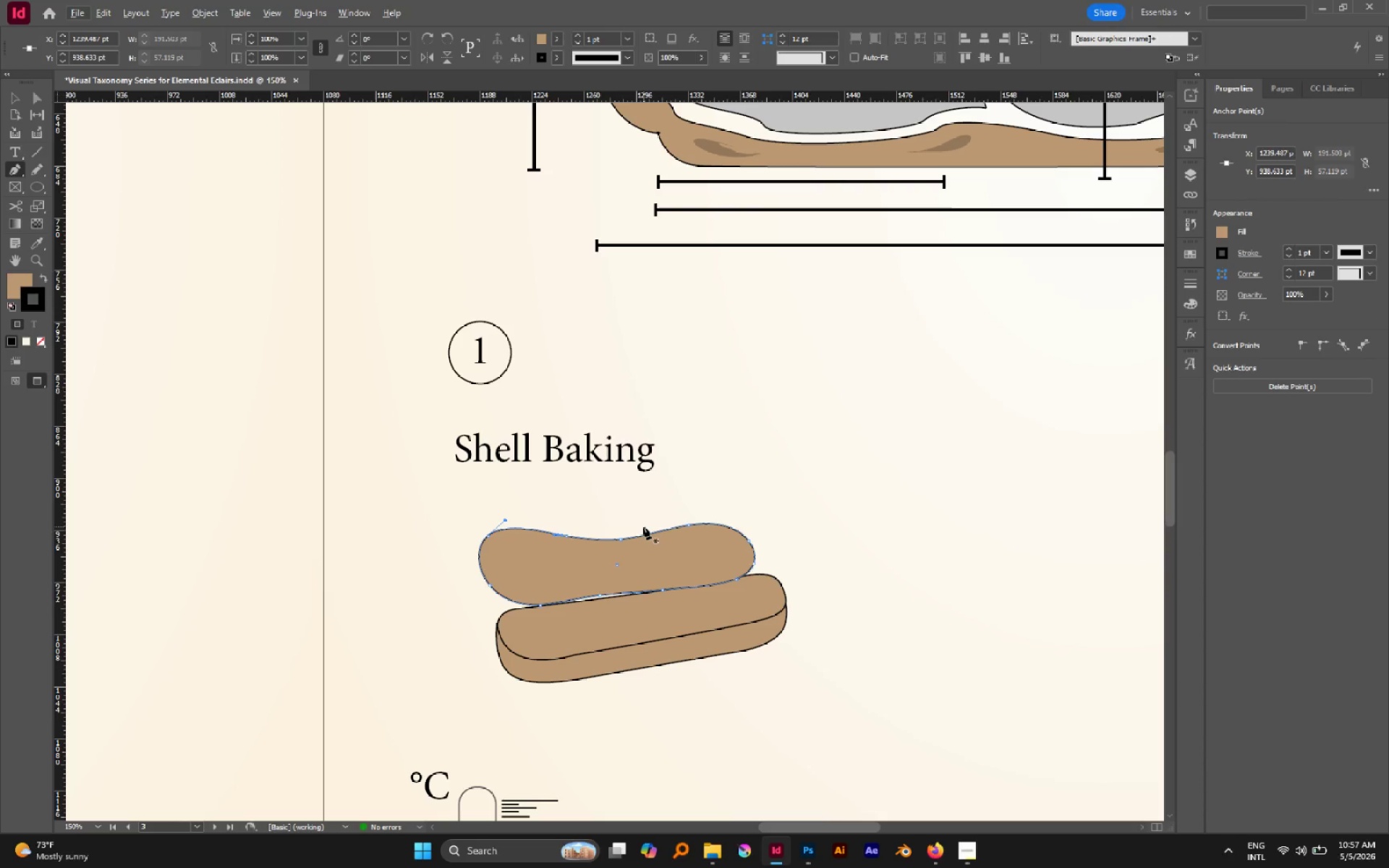 
key(A)
 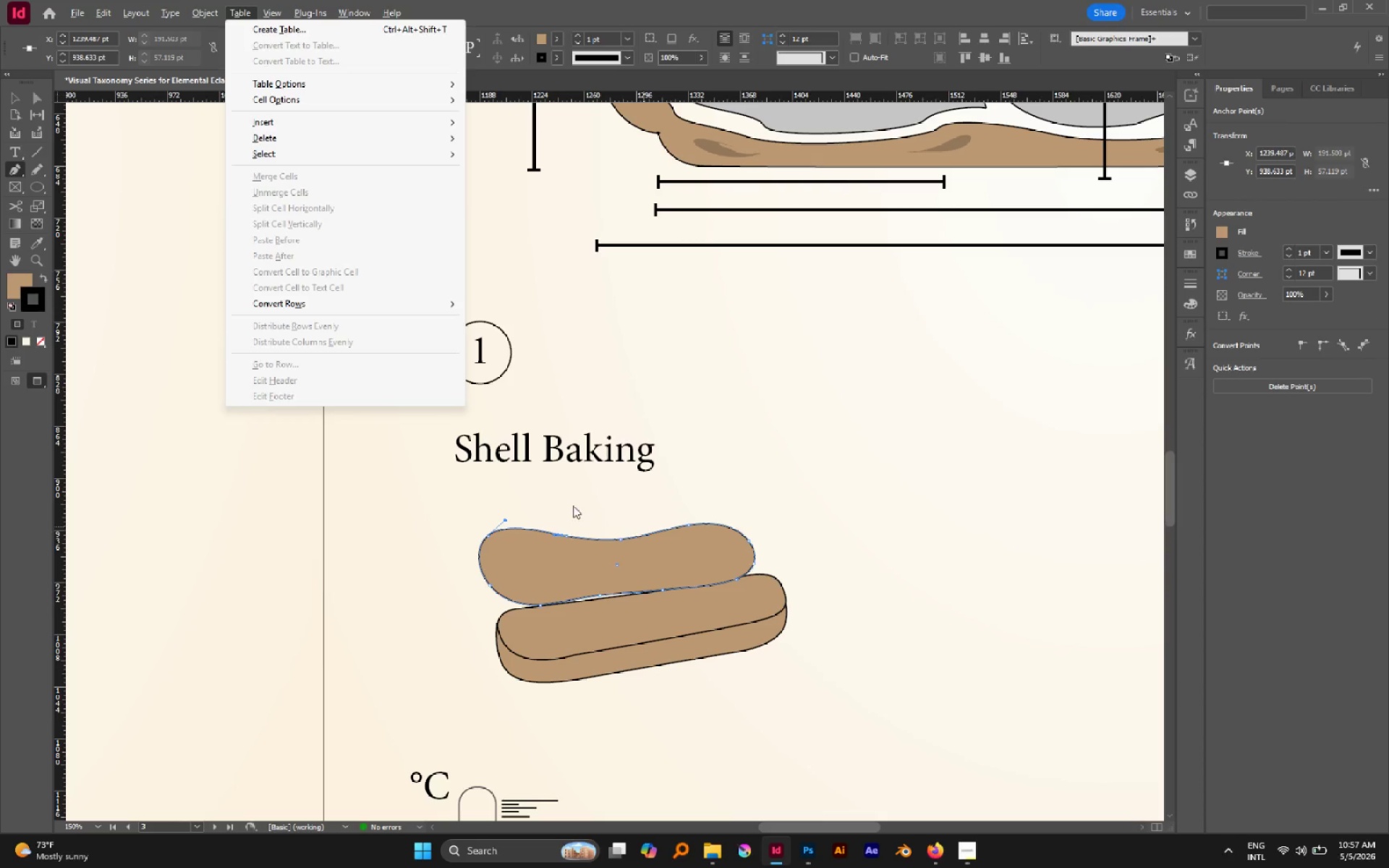 
left_click([573, 505])
 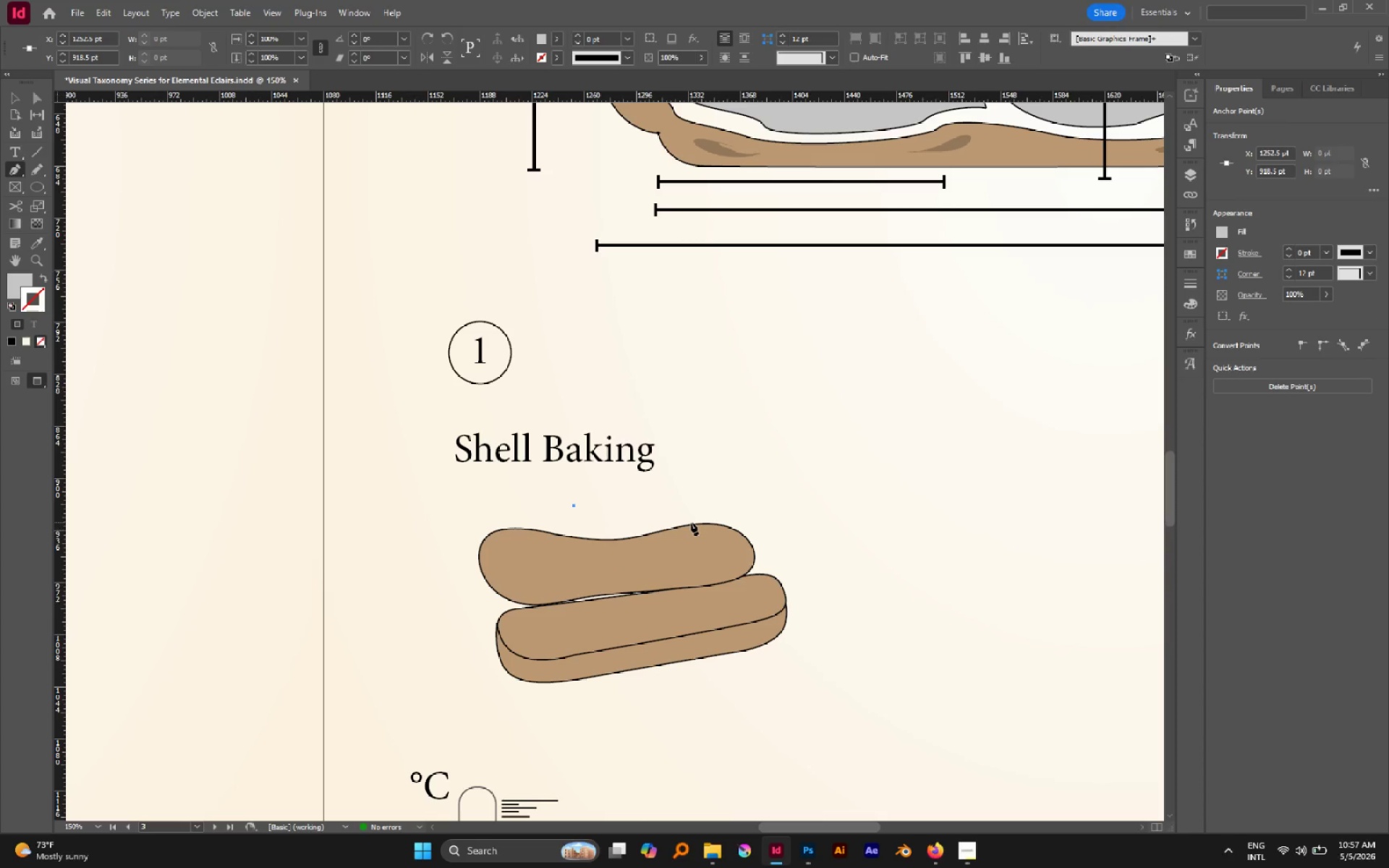 
key(Delete)
 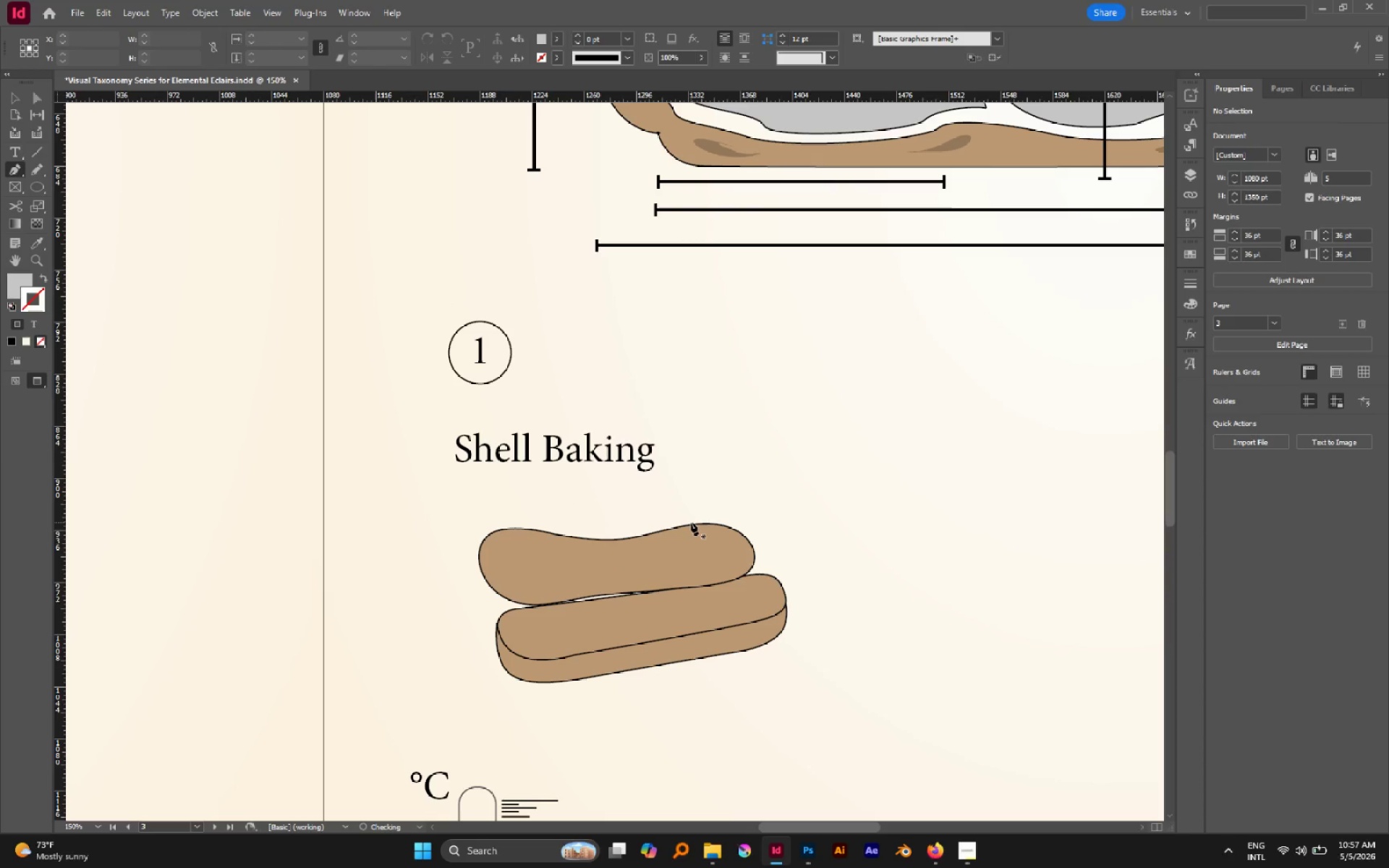 
key(A)
 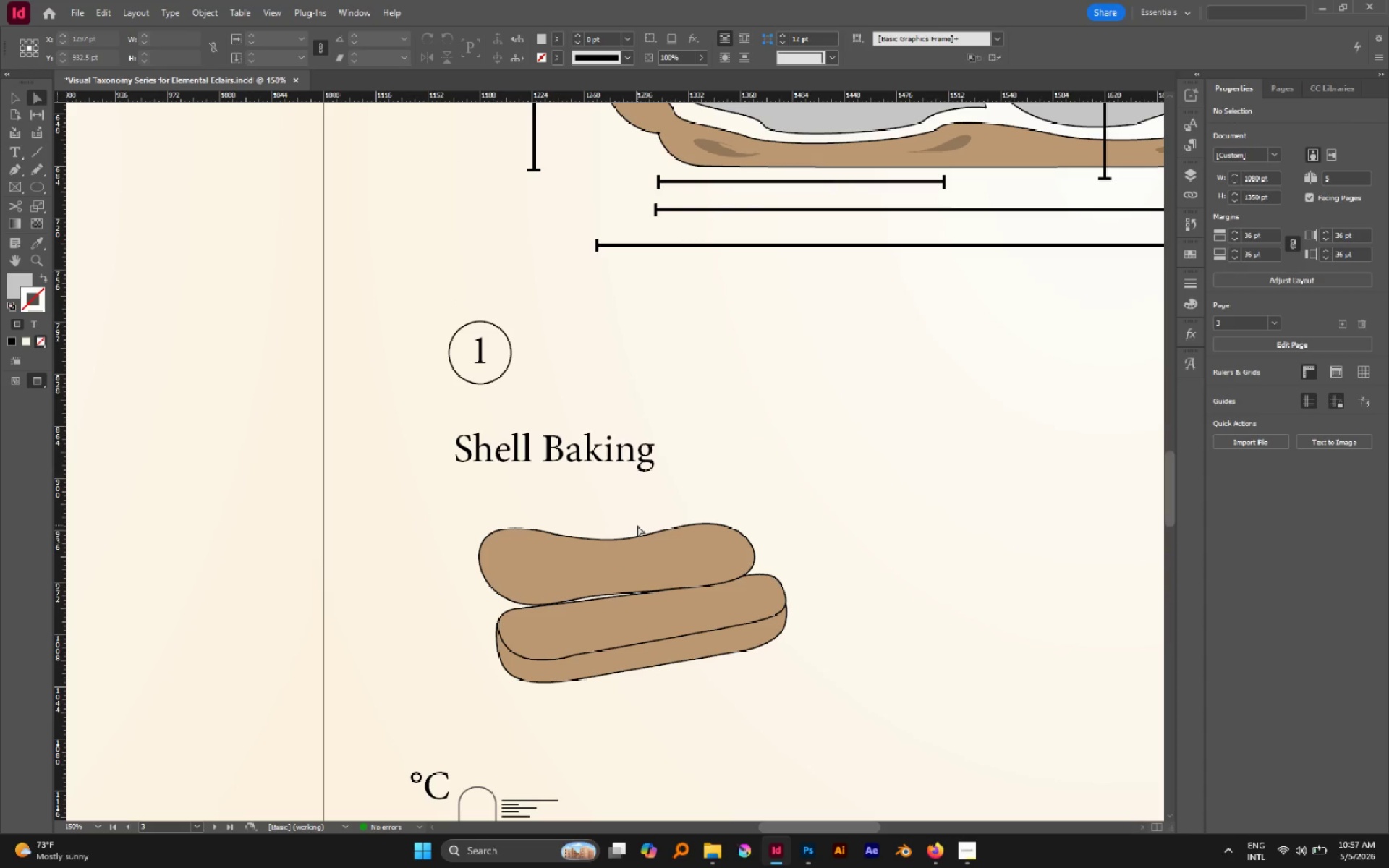 
wait(5.14)
 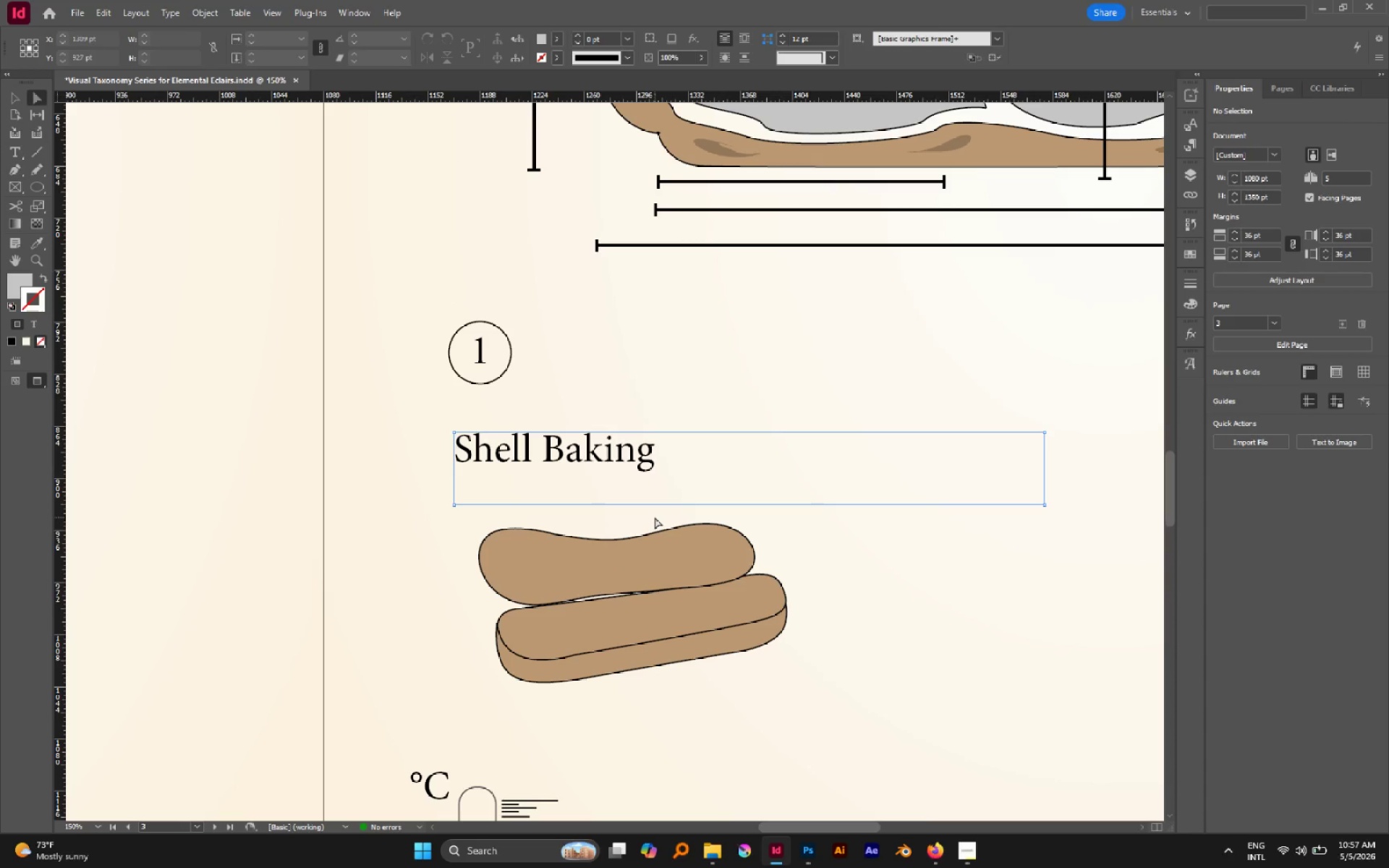 
key(P)
 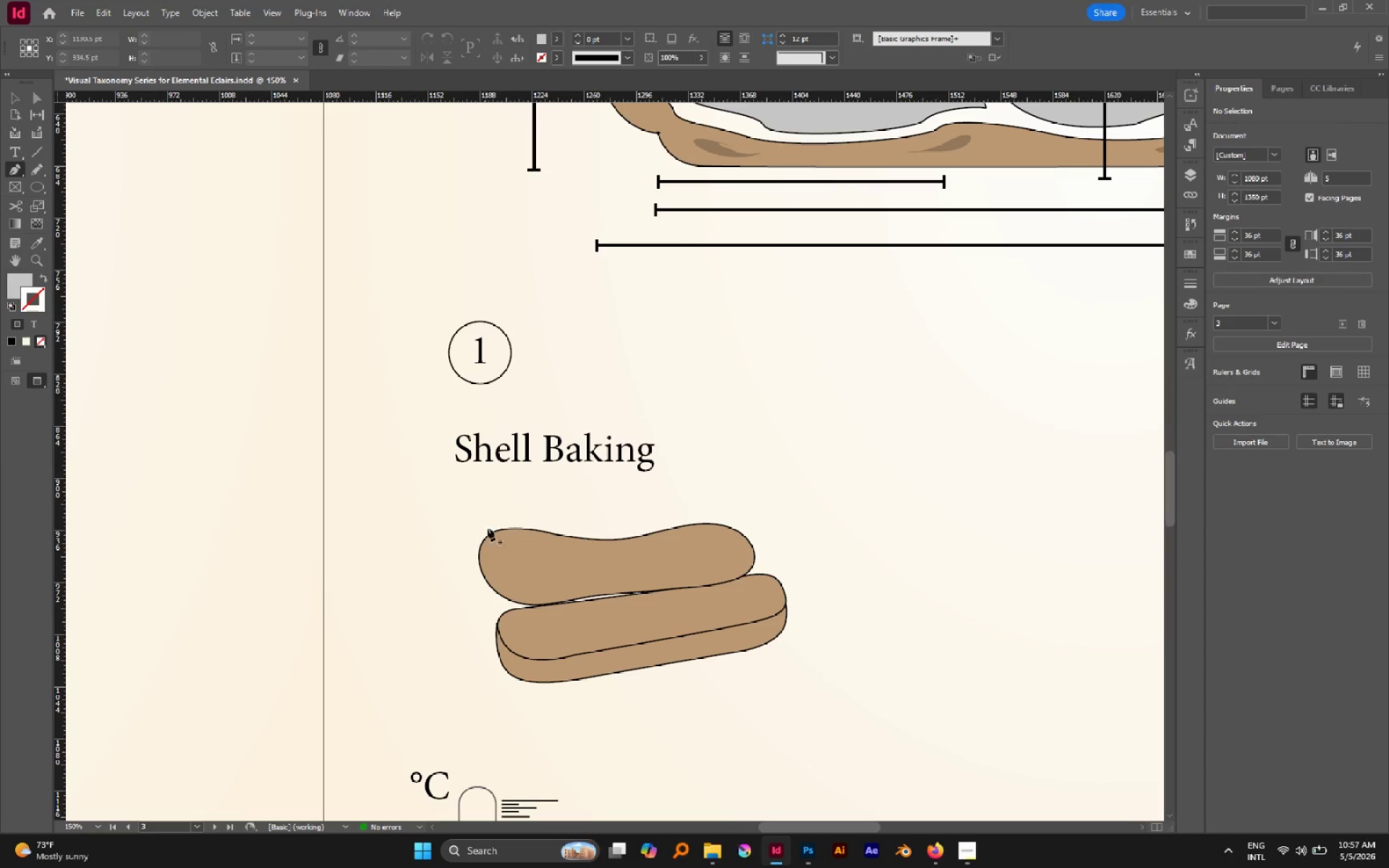 
hold_key(key=AltLeft, duration=0.5)
scroll: coordinate [496, 536], scroll_direction: up, amount: 3.0
 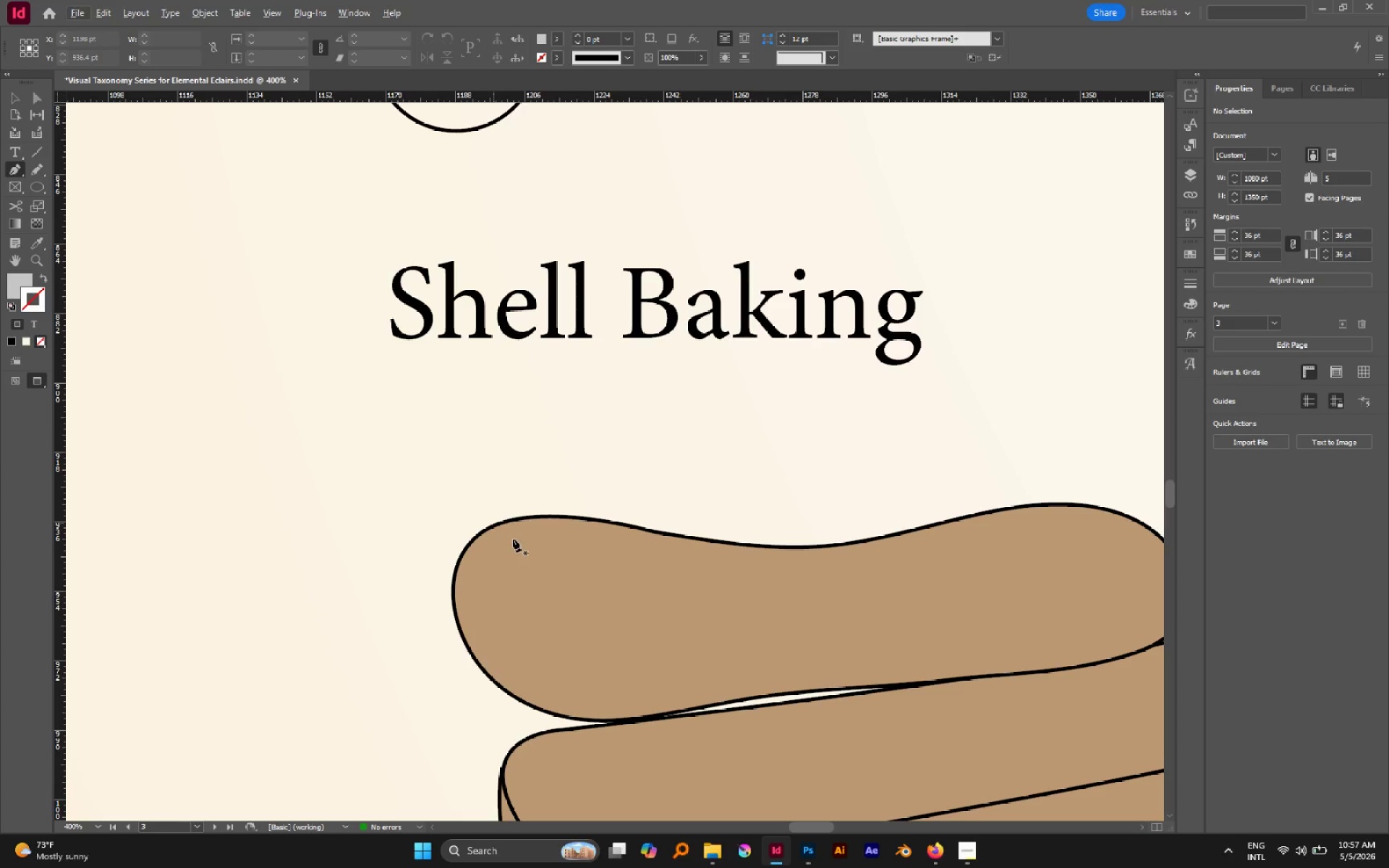 
left_click_drag(start_coordinate=[715, 613], to_coordinate=[708, 612])
 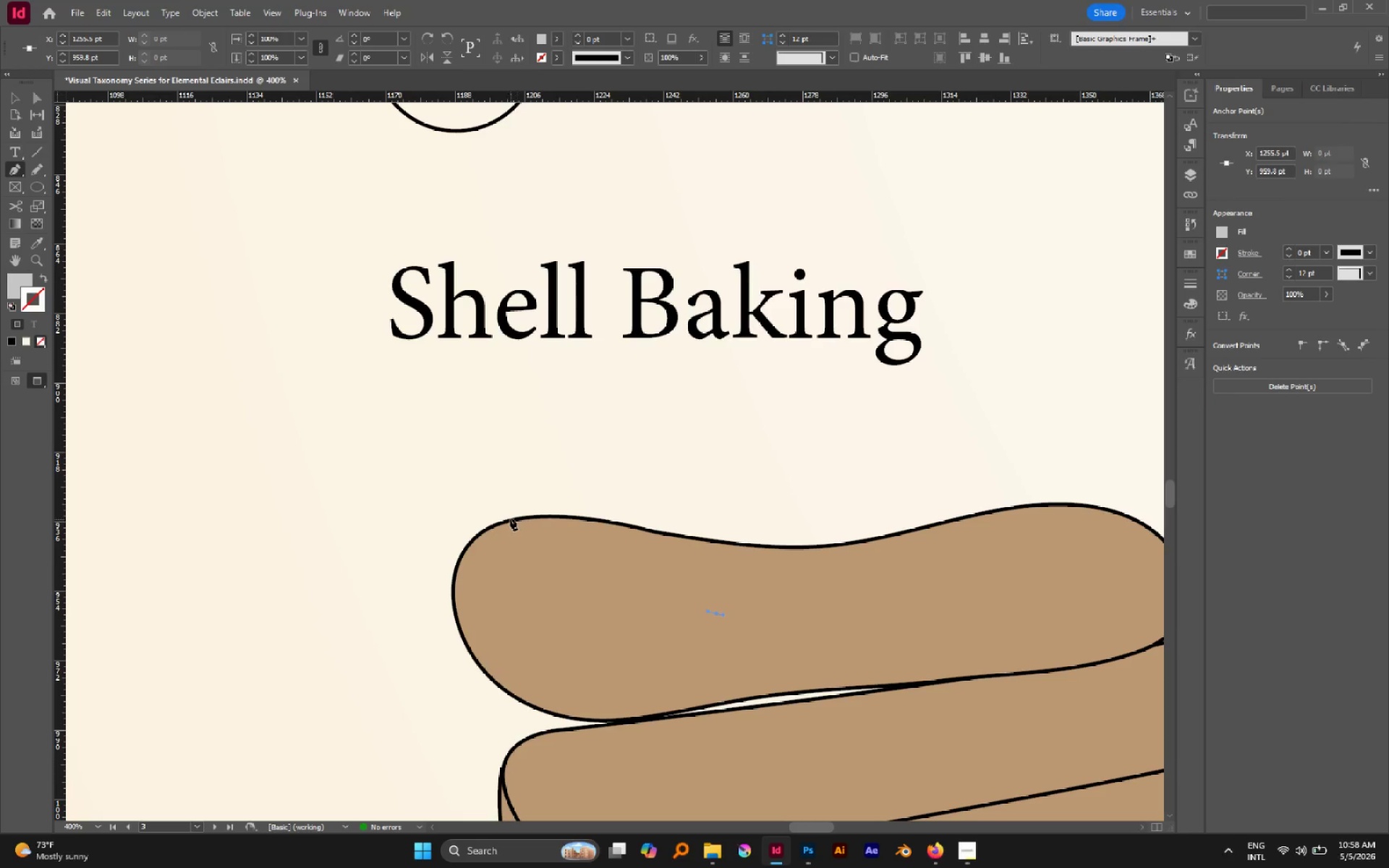 
left_click([510, 518])
 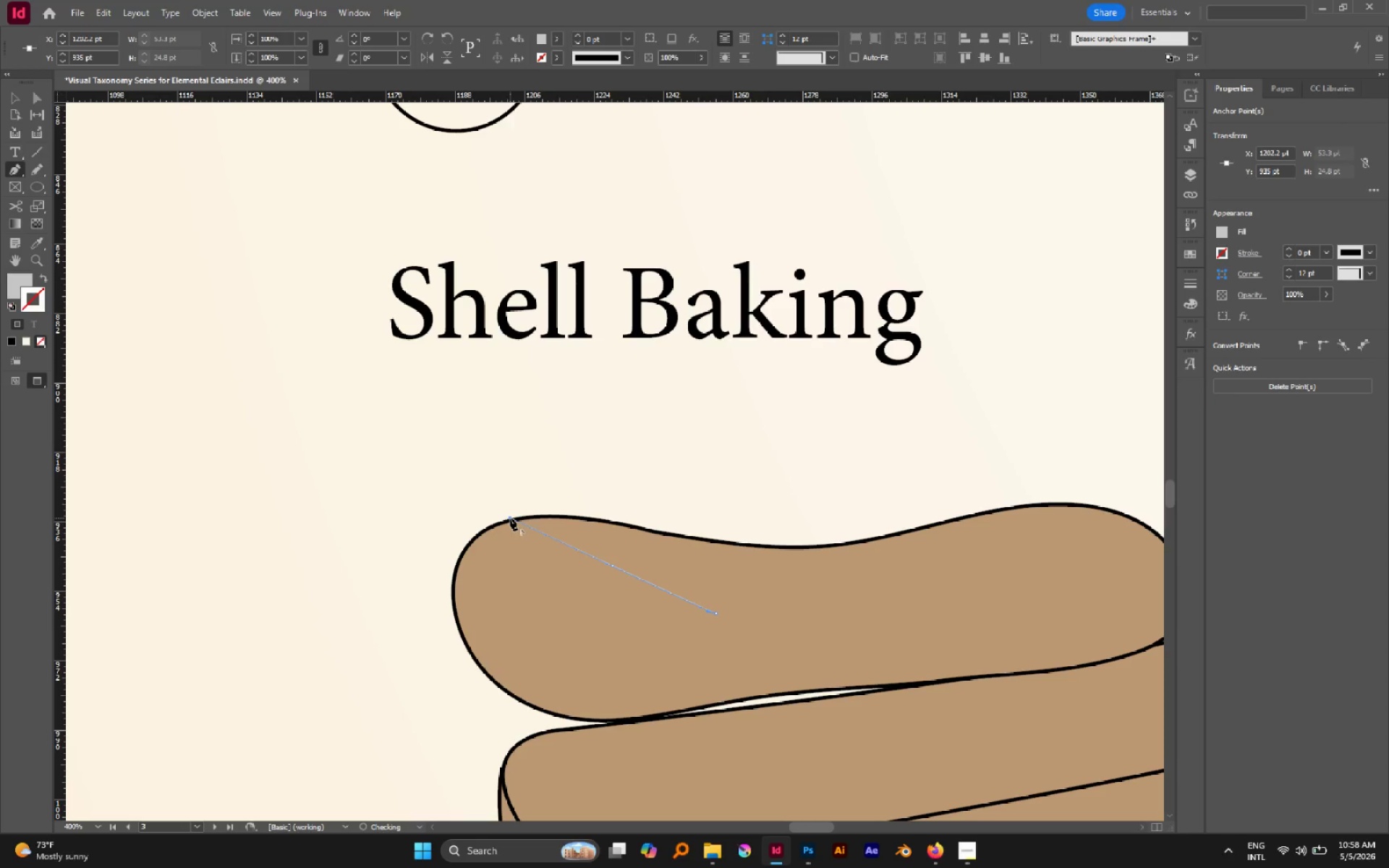 
left_click_drag(start_coordinate=[510, 518], to_coordinate=[467, 526])
 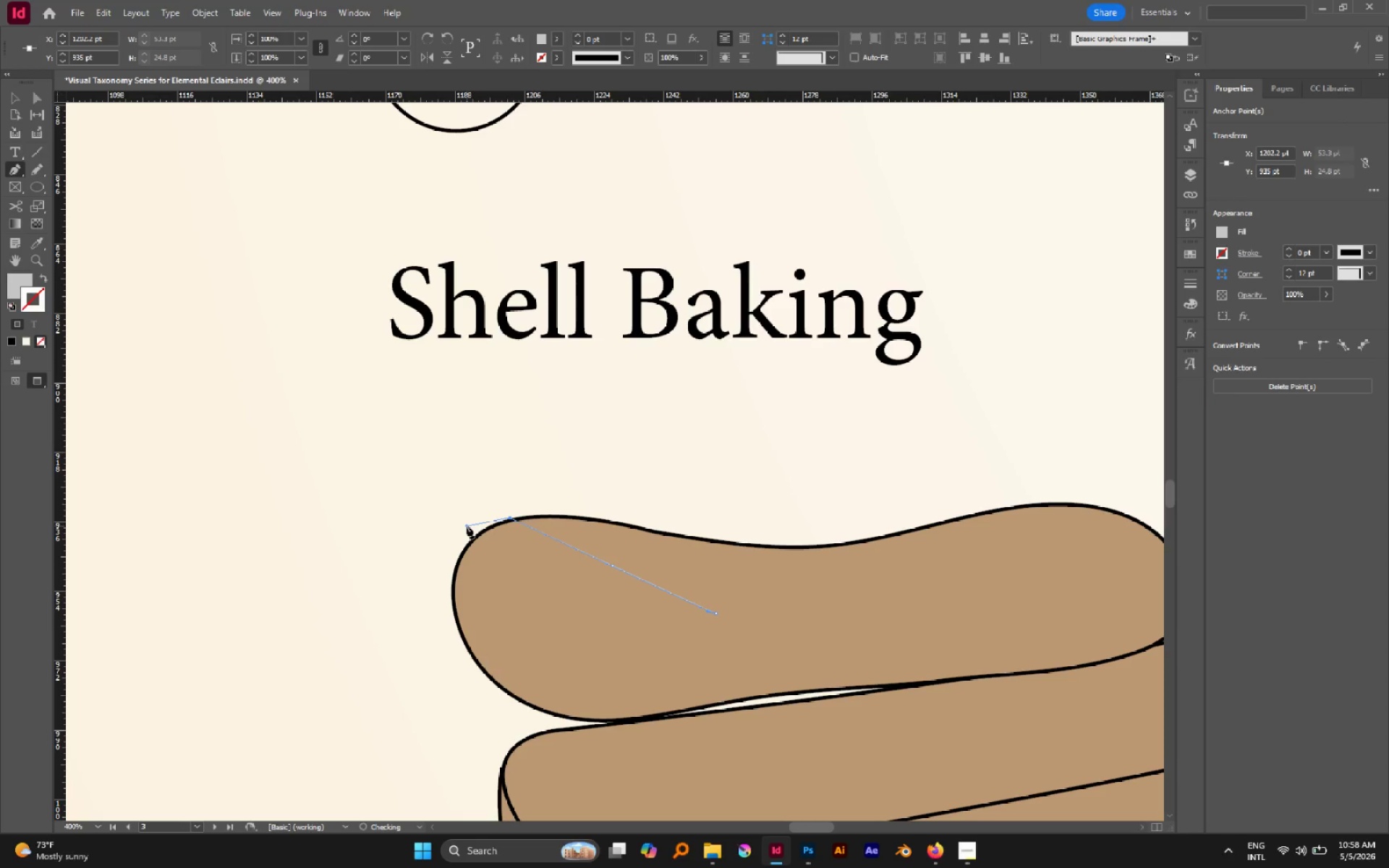 
key(Control+Z)
 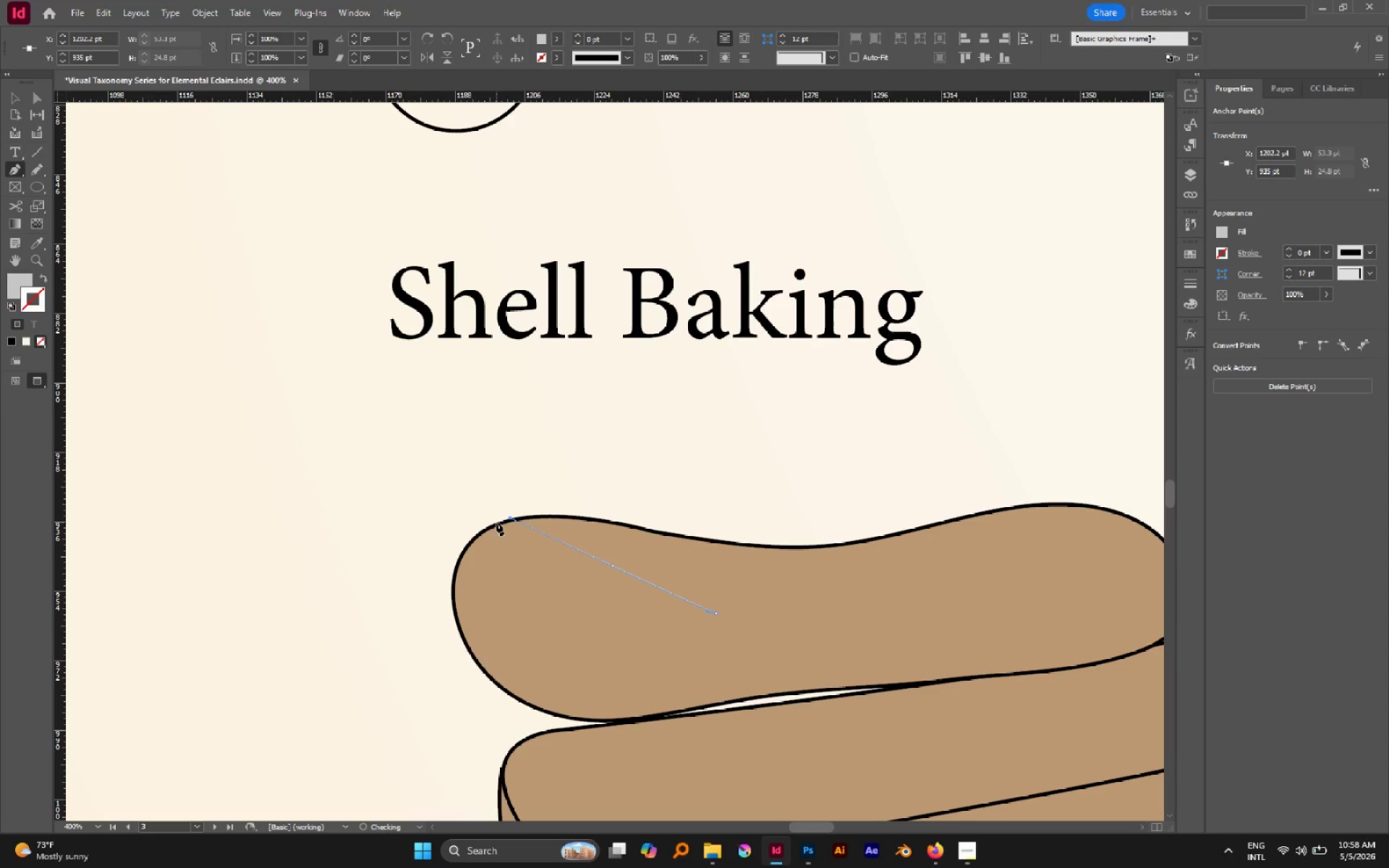 
key(Control+Z)
 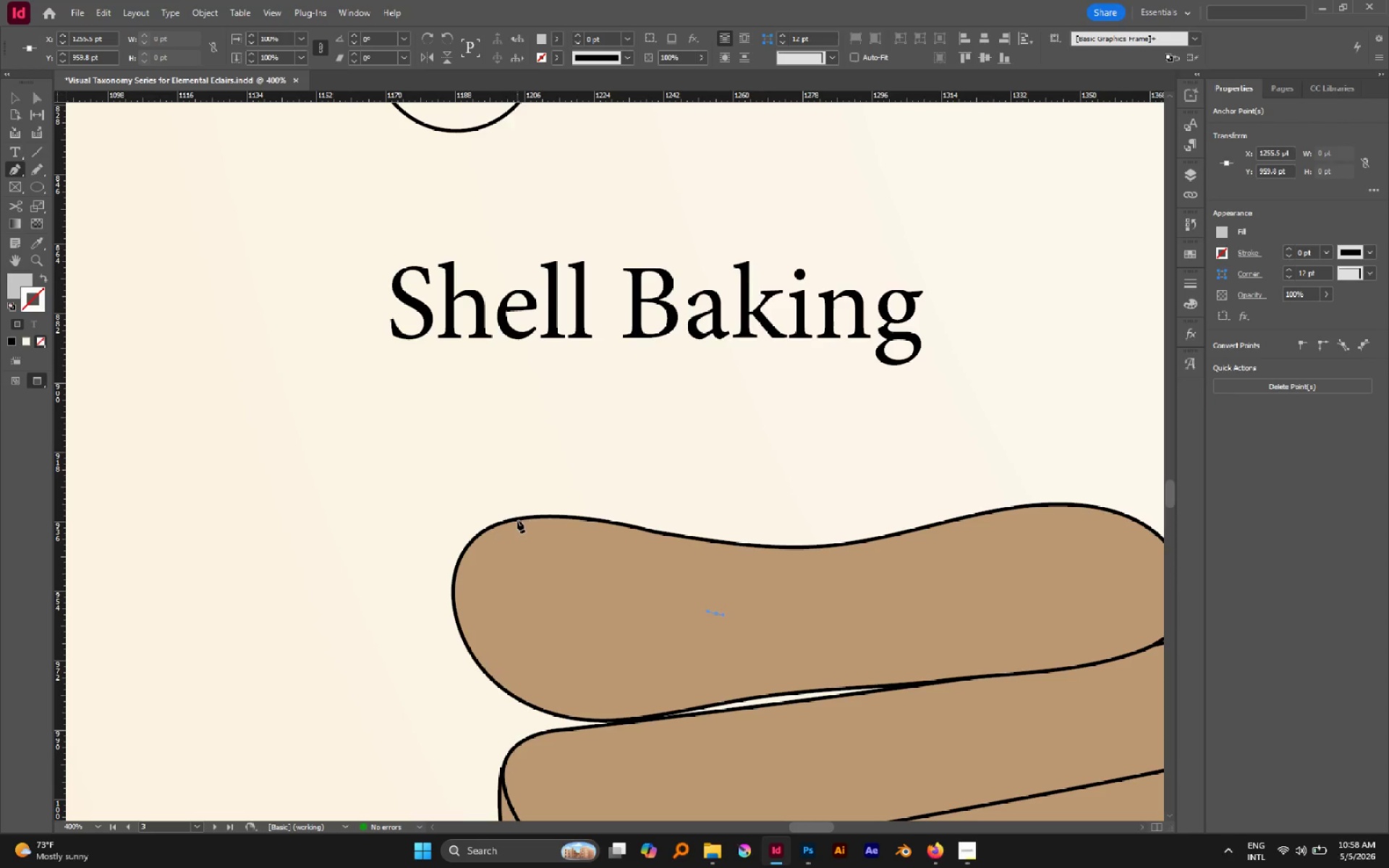 
left_click_drag(start_coordinate=[517, 518], to_coordinate=[433, 526])
 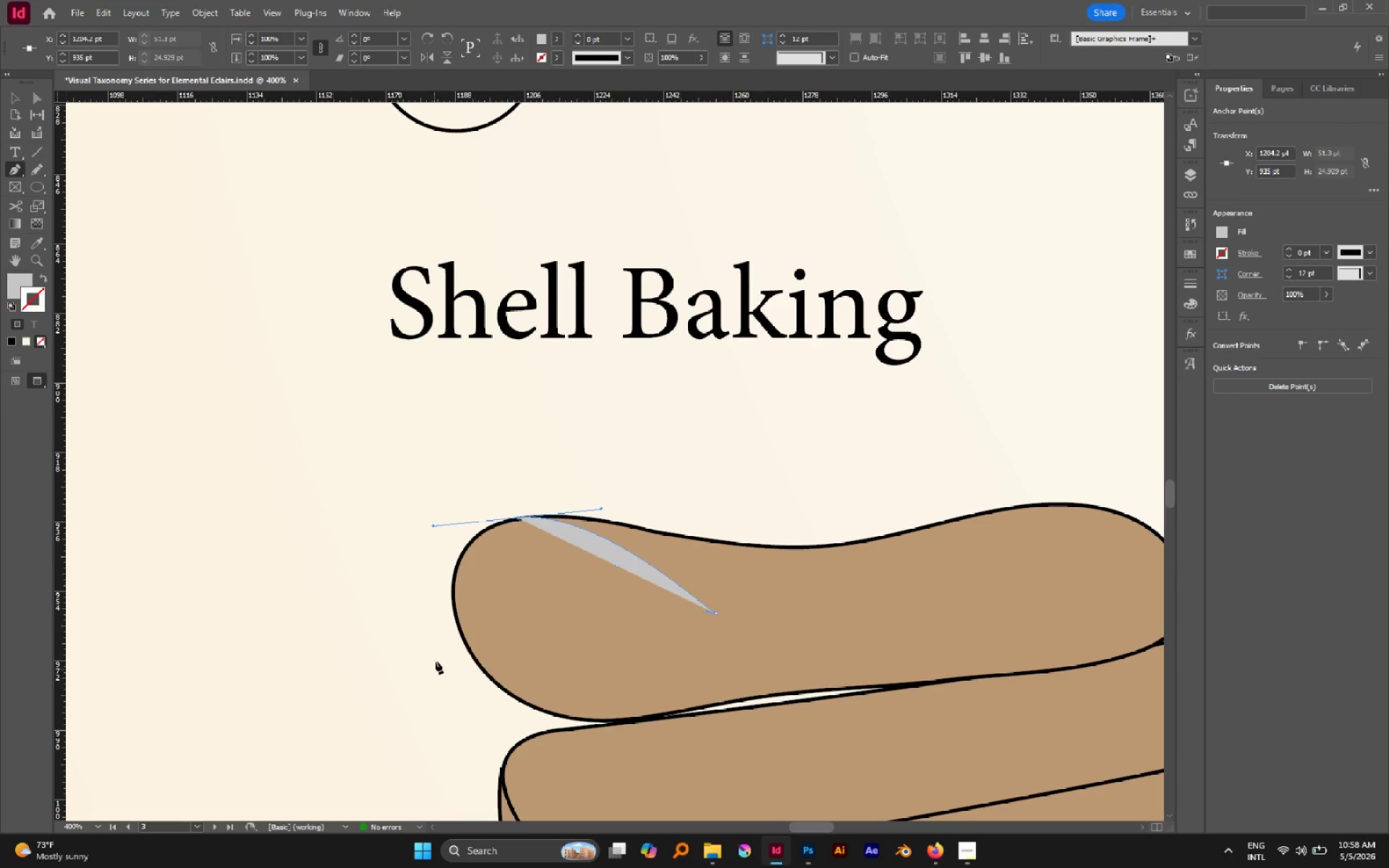 
left_click_drag(start_coordinate=[425, 627], to_coordinate=[430, 658])
 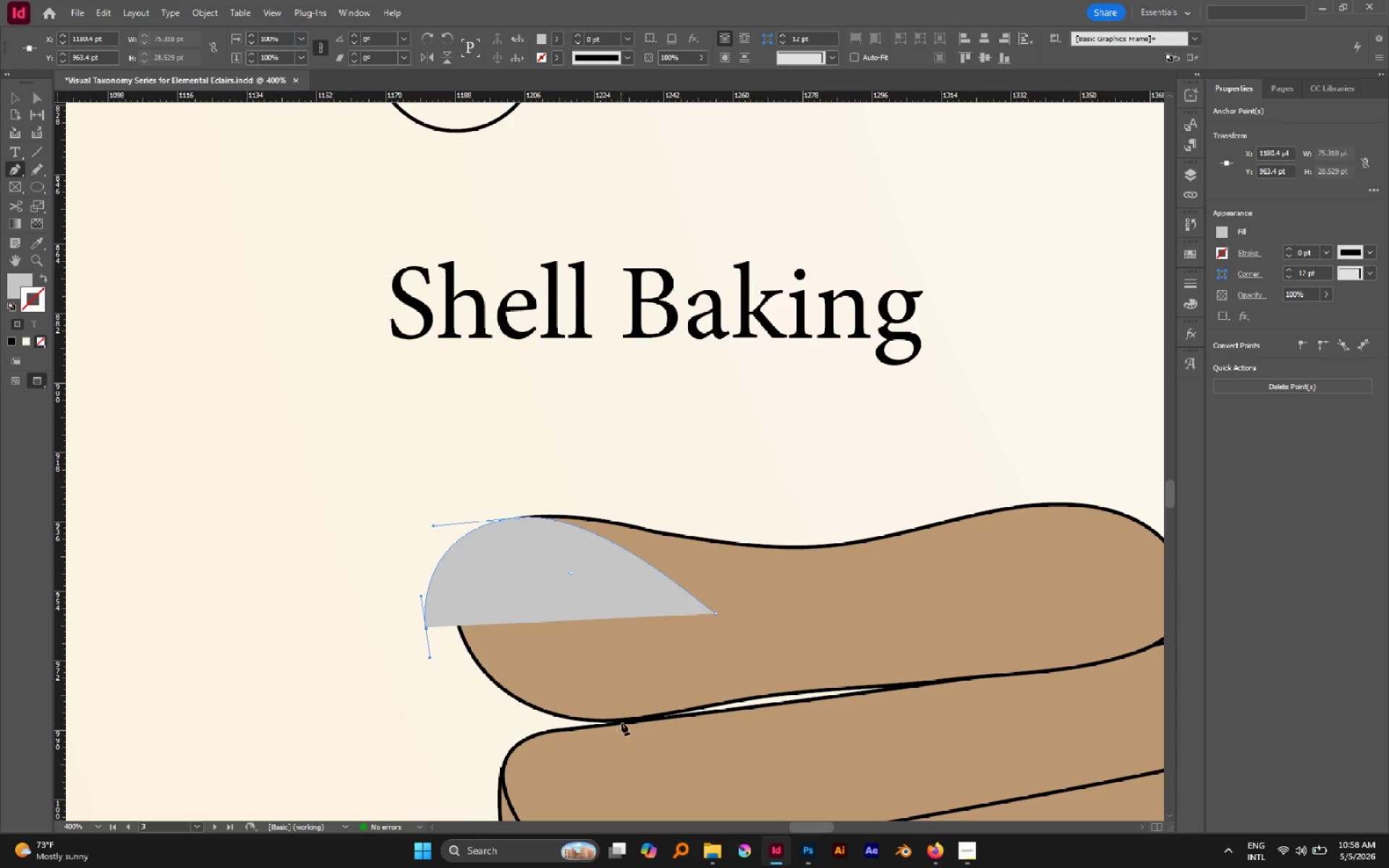 
left_click_drag(start_coordinate=[622, 722], to_coordinate=[765, 699])
 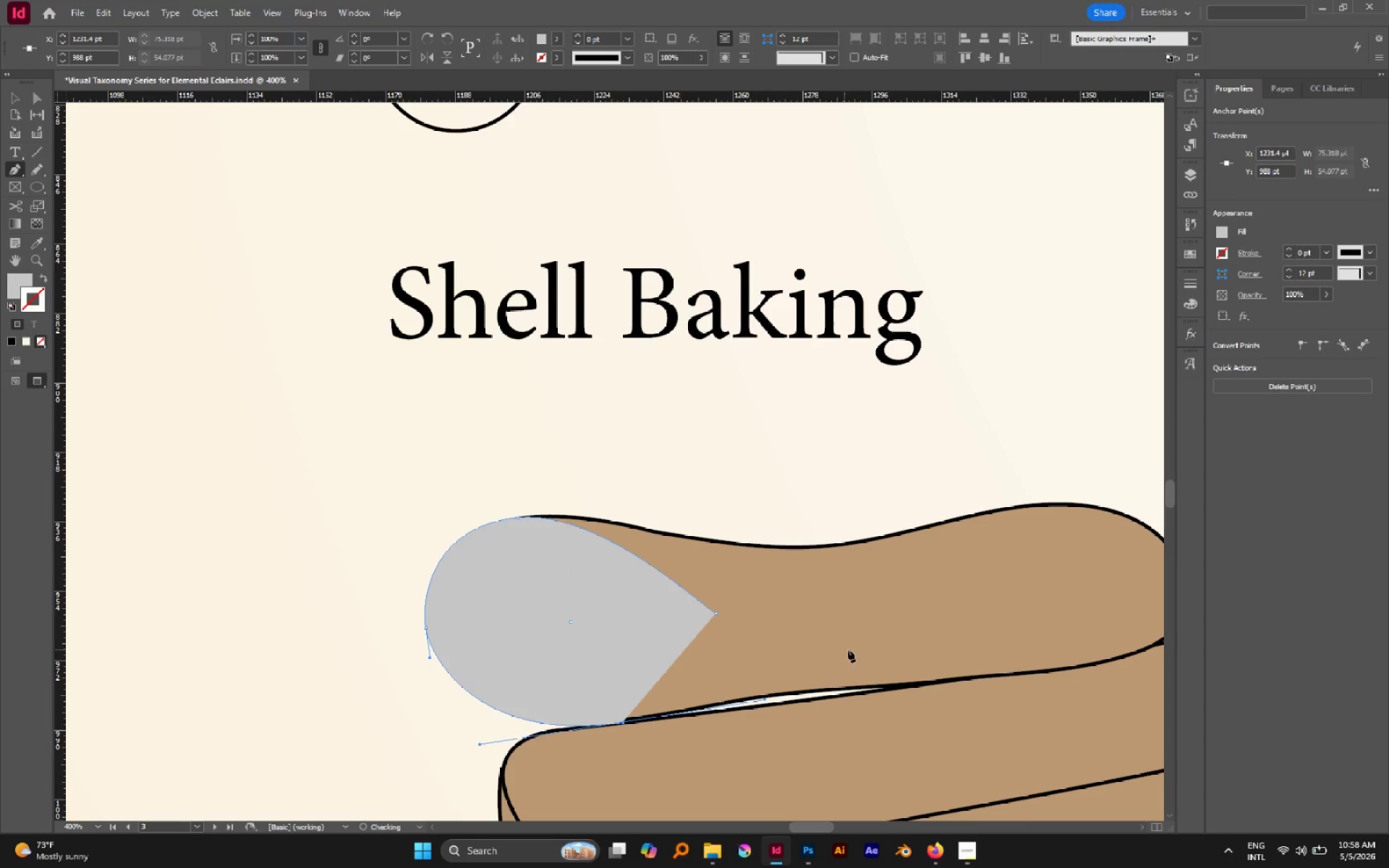 
left_click_drag(start_coordinate=[869, 650], to_coordinate=[912, 657])
 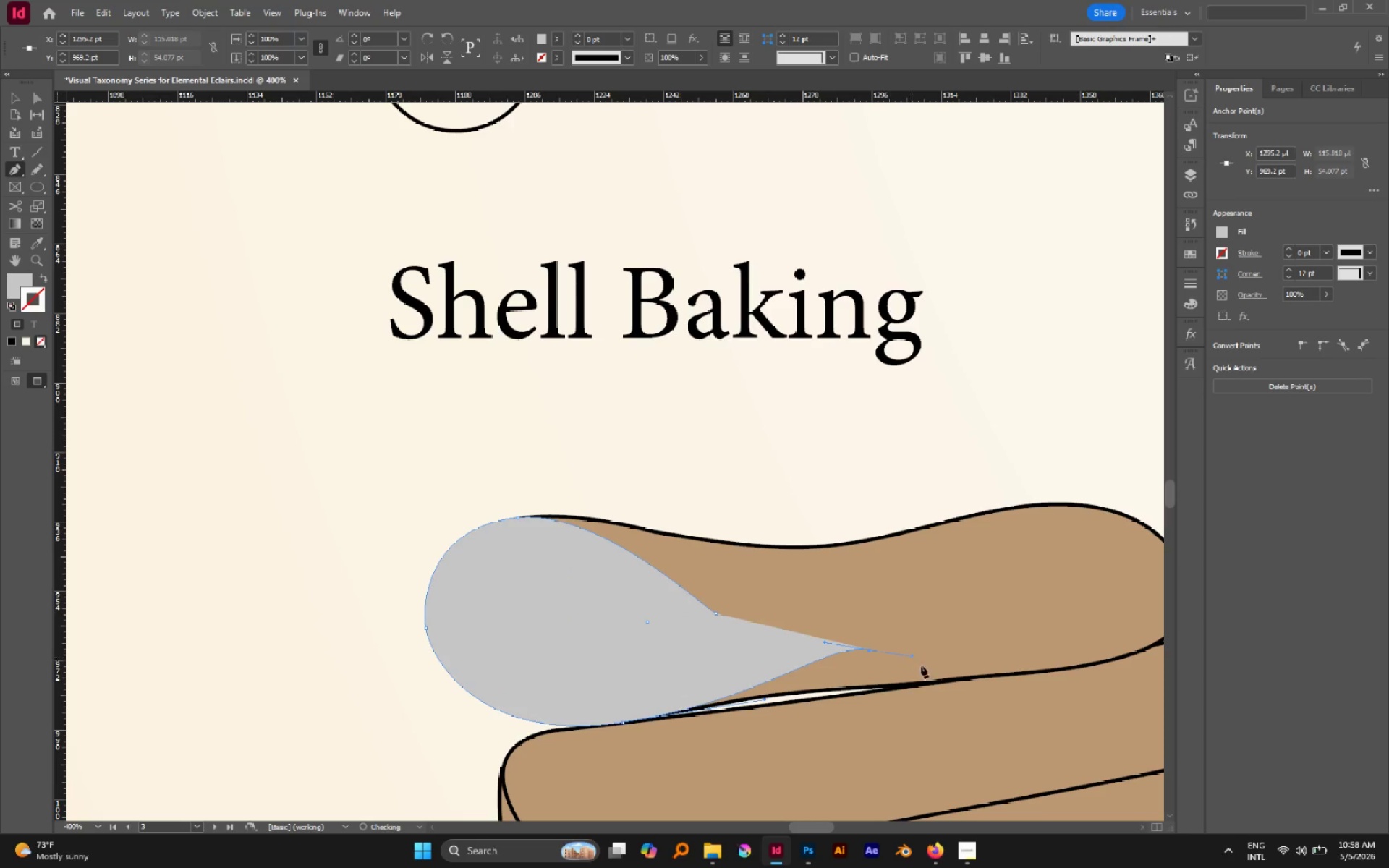 
hold_key(key=Space, duration=0.62)
 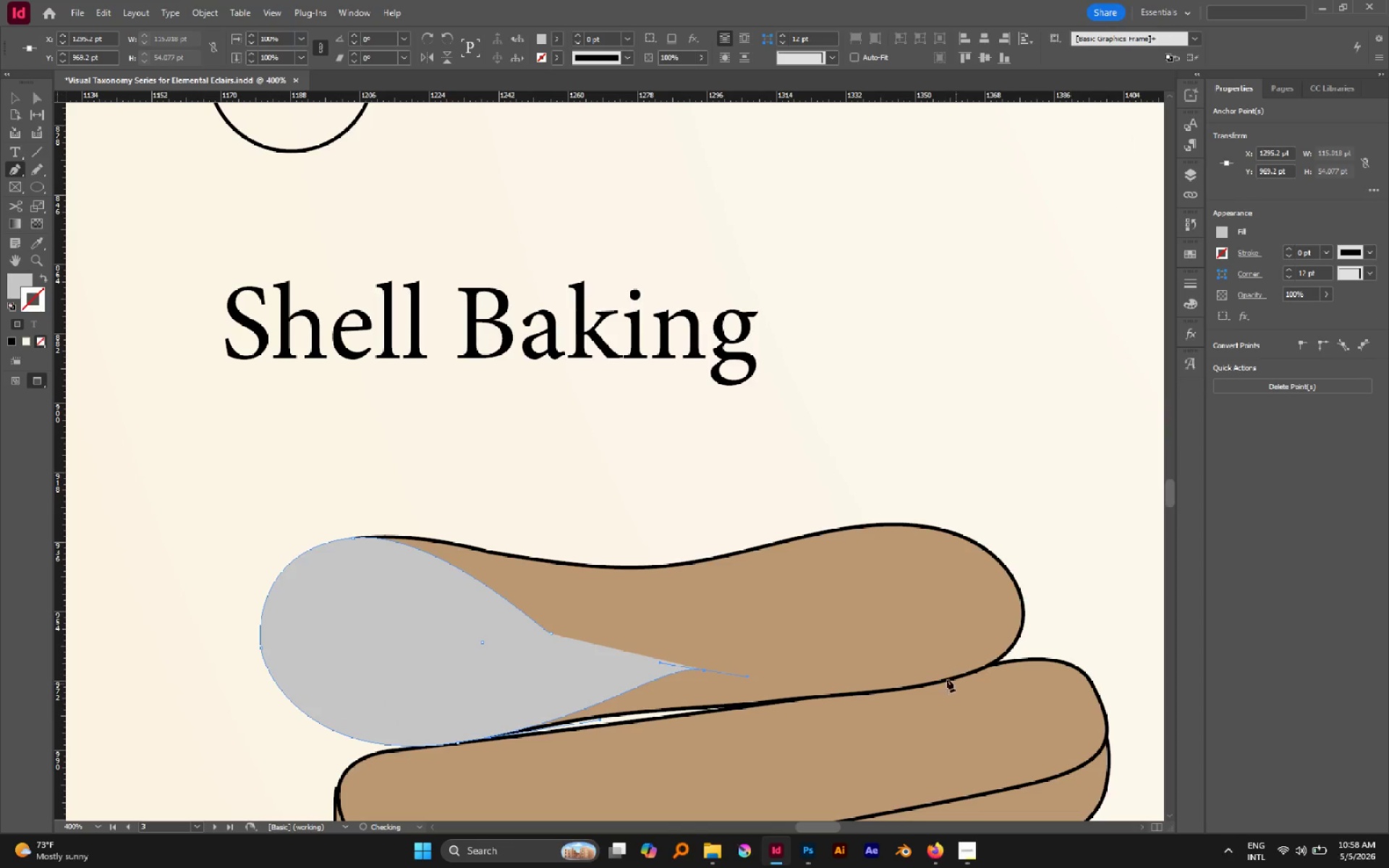 
left_click_drag(start_coordinate=[906, 670], to_coordinate=[742, 690])
 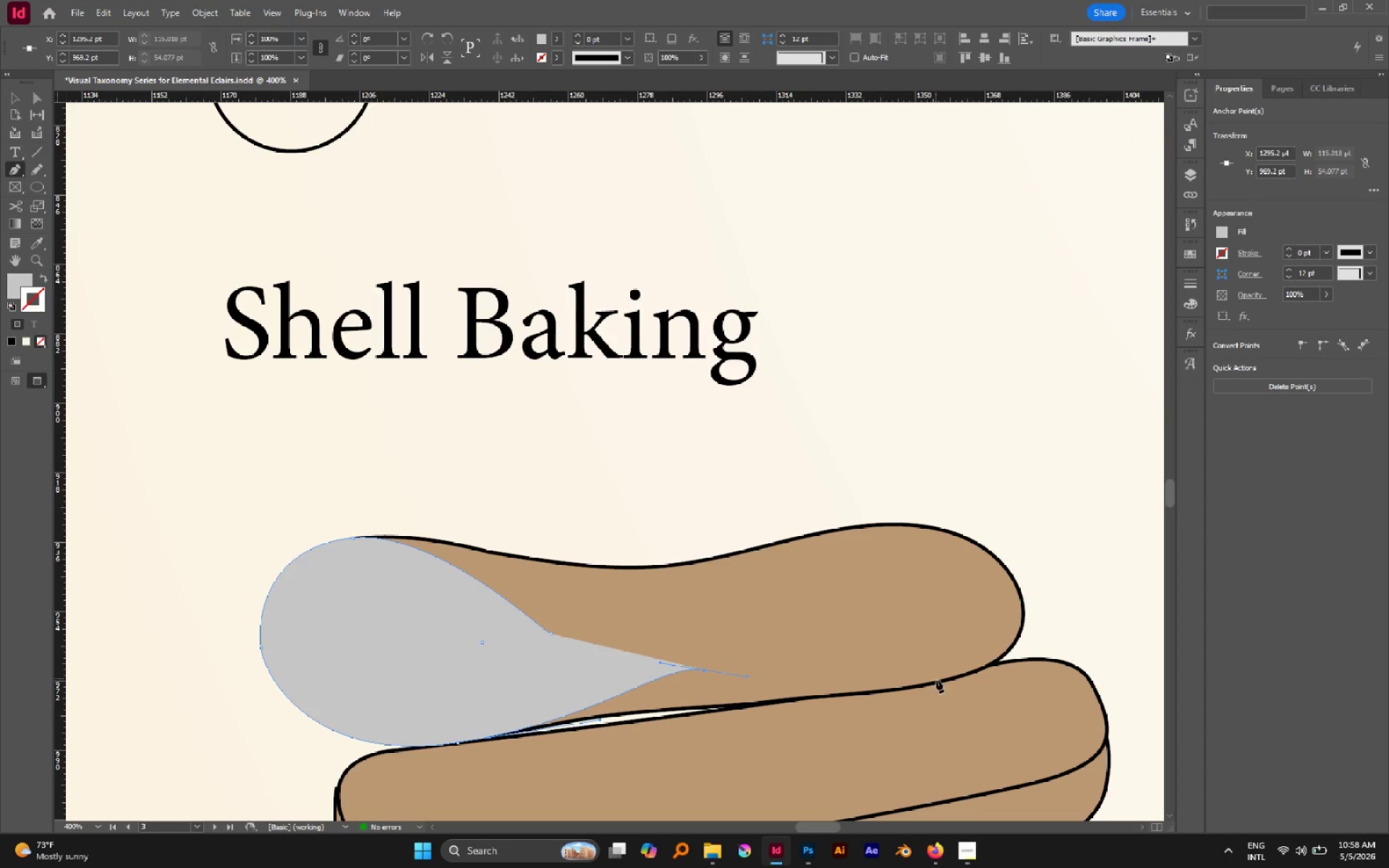 
left_click_drag(start_coordinate=[936, 681], to_coordinate=[982, 668])
 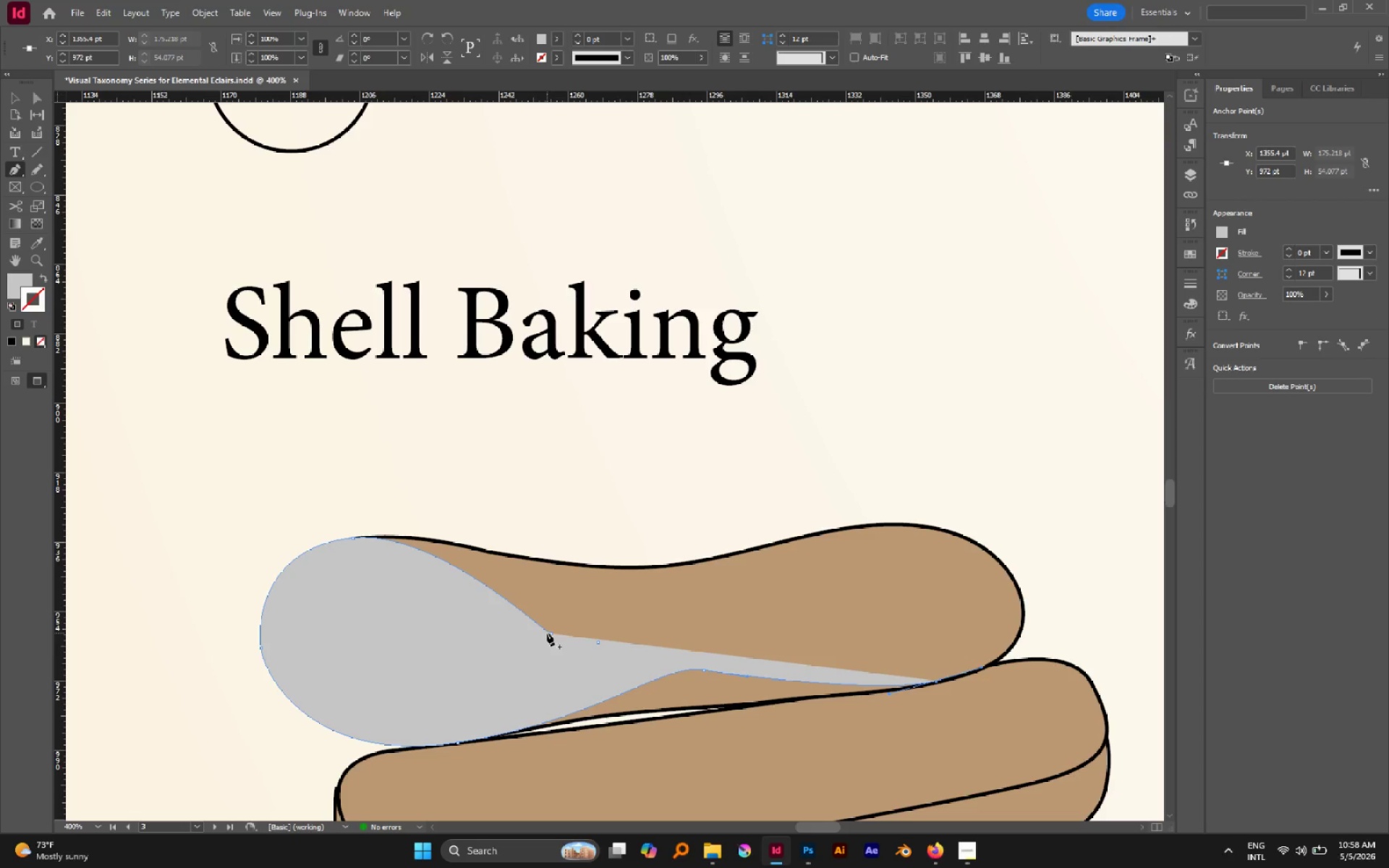 
left_click([551, 631])
 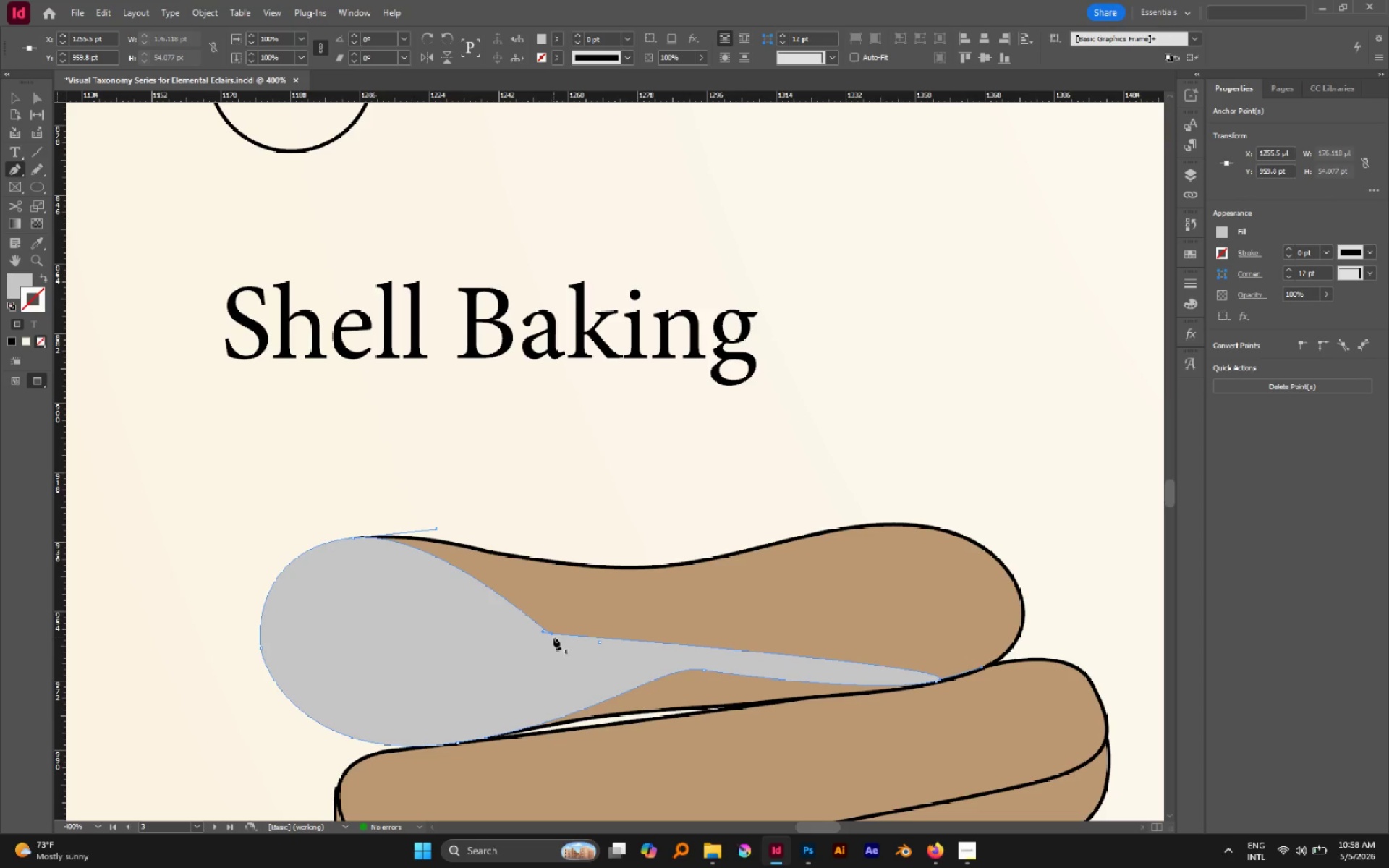 
key(Control+Shift+BracketLeft)
 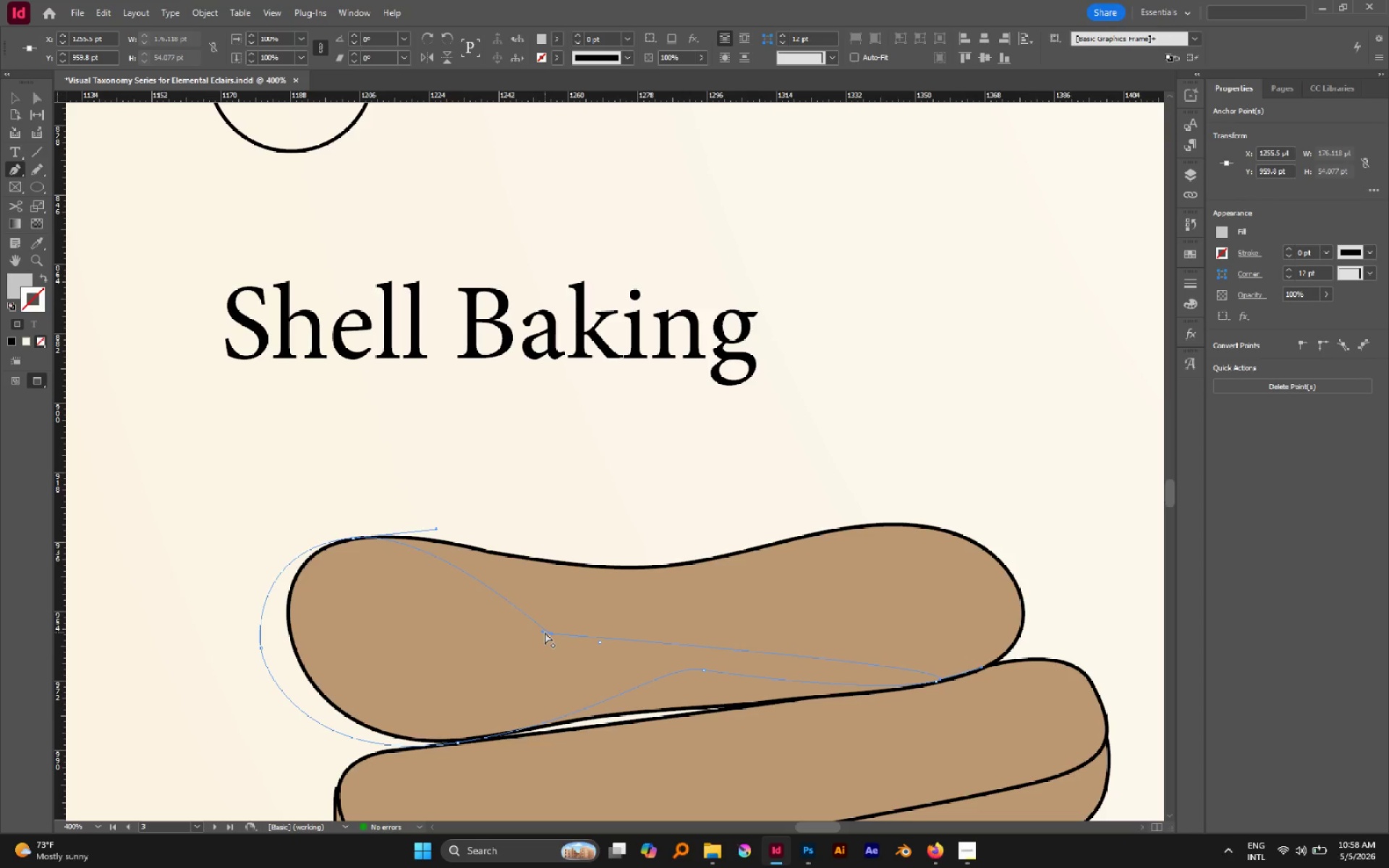 
key(Control+BracketRight)
 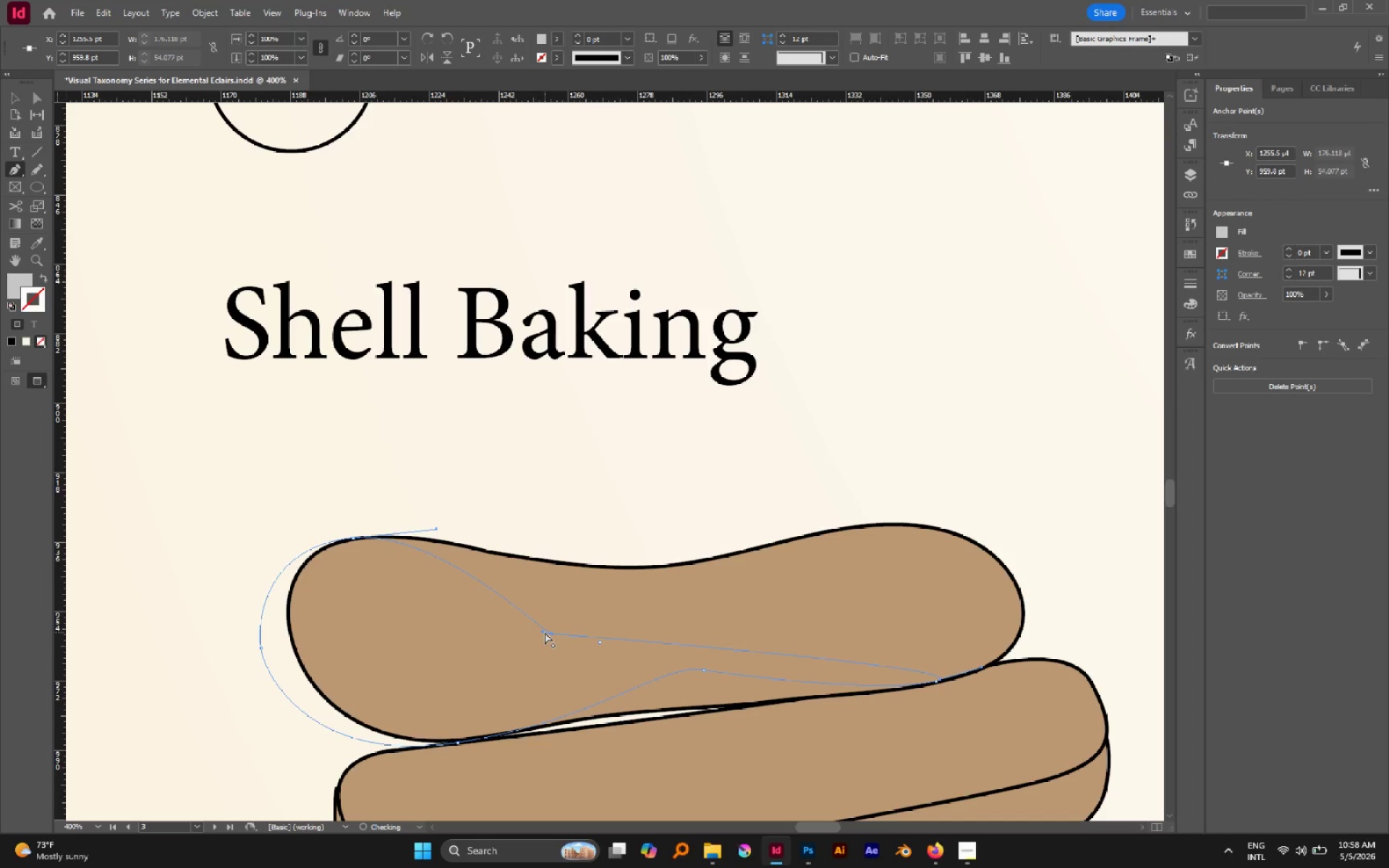 
key(Control+BracketRight)
 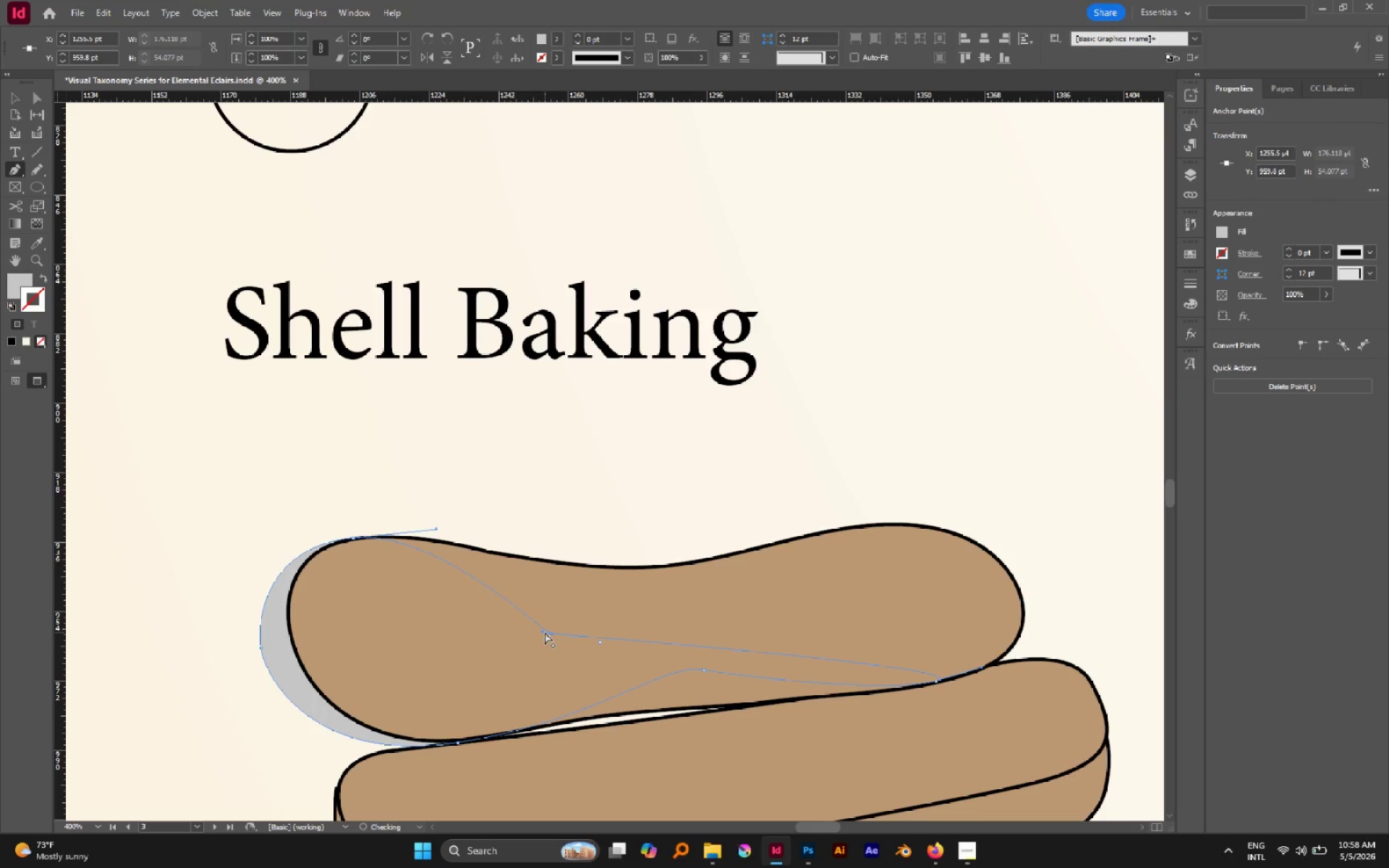 
key(Control+BracketRight)
 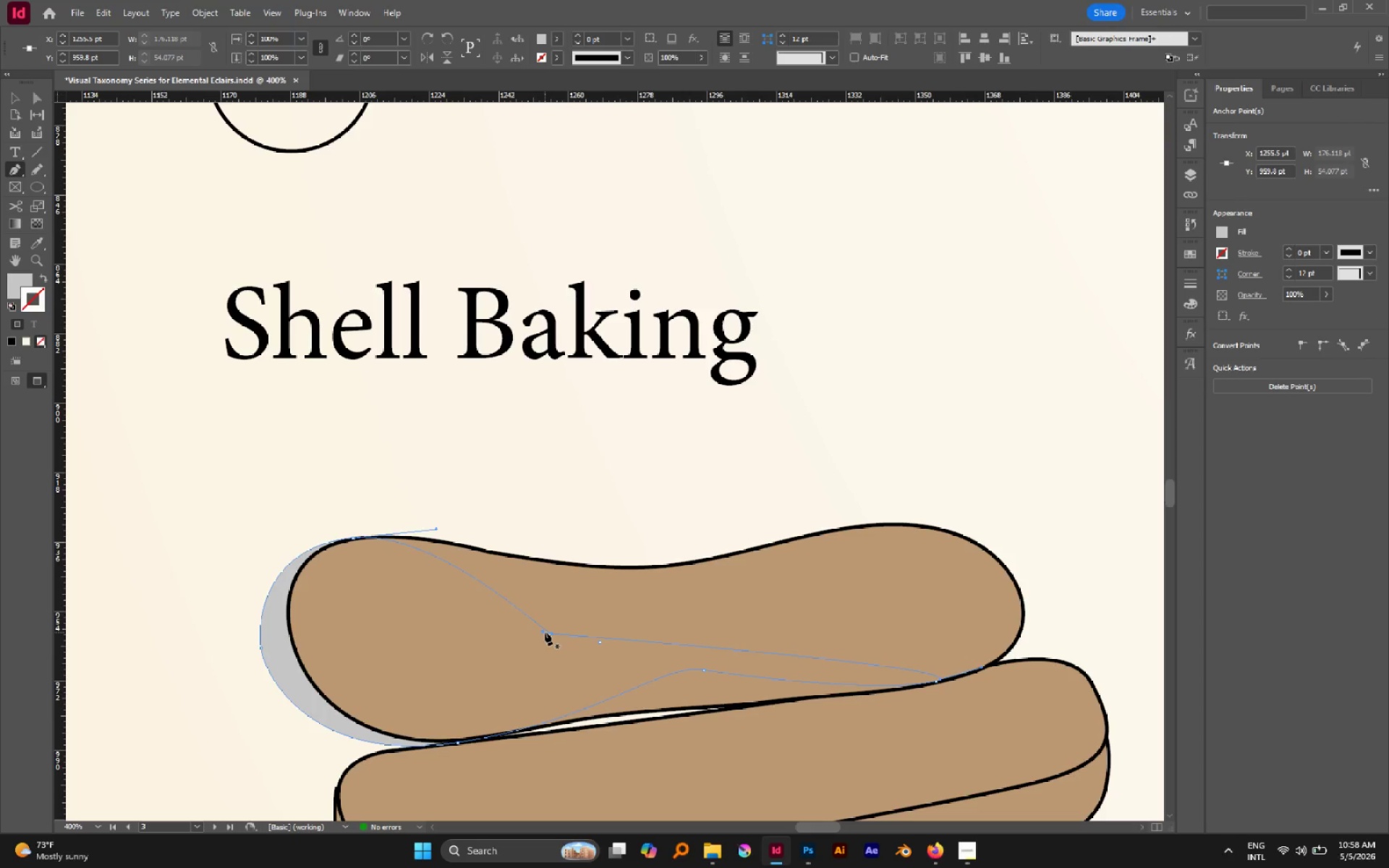 
key(I)
 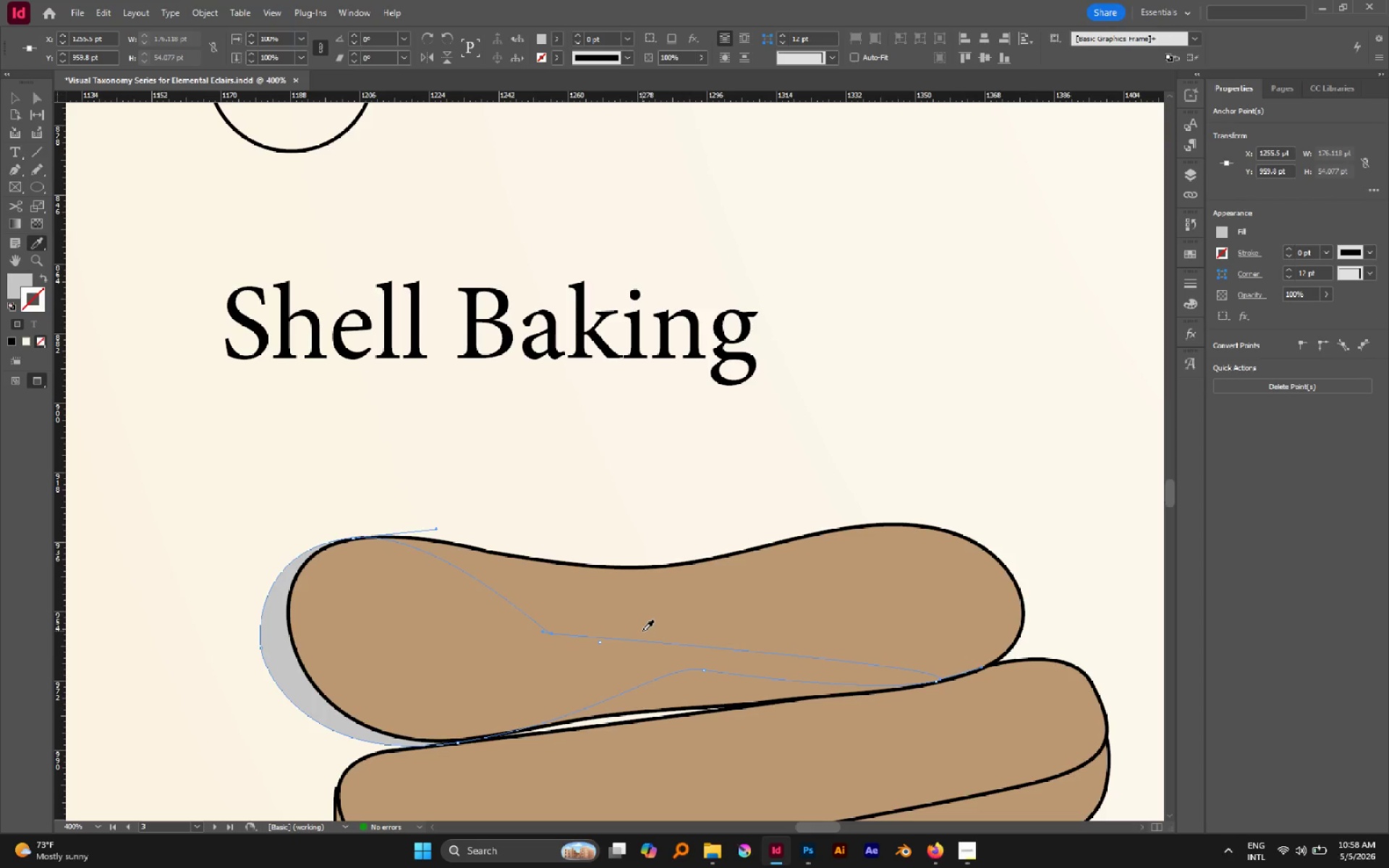 
left_click([642, 631])
 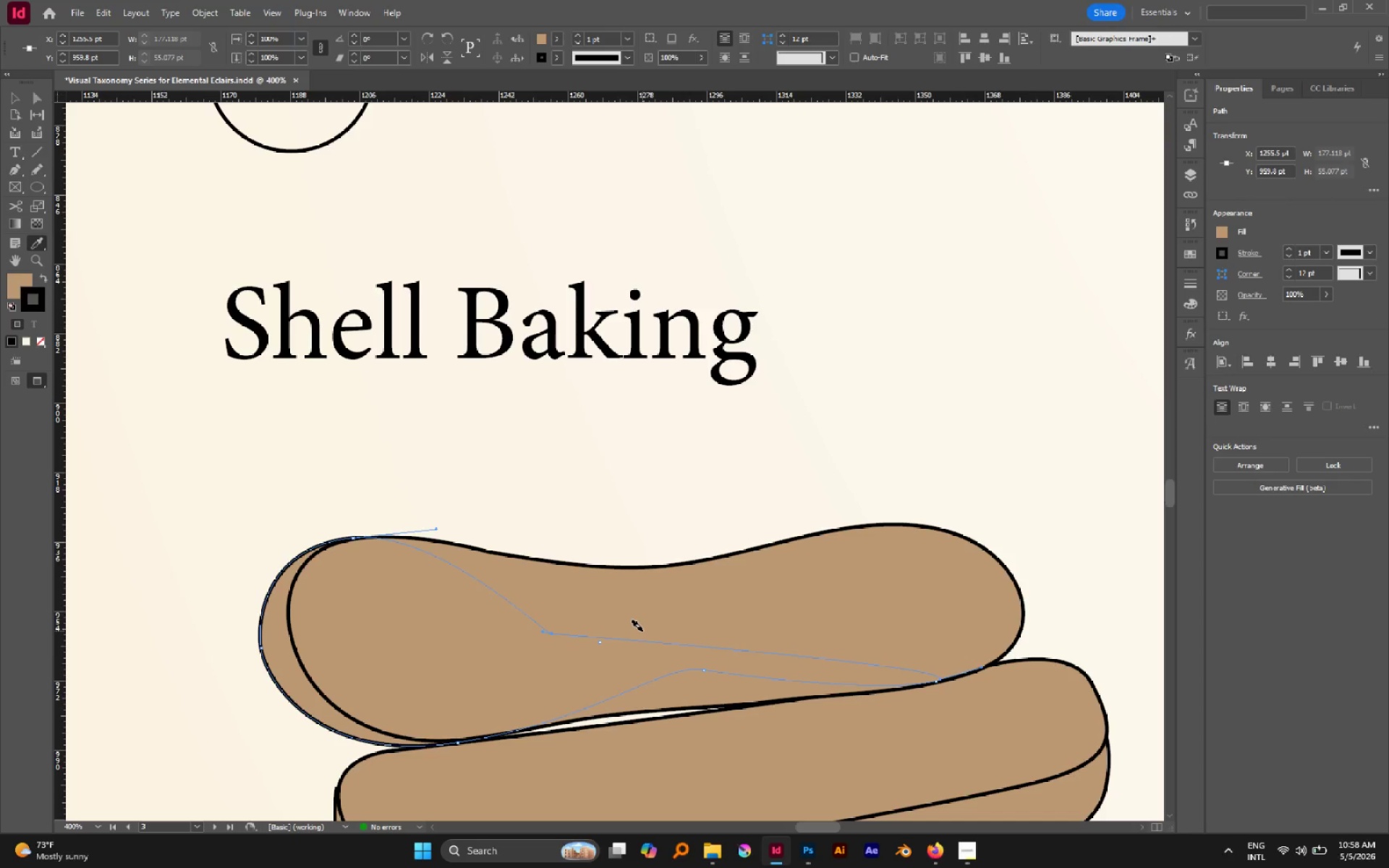 
key(Alt+AltLeft)
 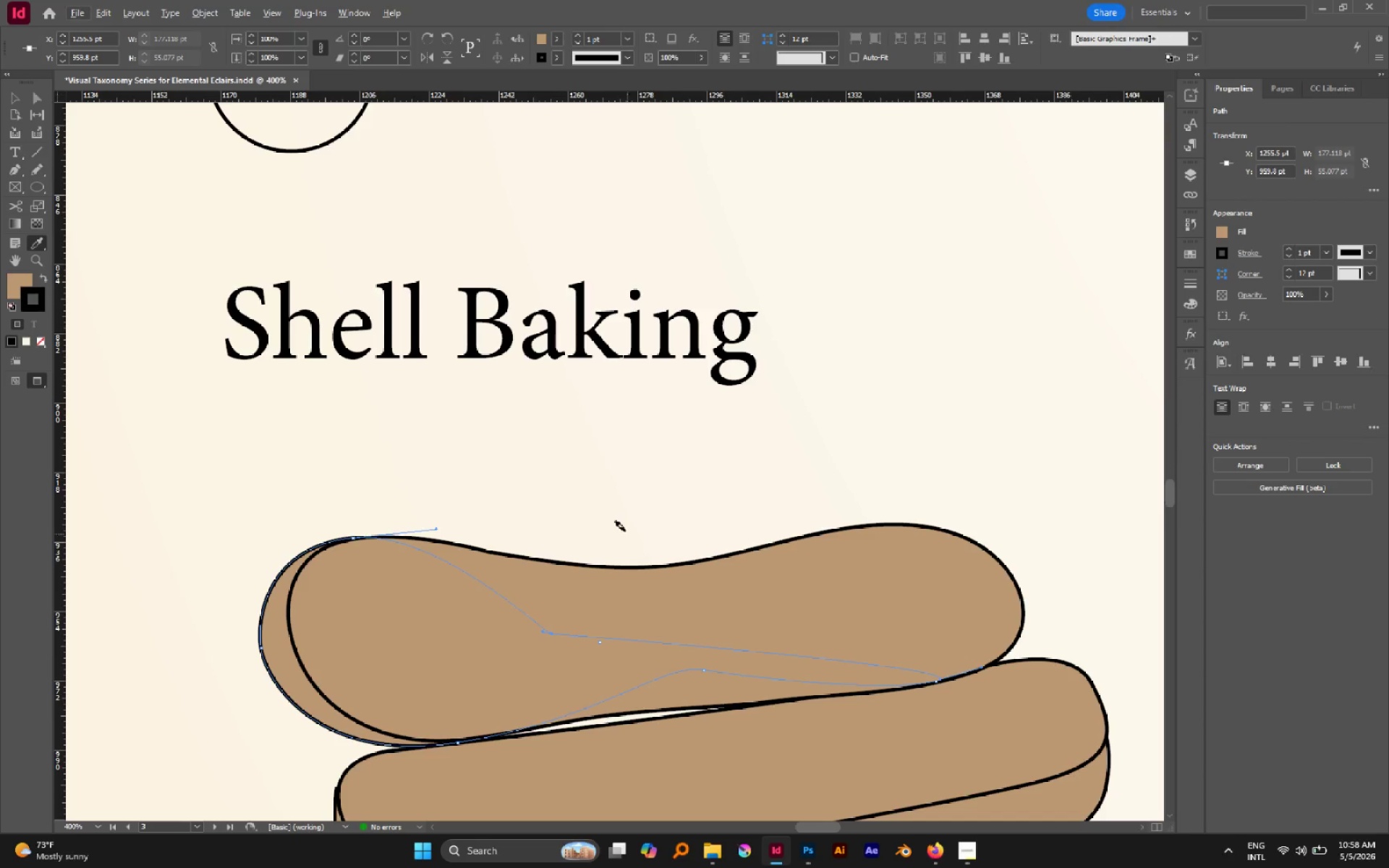 
left_click([624, 530])
 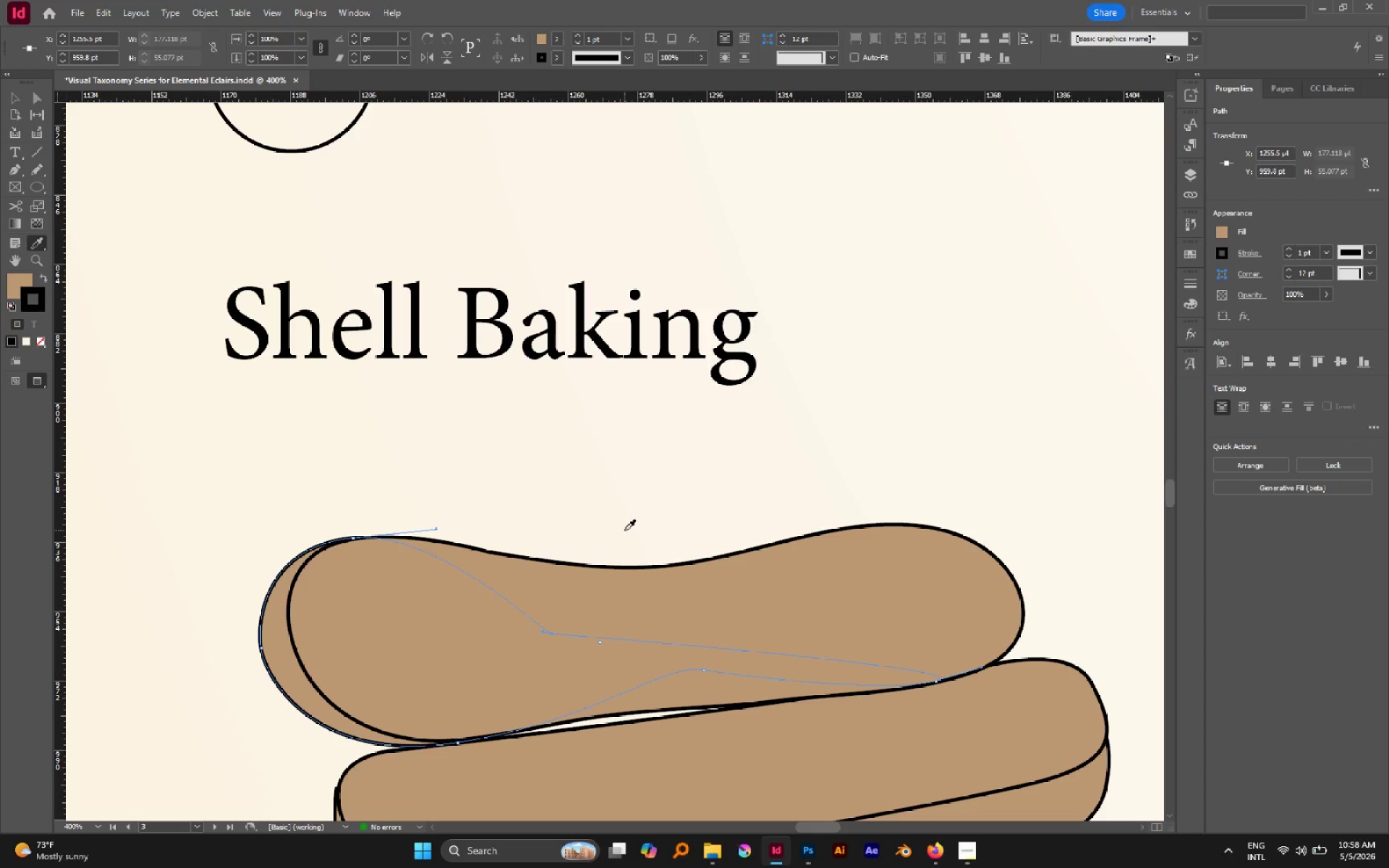 
hold_key(key=AltLeft, duration=0.62)
scroll: coordinate [621, 527], scroll_direction: down, amount: 2.0
 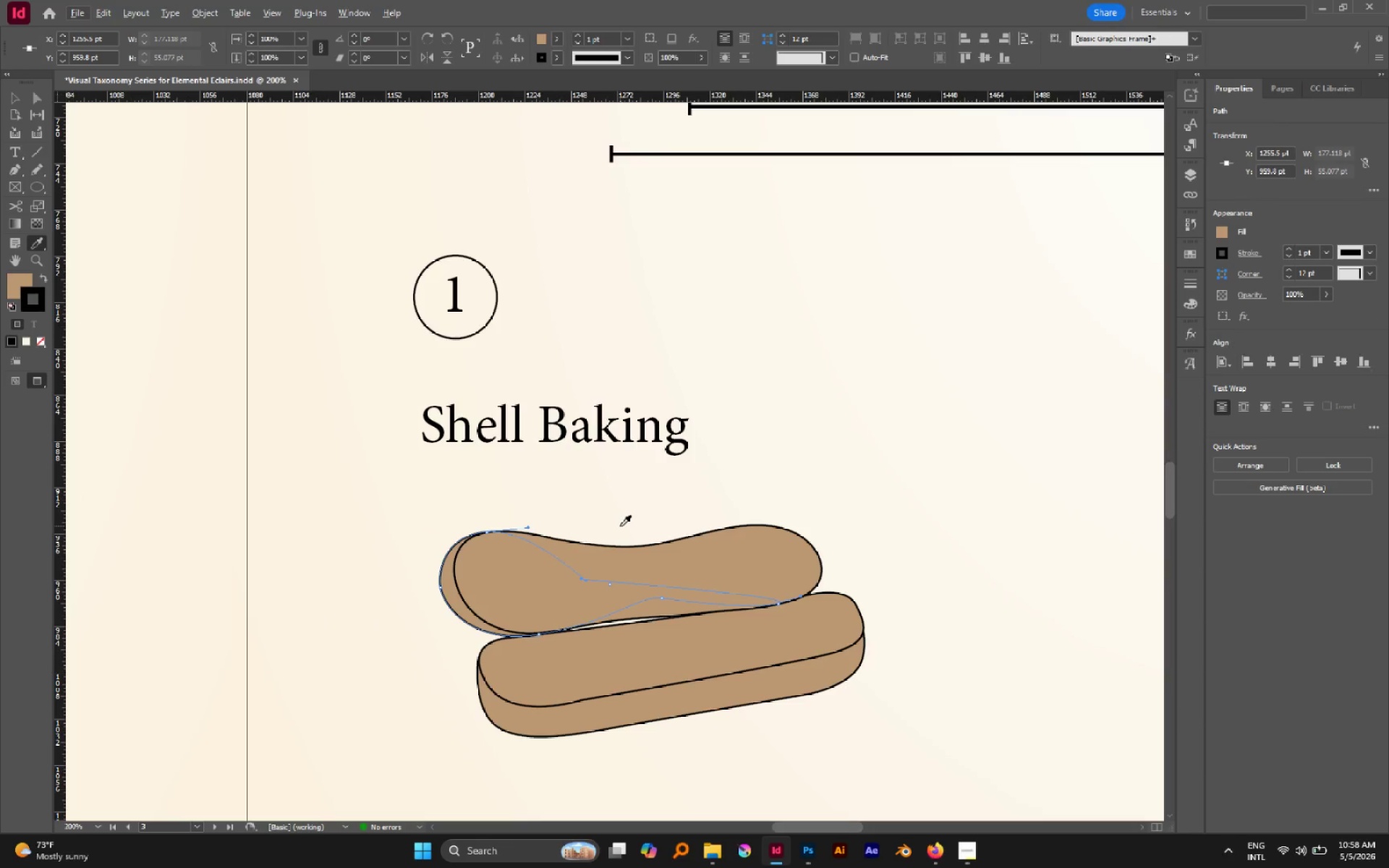 
key(V)
 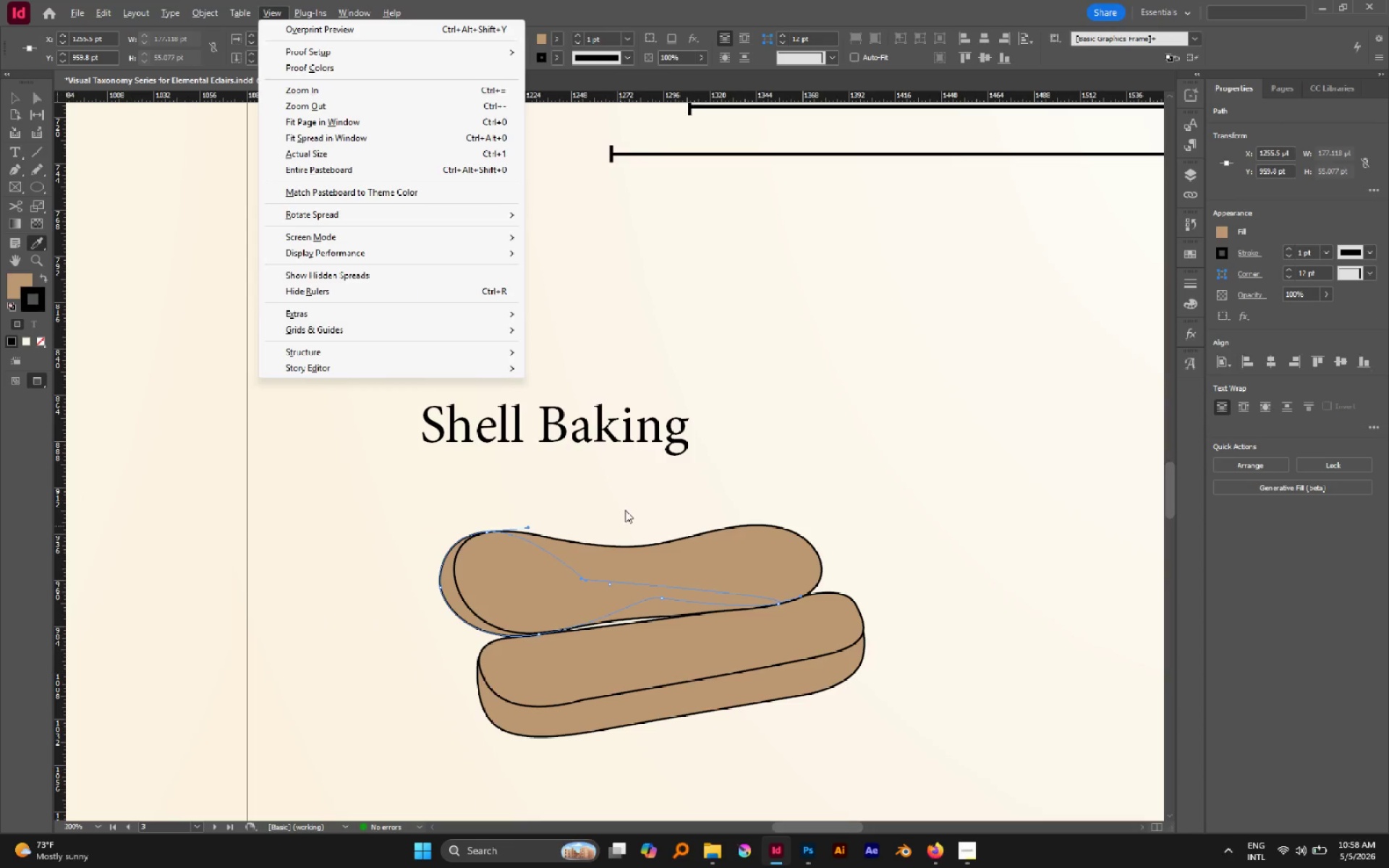 
left_click([625, 510])
 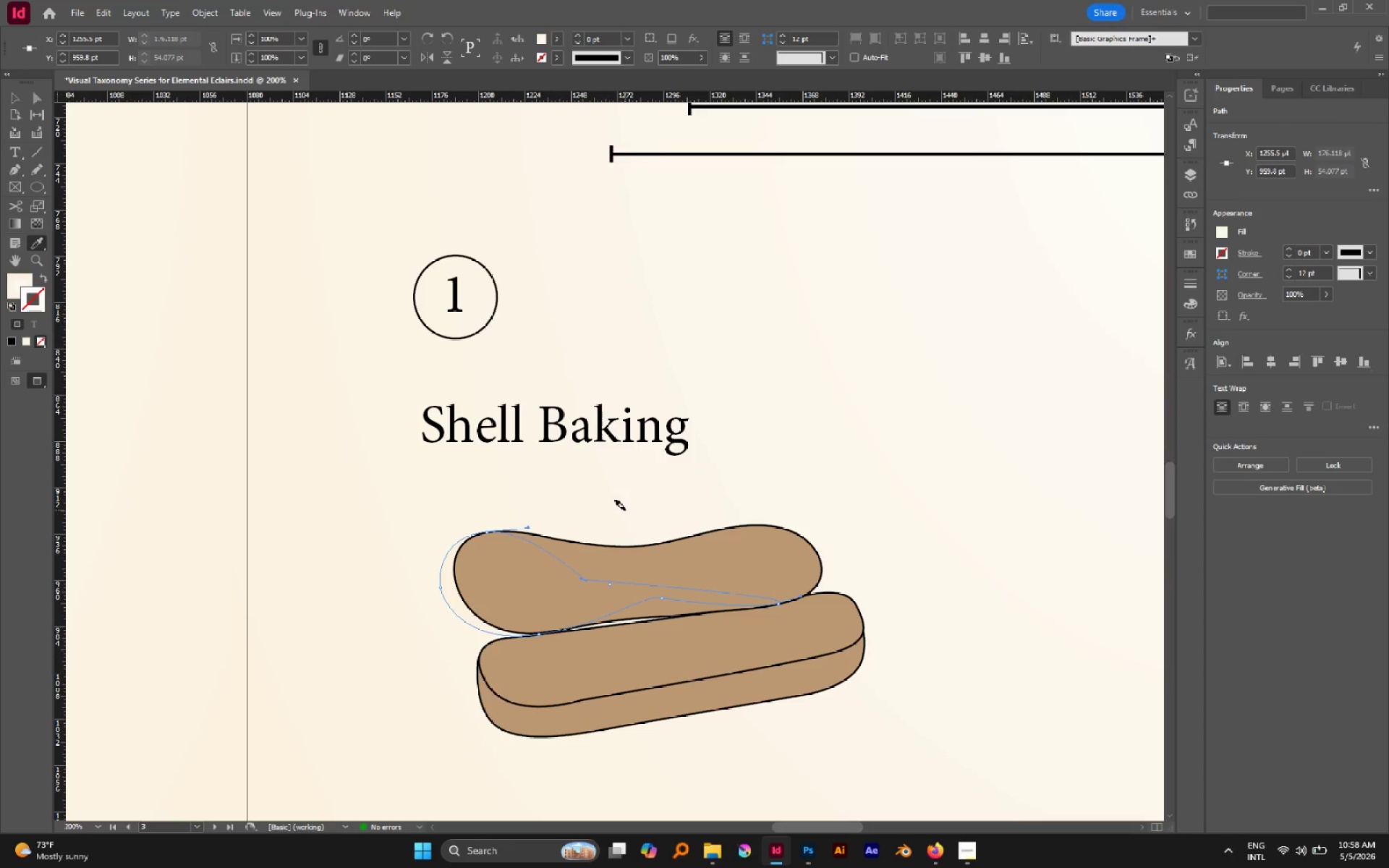 
key(Control+Z)
 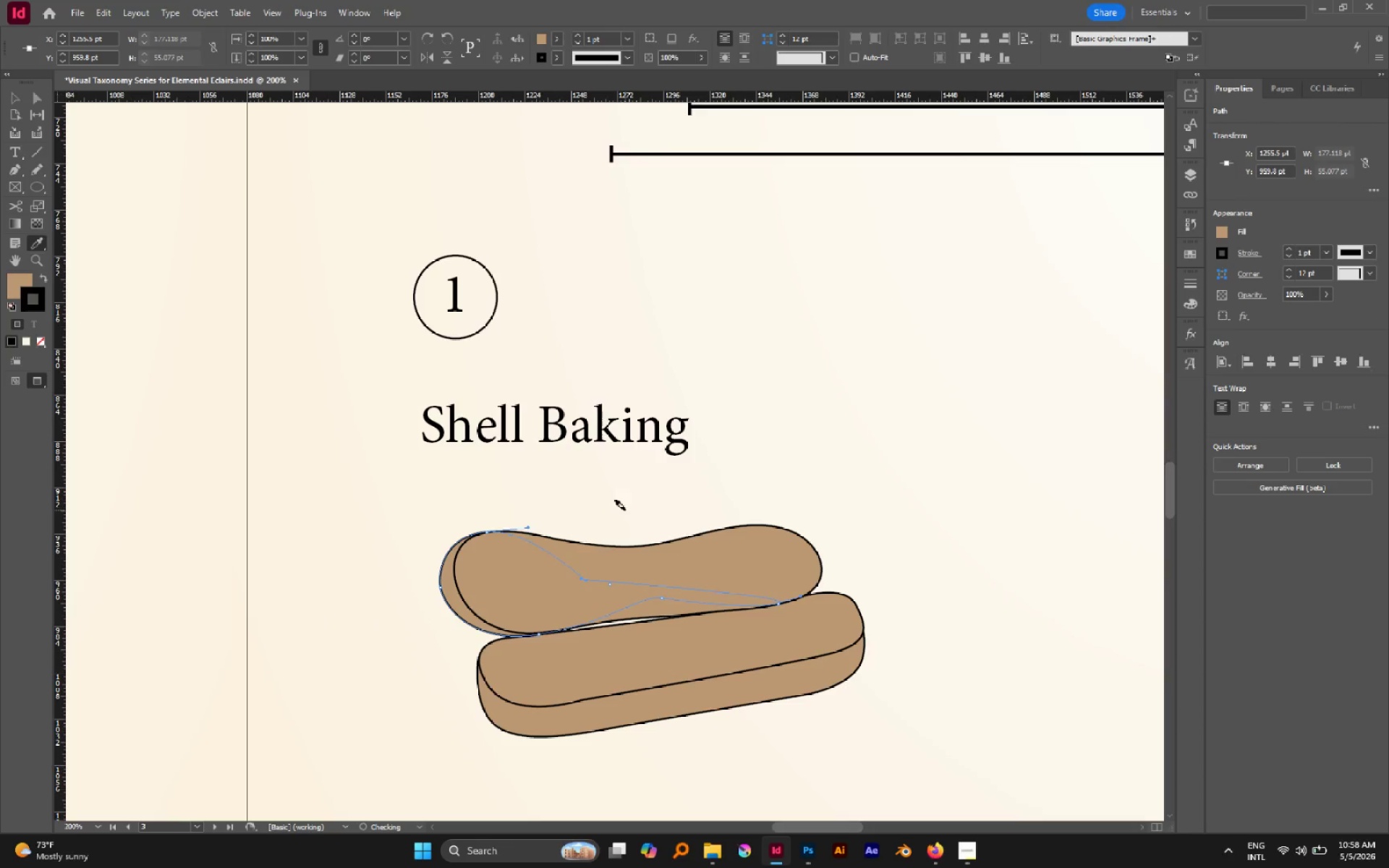 
key(V)
 